 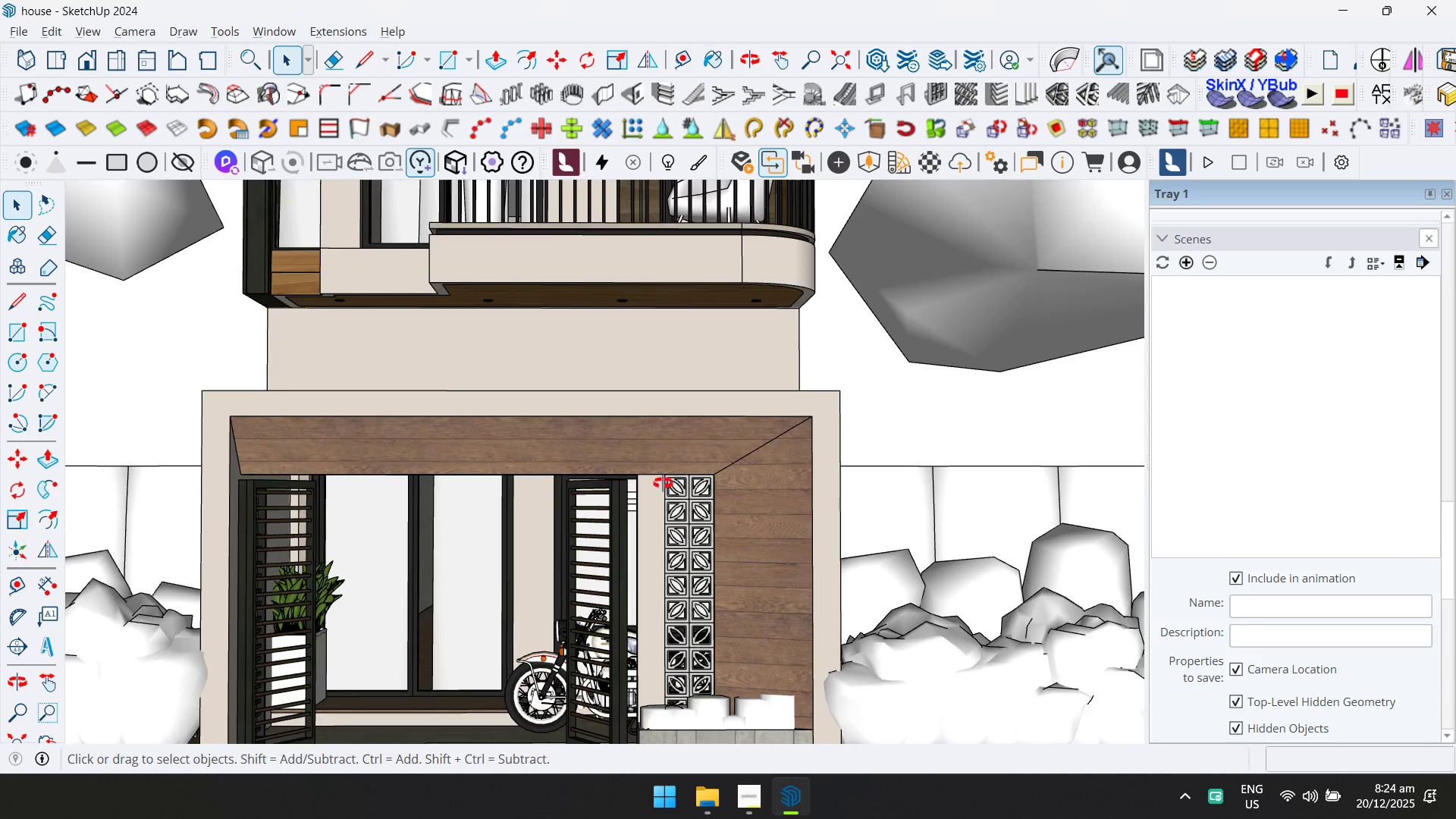 
hold_key(key=ShiftLeft, duration=0.39)
scroll: coordinate [657, 458], scroll_direction: down, amount: 22.0
 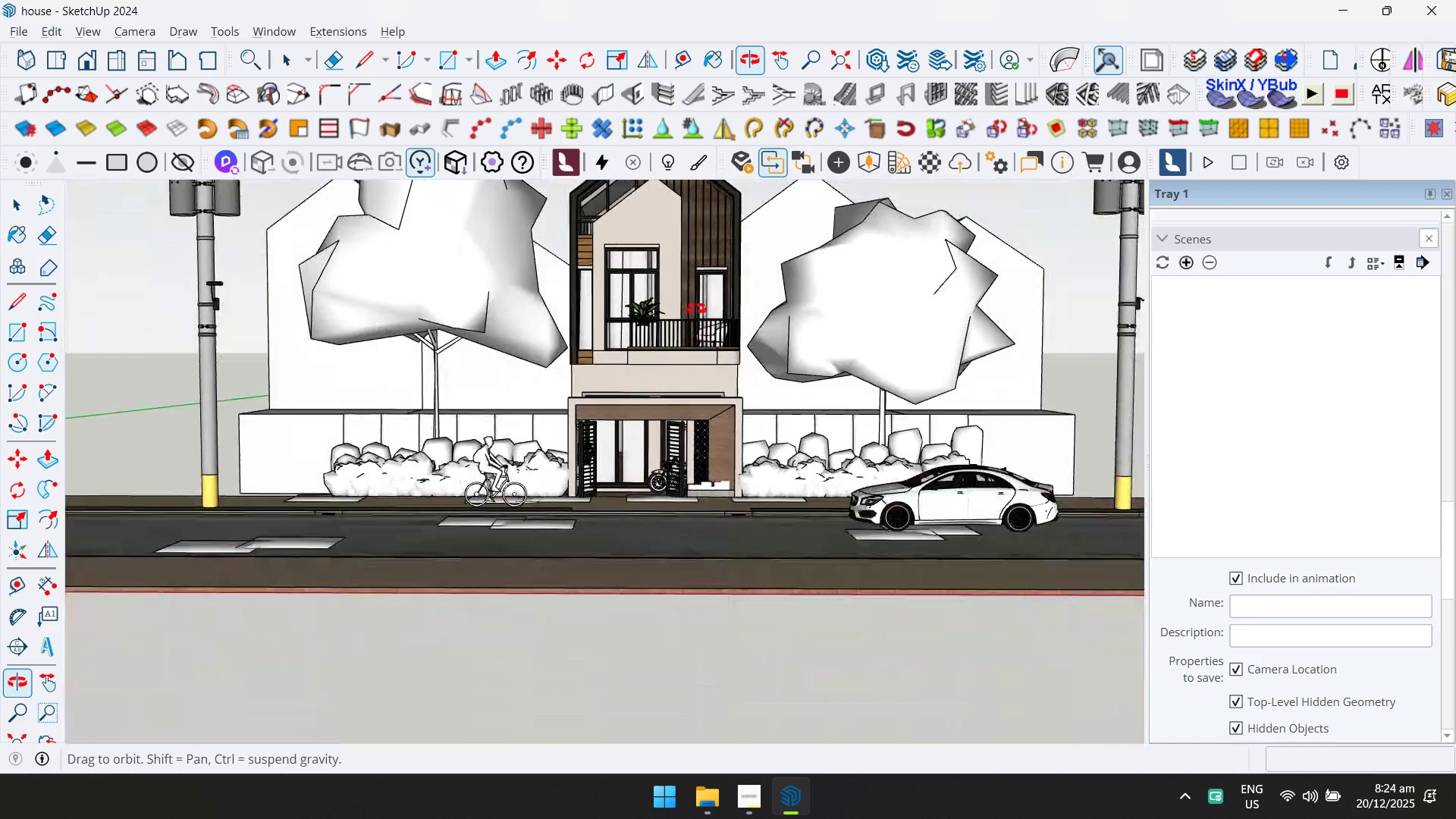 
hold_key(key=ShiftLeft, duration=0.48)
 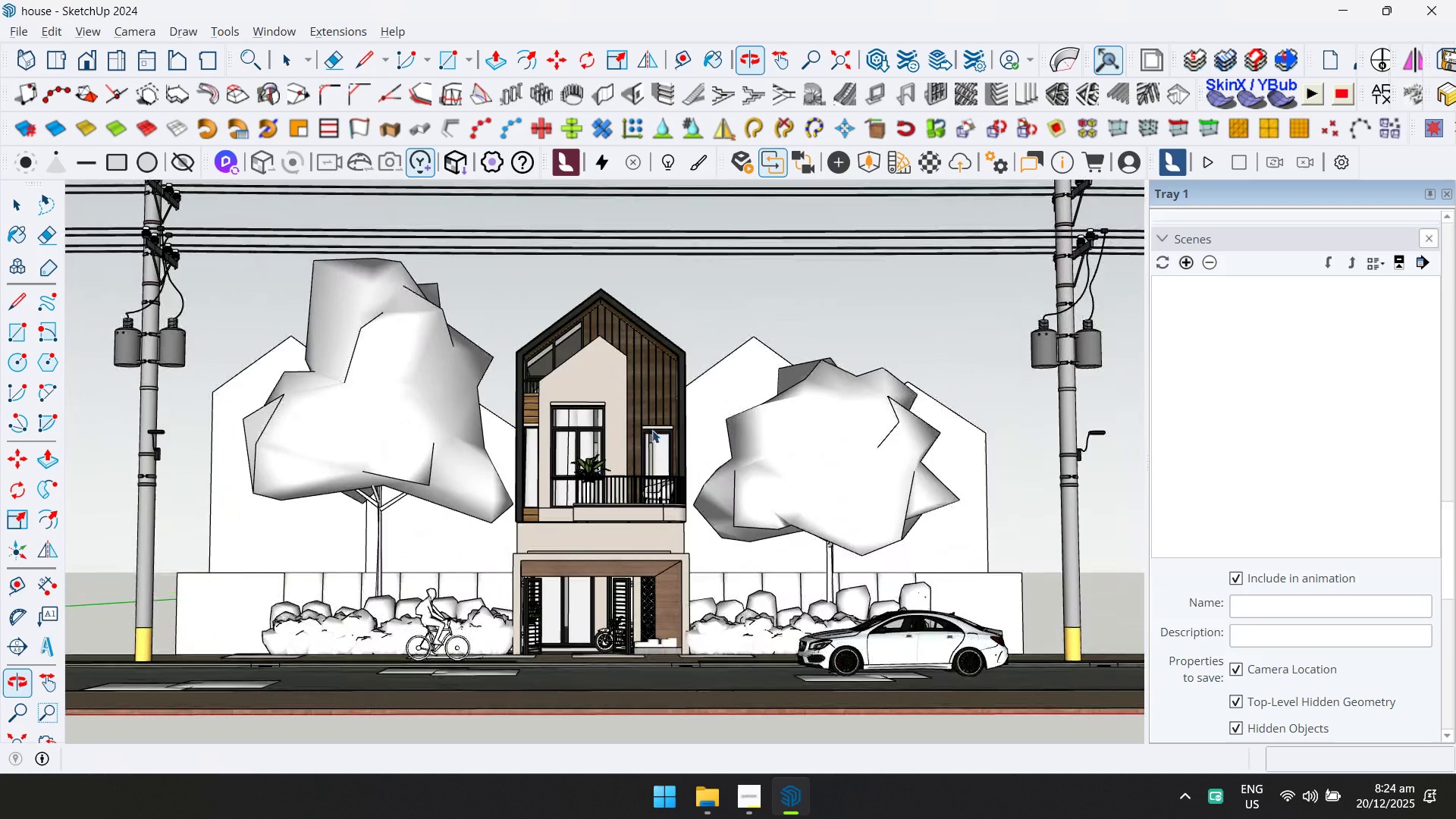 
scroll: coordinate [561, 463], scroll_direction: up, amount: 7.0
 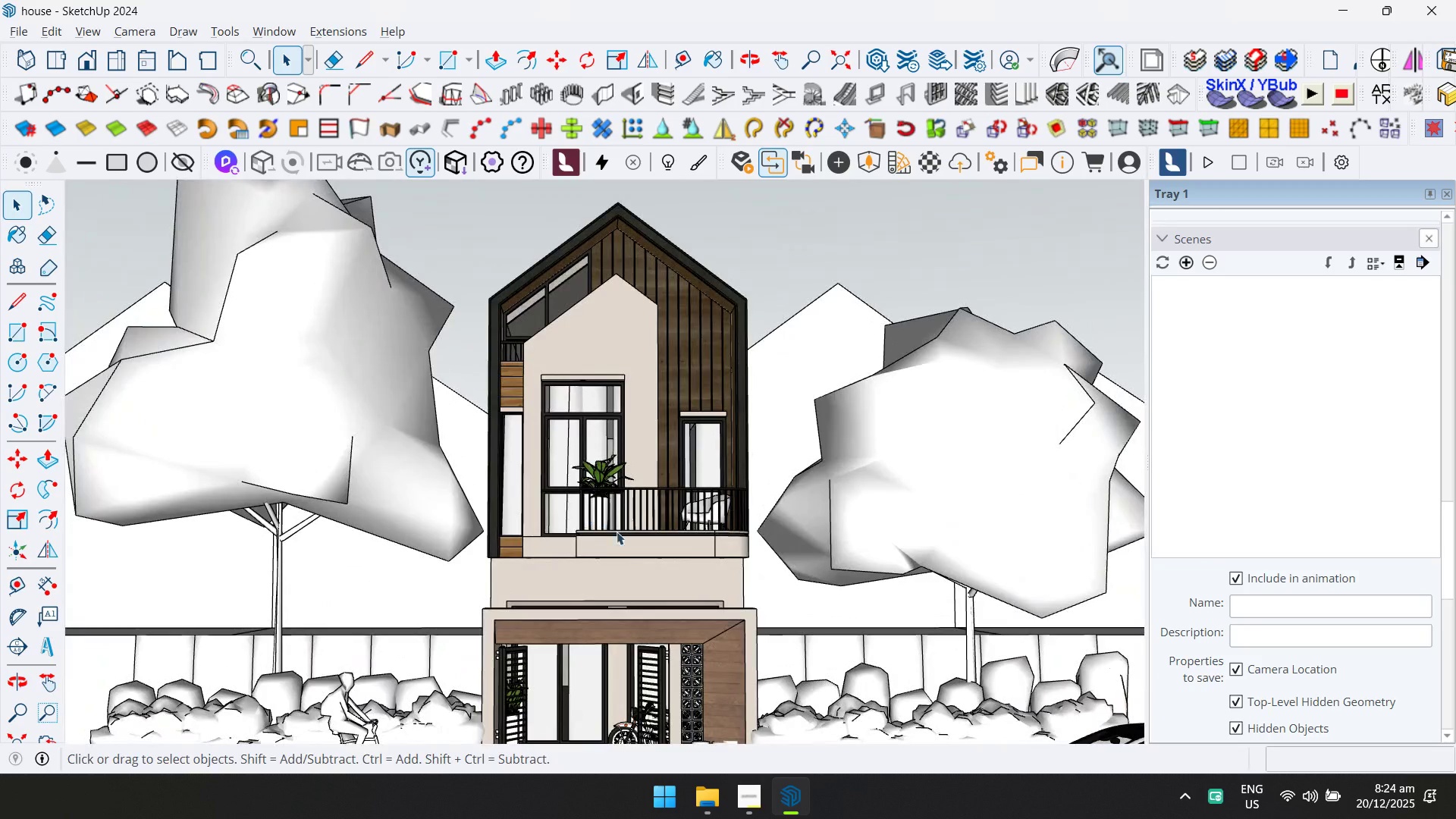 
hold_key(key=ShiftLeft, duration=0.42)
 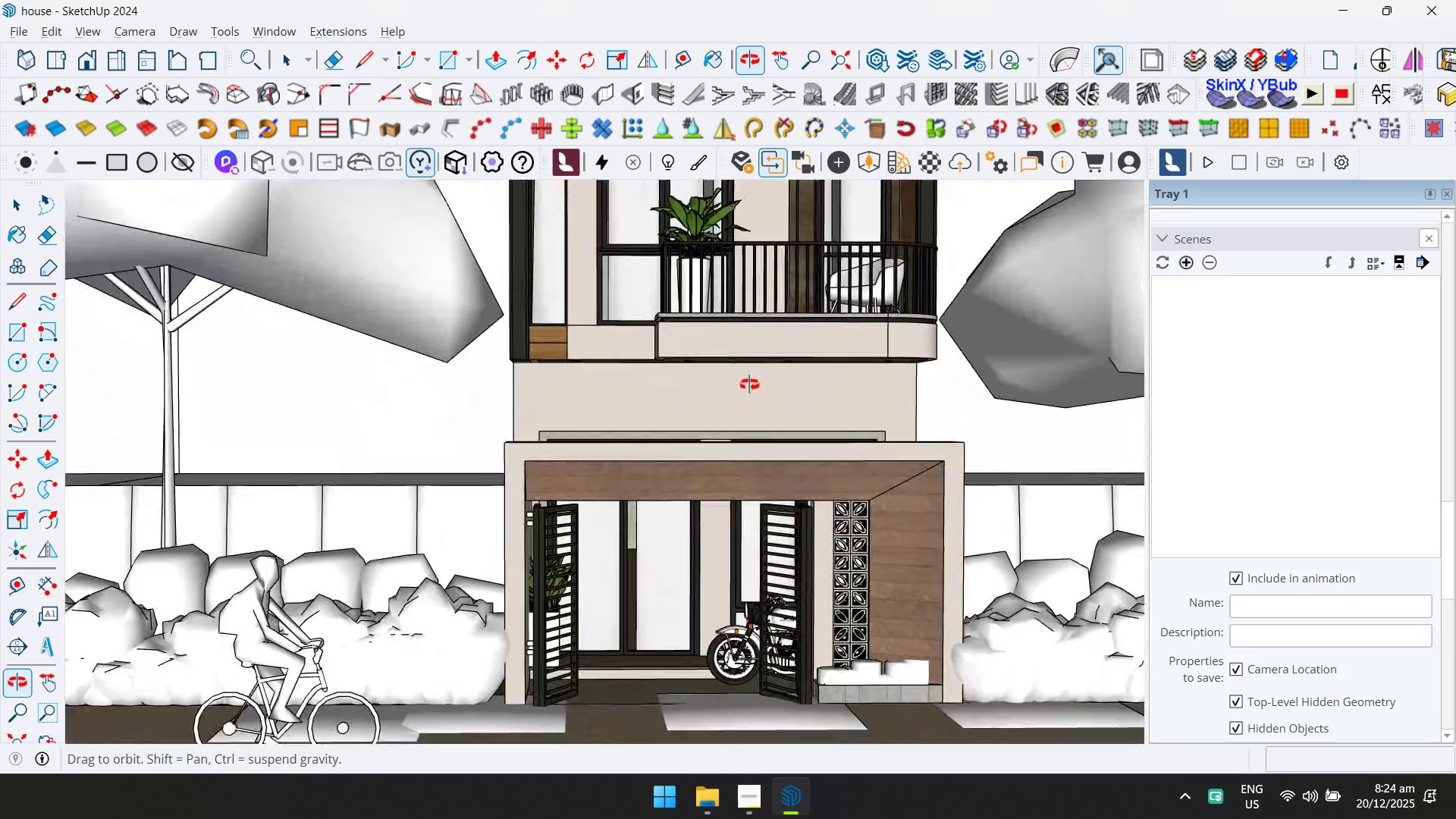 
scroll: coordinate [629, 551], scroll_direction: up, amount: 8.0
 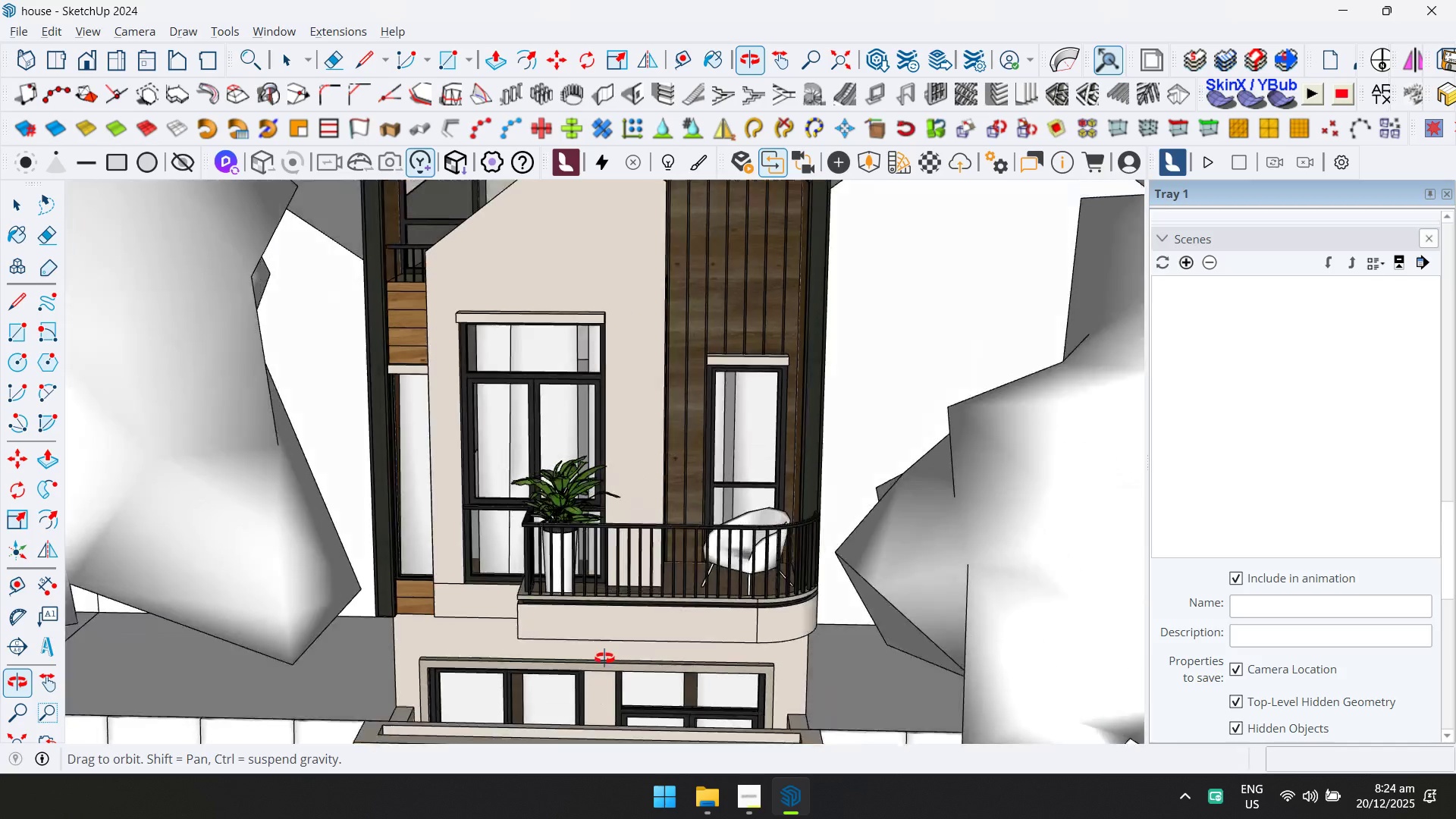 
hold_key(key=ShiftLeft, duration=0.33)
 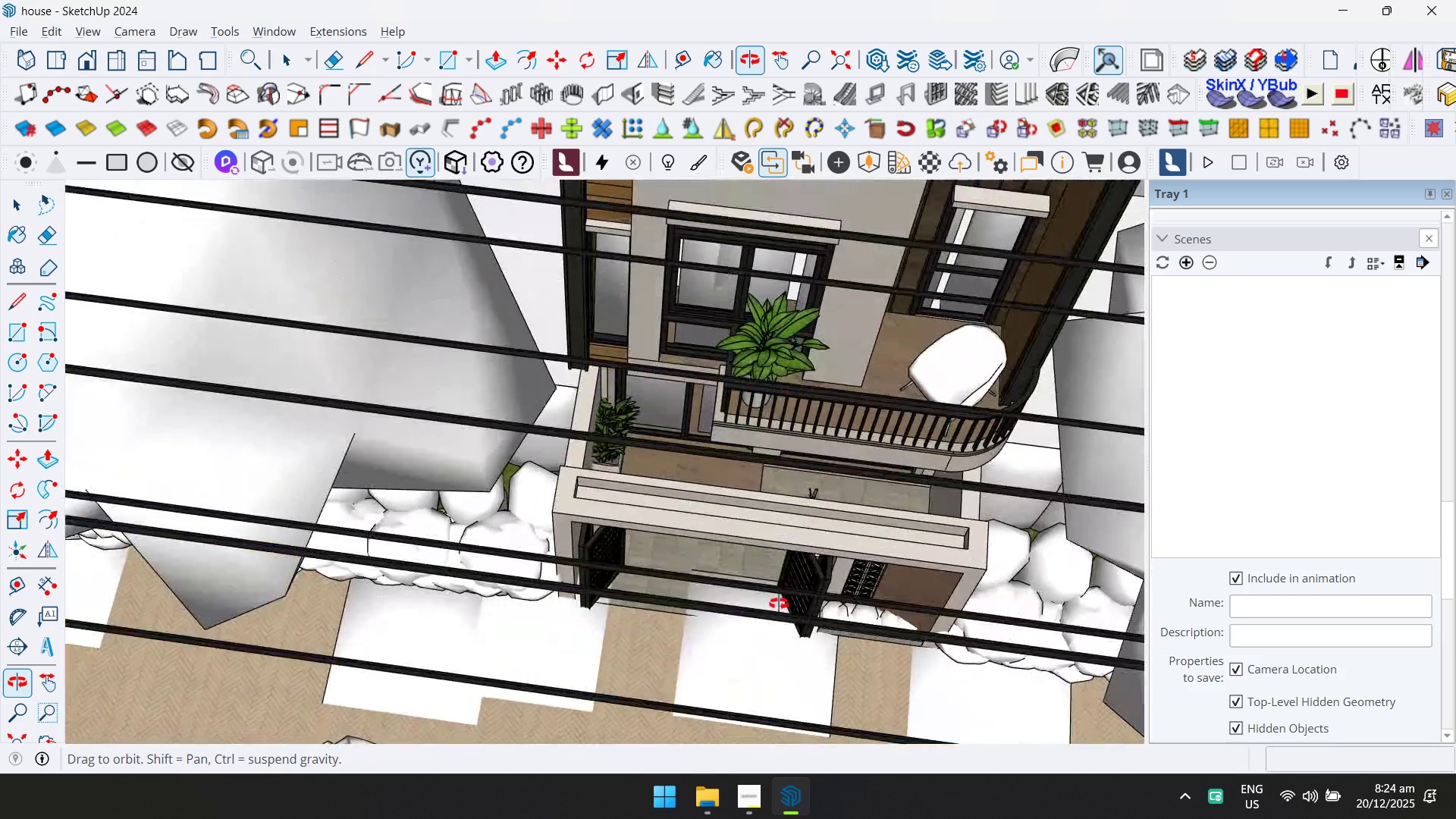 
double_click([860, 518])
 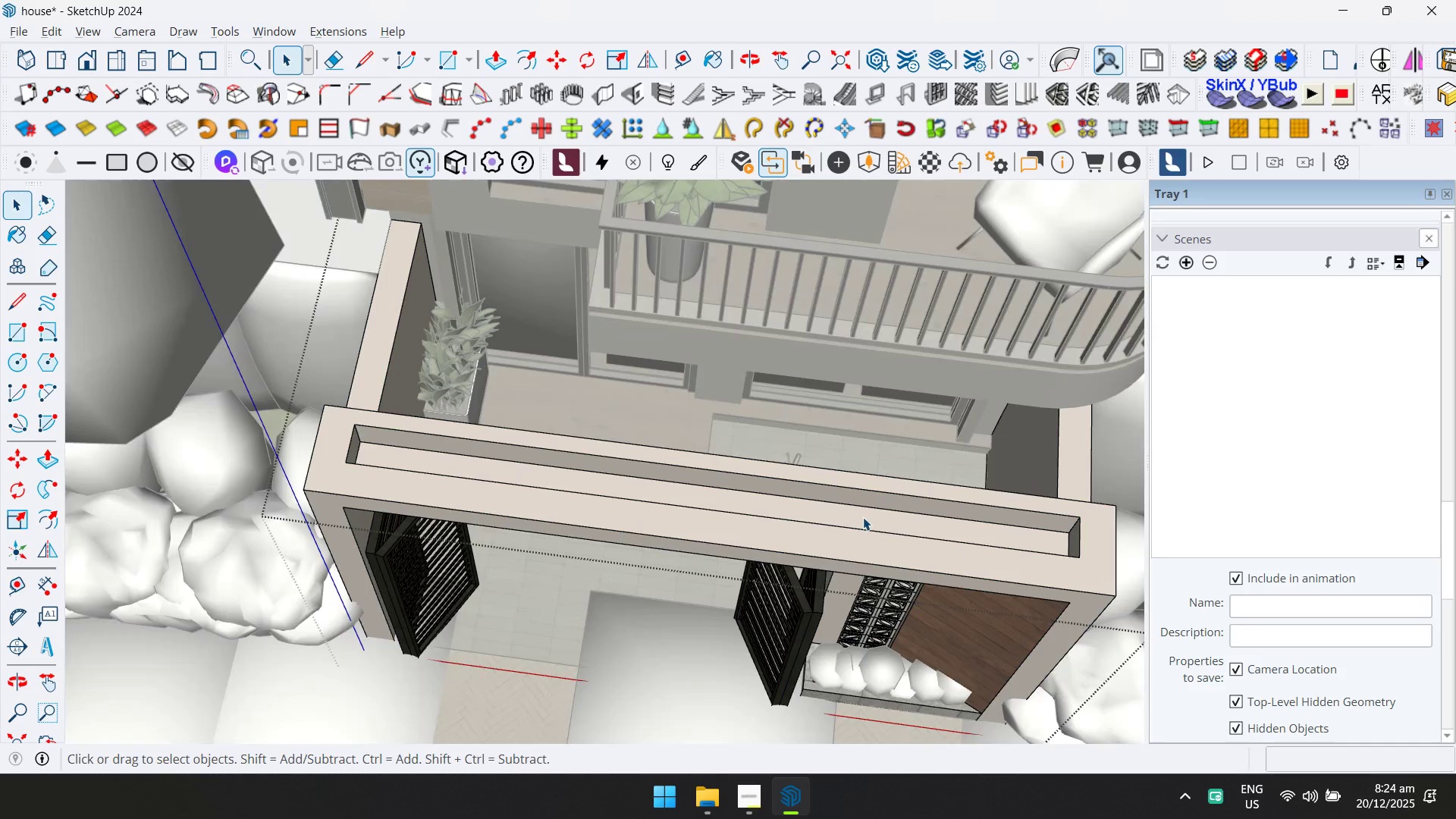 
scroll: coordinate [853, 526], scroll_direction: up, amount: 12.0
 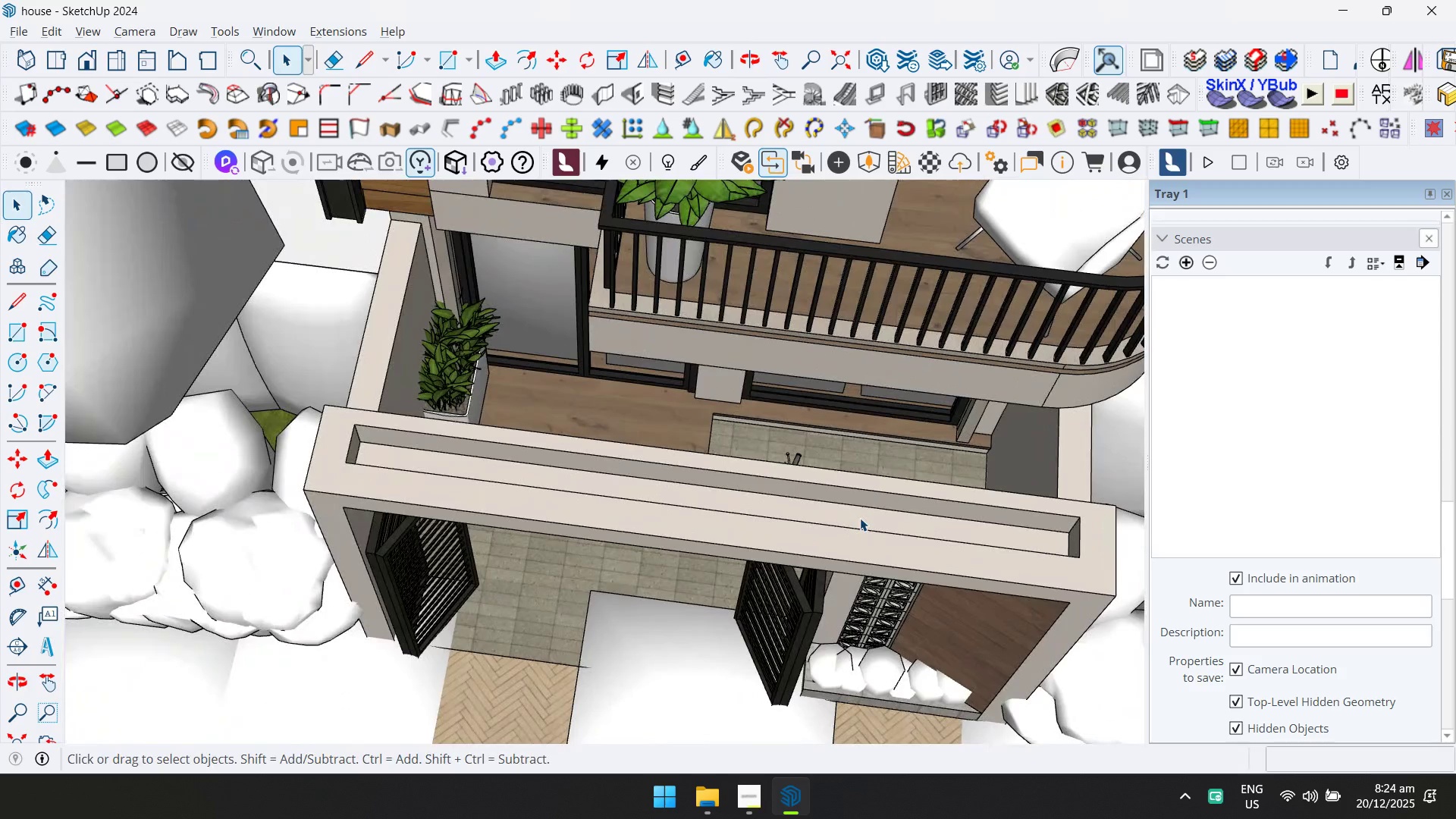 
triple_click([863, 517])
 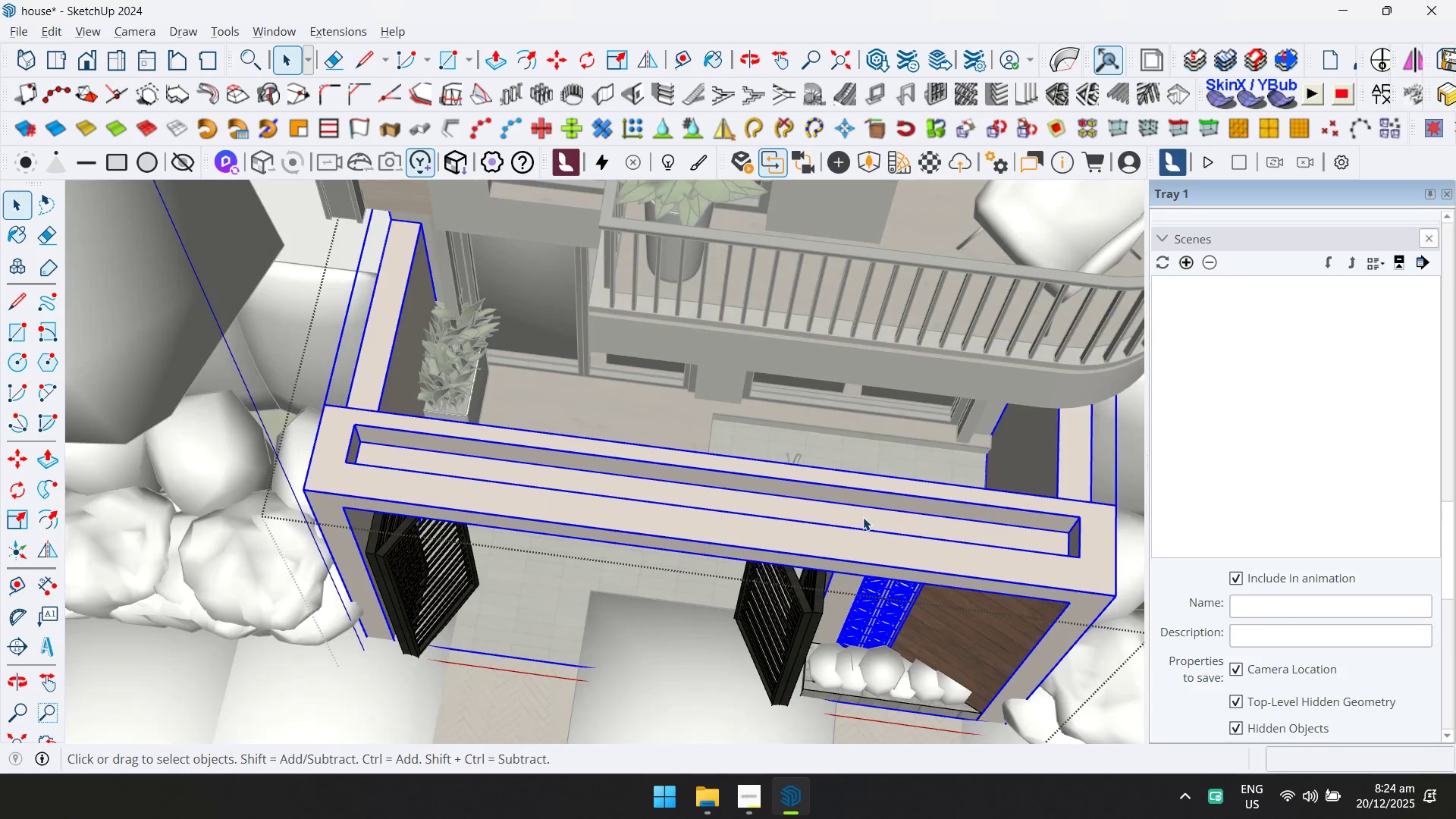 
triple_click([863, 517])
 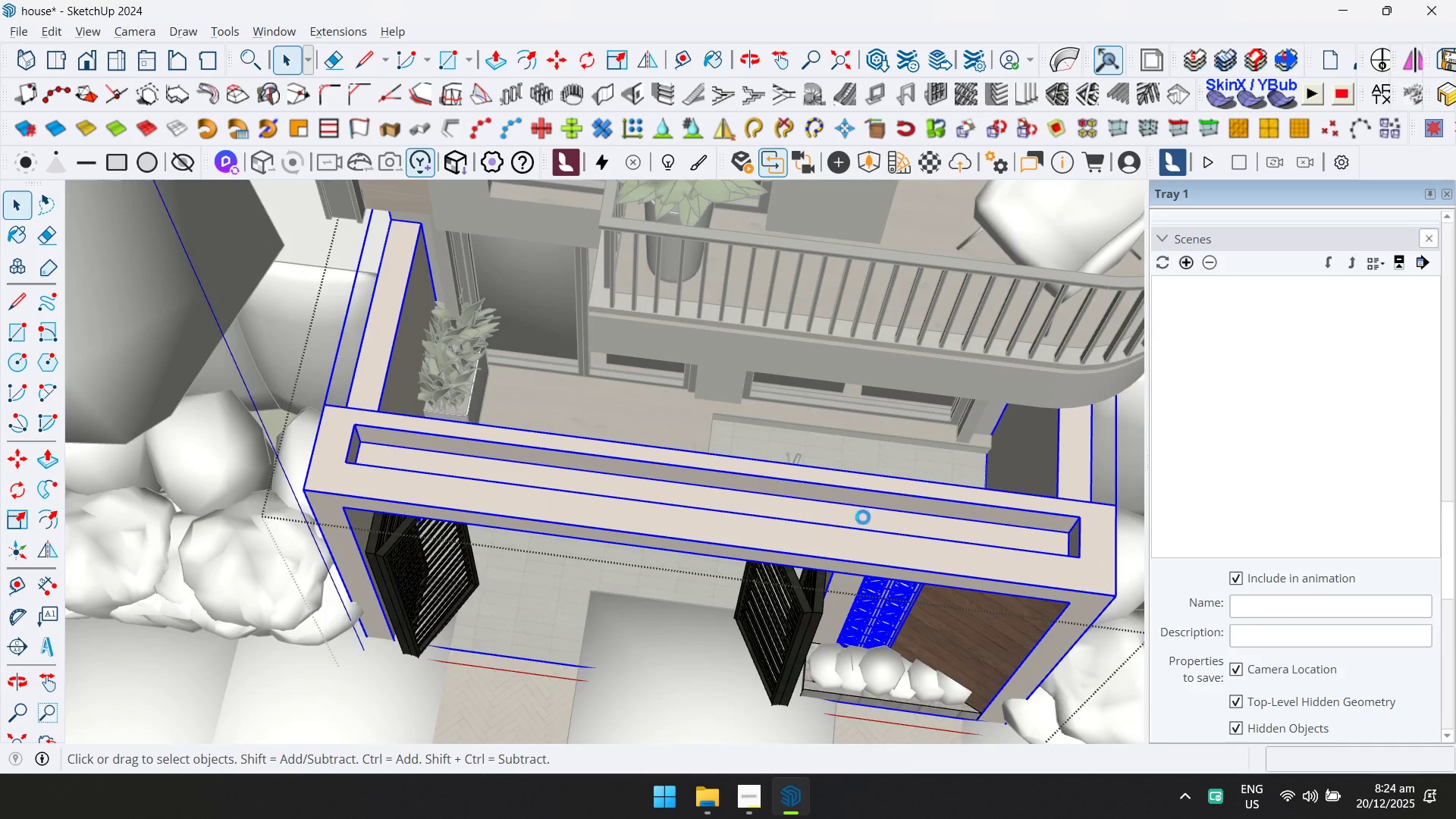 
triple_click([863, 517])
 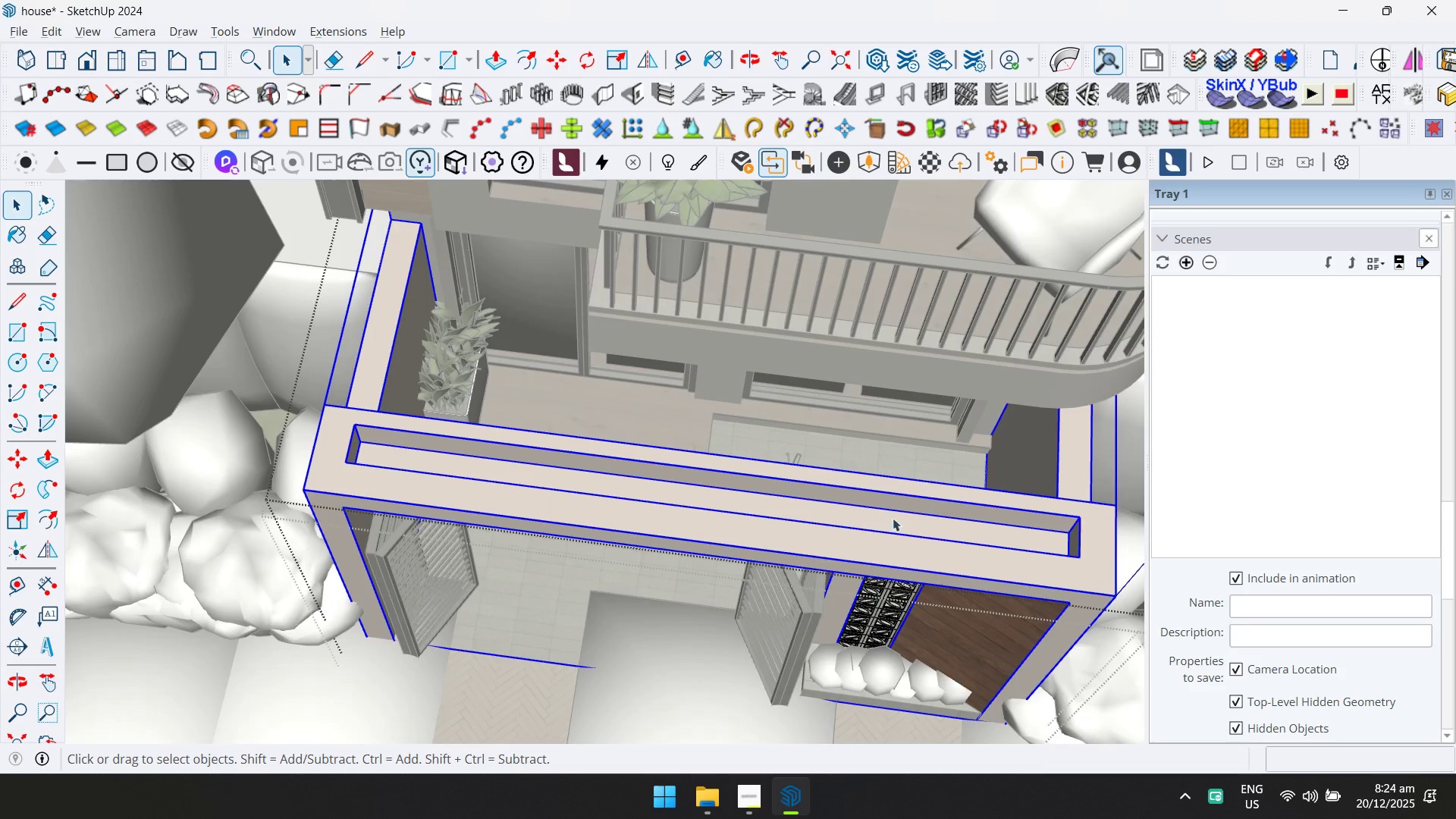 
double_click([912, 522])
 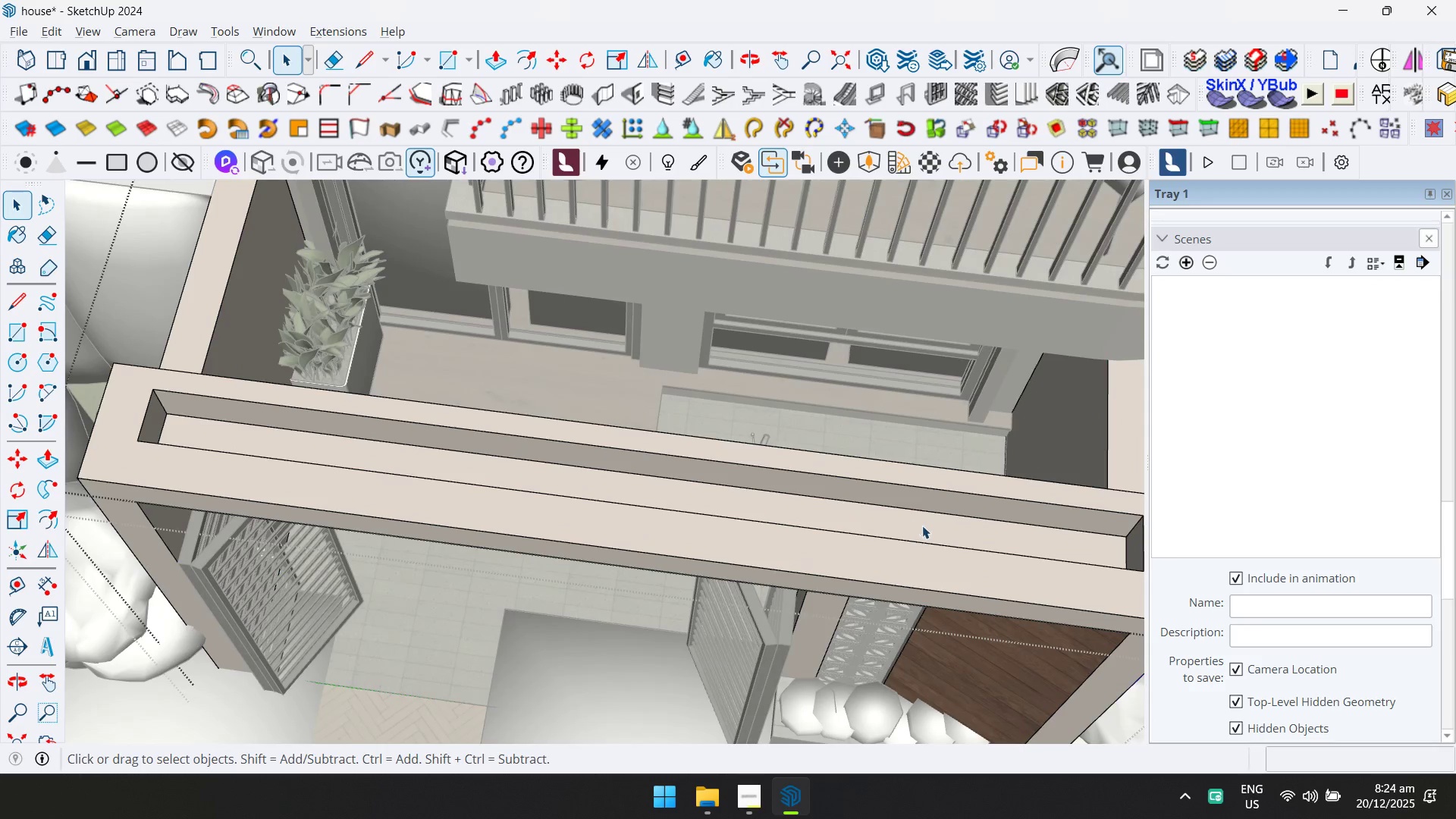 
scroll: coordinate [912, 522], scroll_direction: up, amount: 4.0
 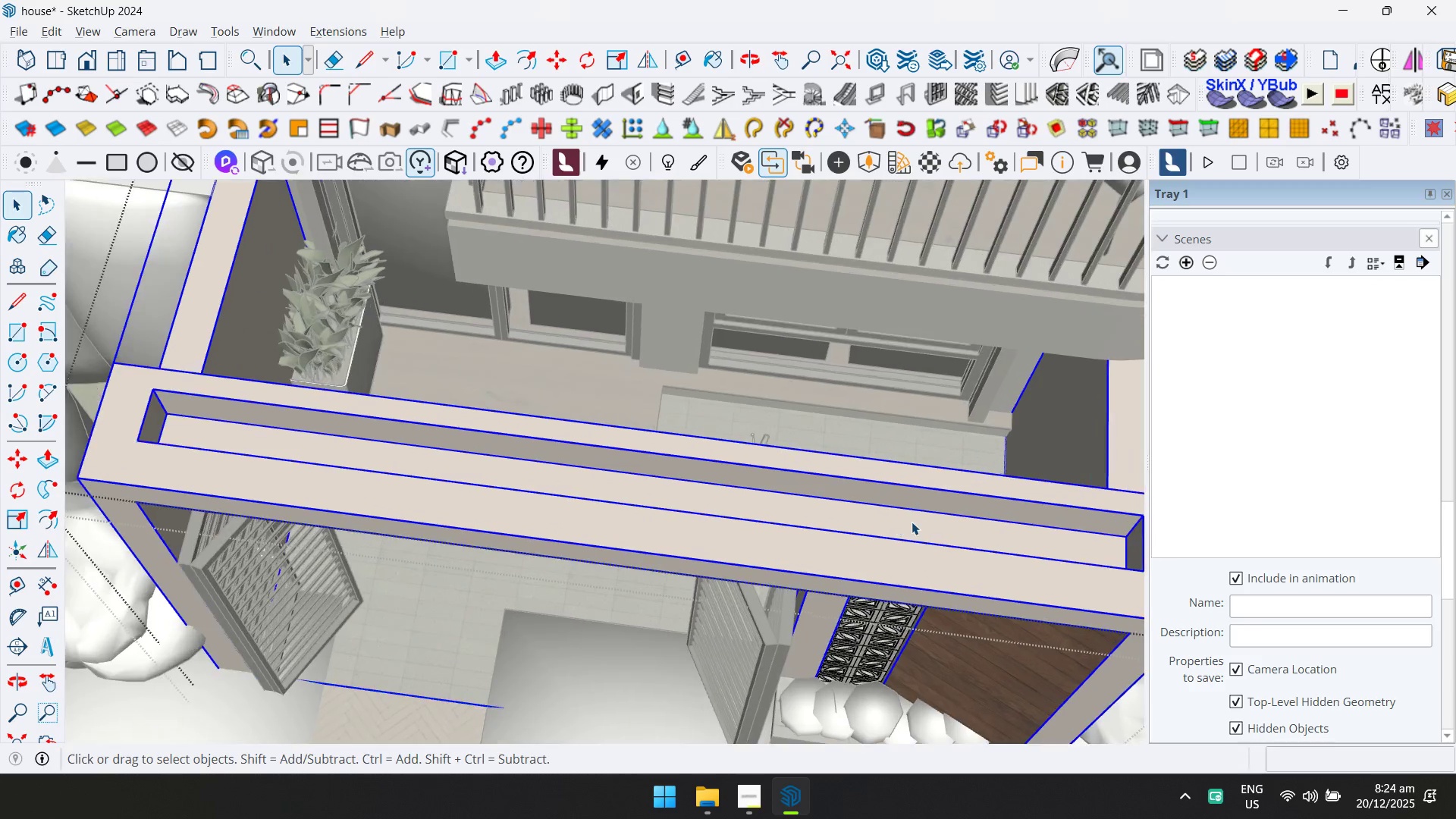 
triple_click([924, 526])
 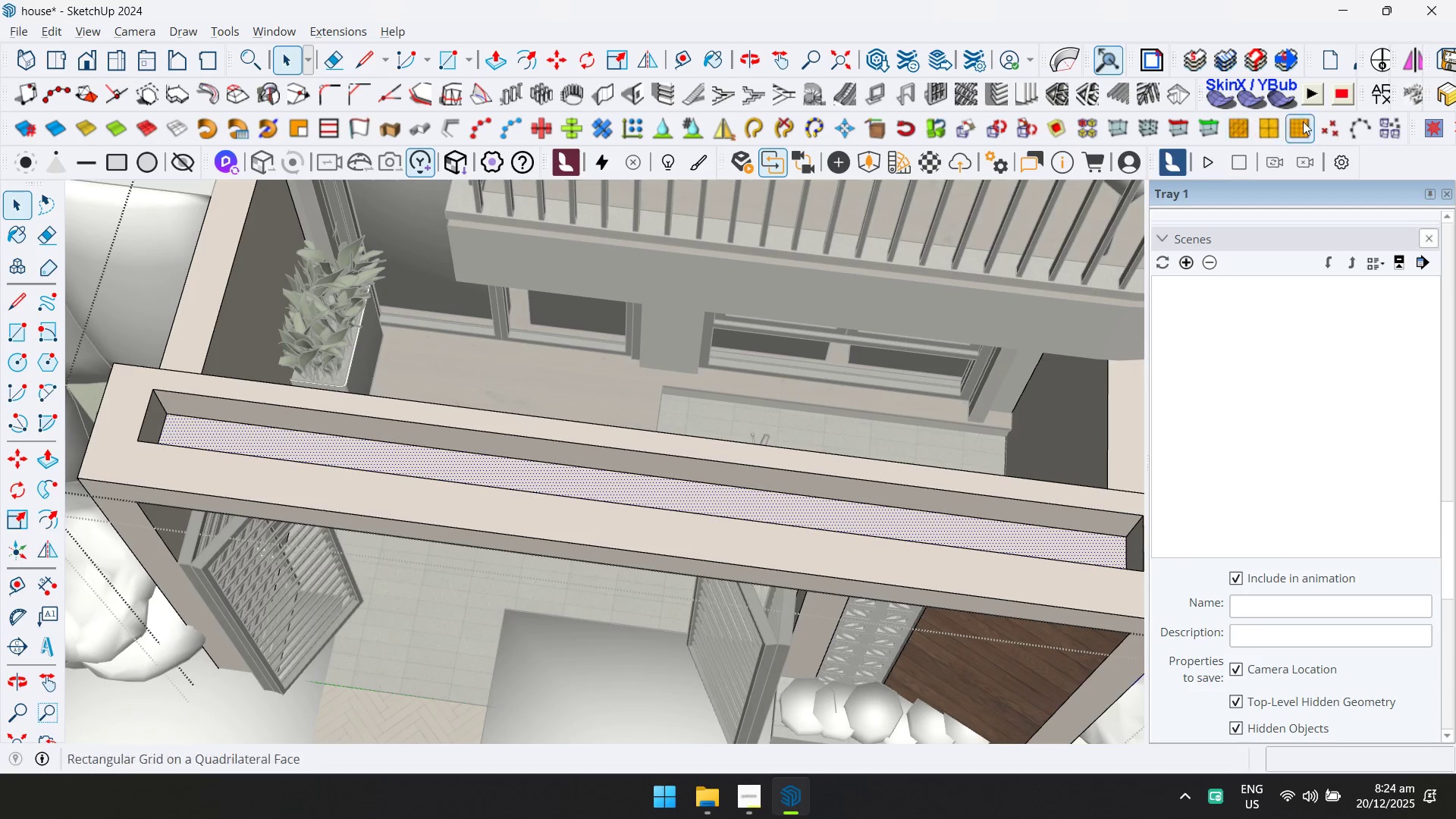 
scroll: coordinate [536, 500], scroll_direction: down, amount: 6.0
 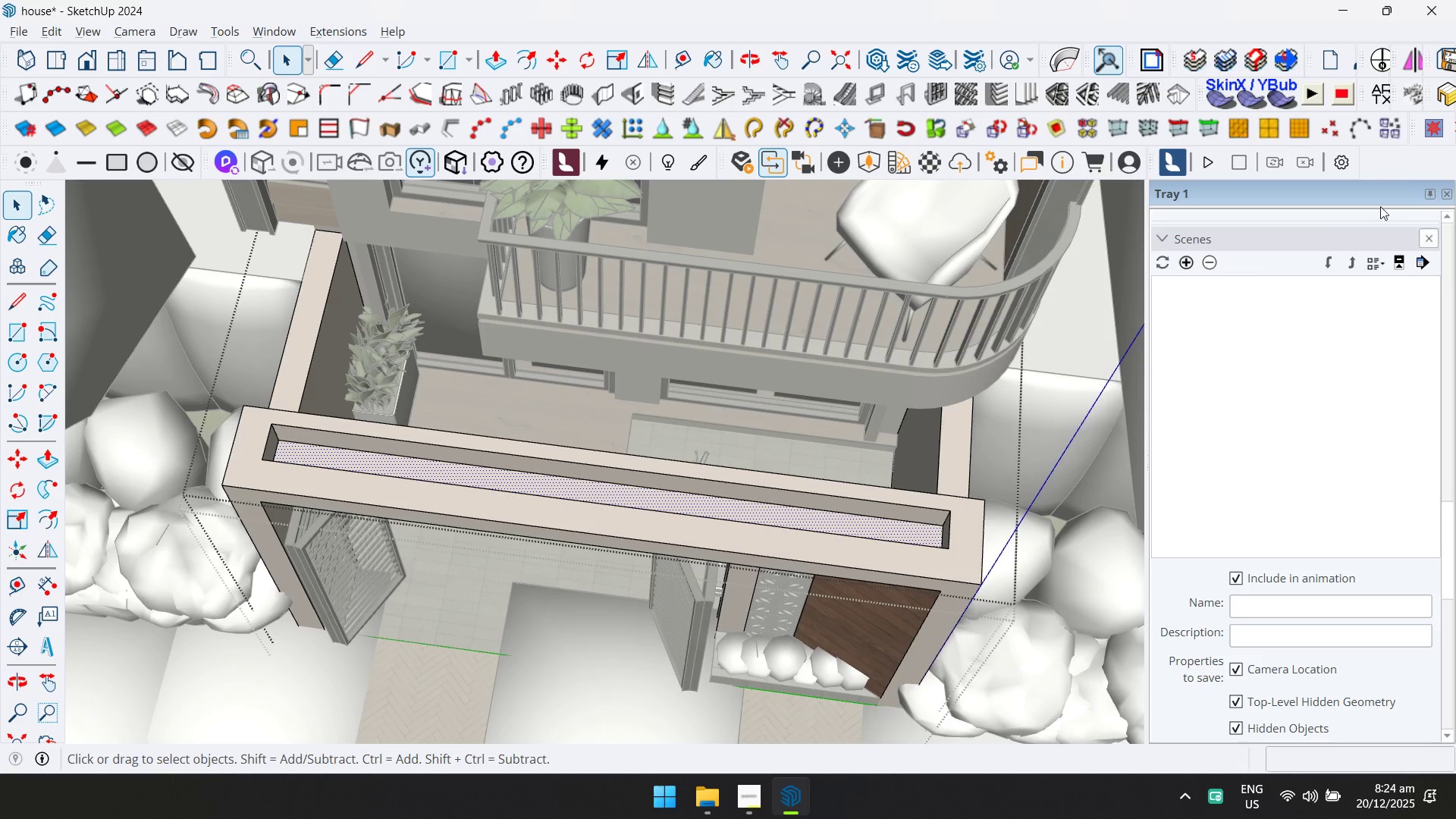 
scroll: coordinate [1450, 337], scroll_direction: up, amount: 31.0
 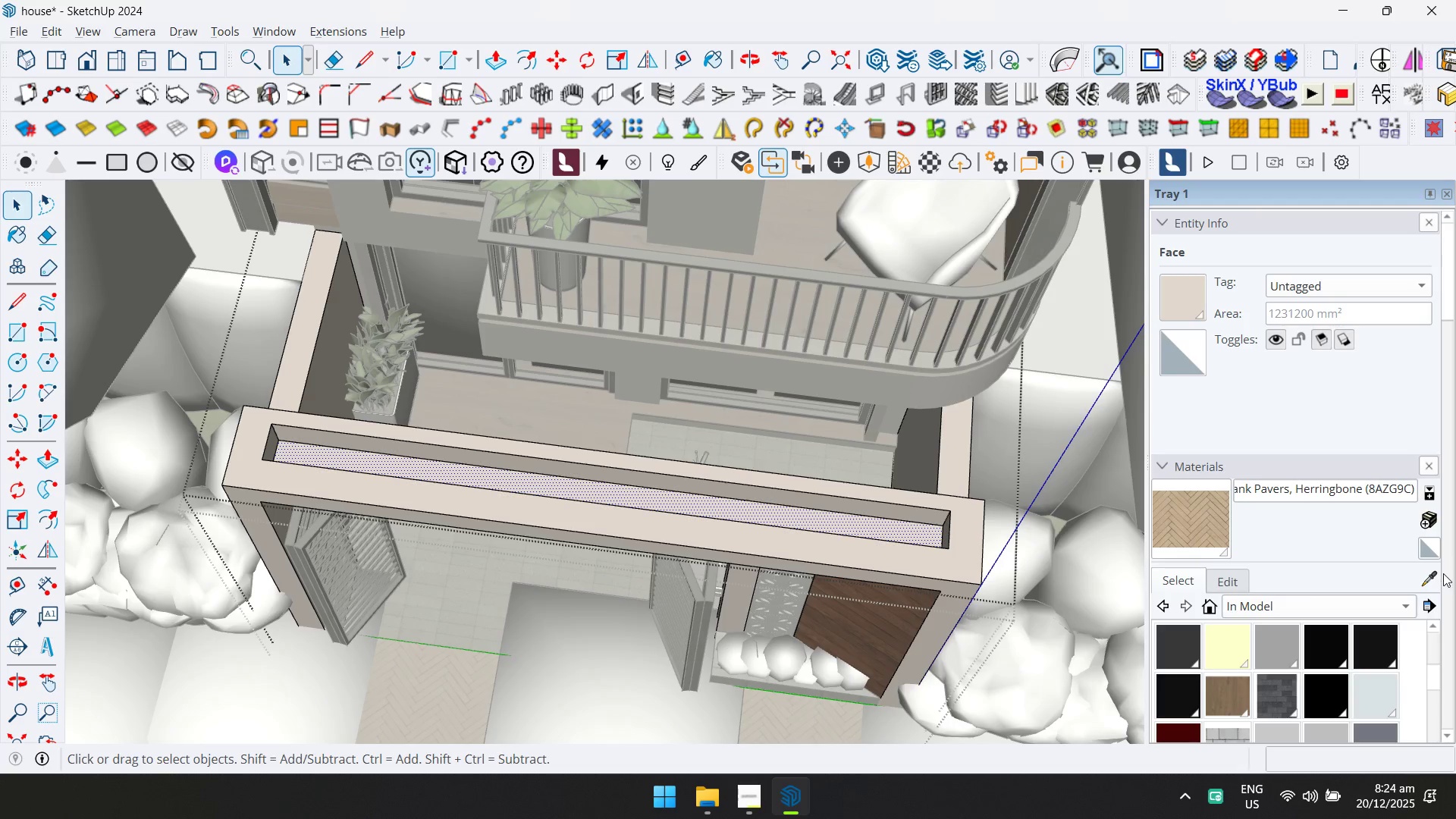 
left_click([1428, 583])
 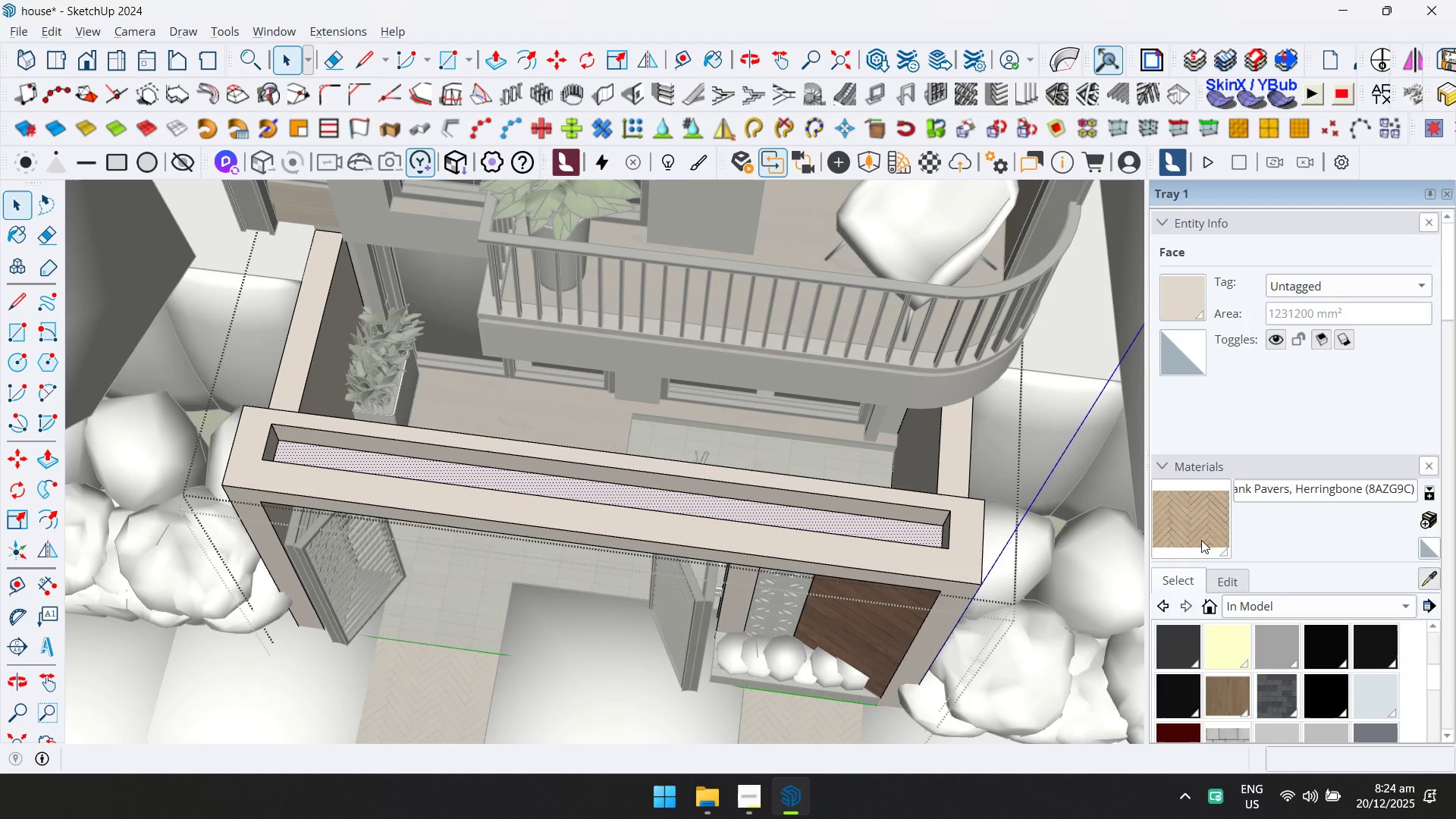 
hold_key(key=ShiftLeft, duration=0.64)
scroll: coordinate [844, 466], scroll_direction: down, amount: 7.0
 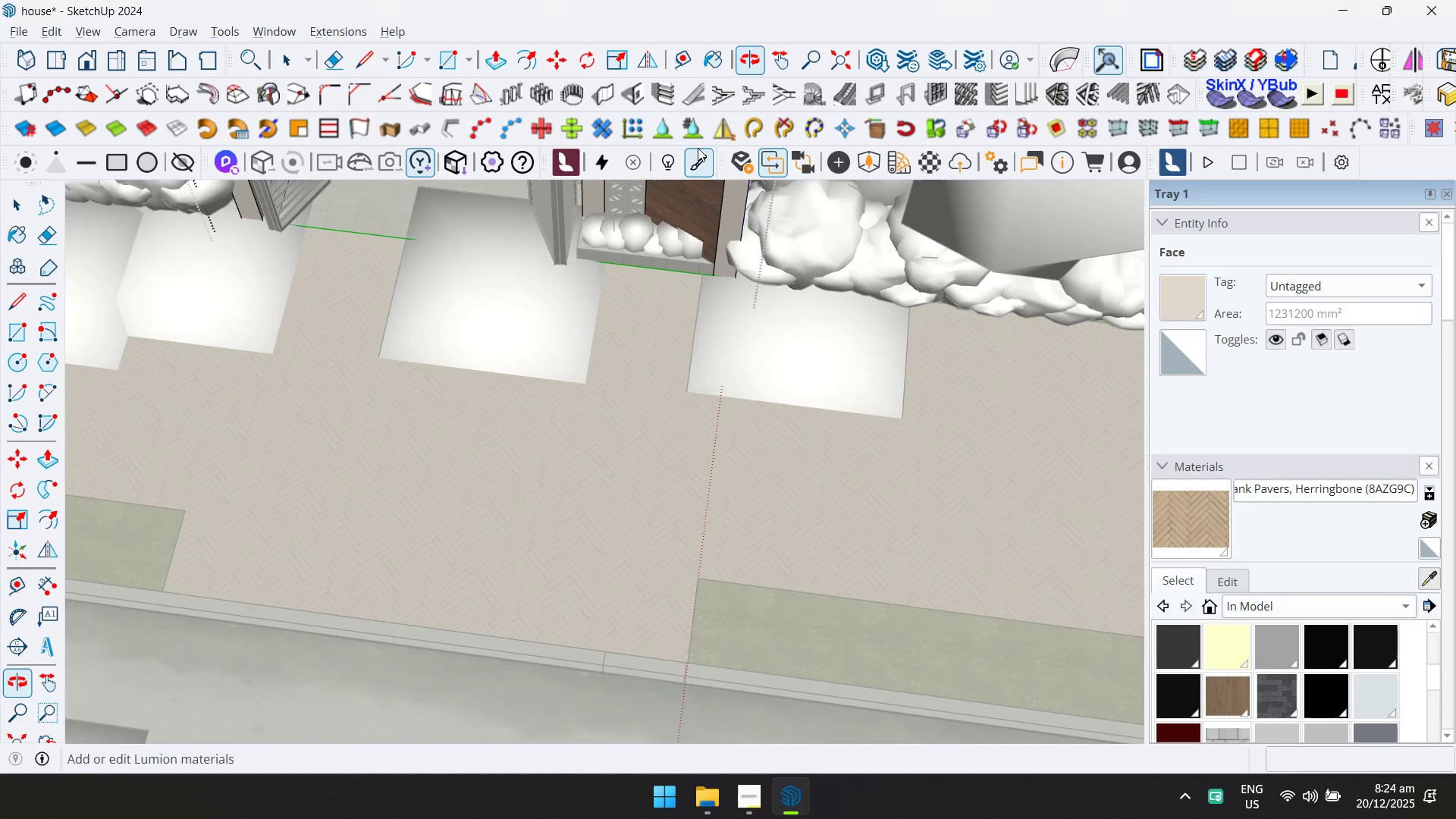 
hold_key(key=ShiftLeft, duration=0.41)
 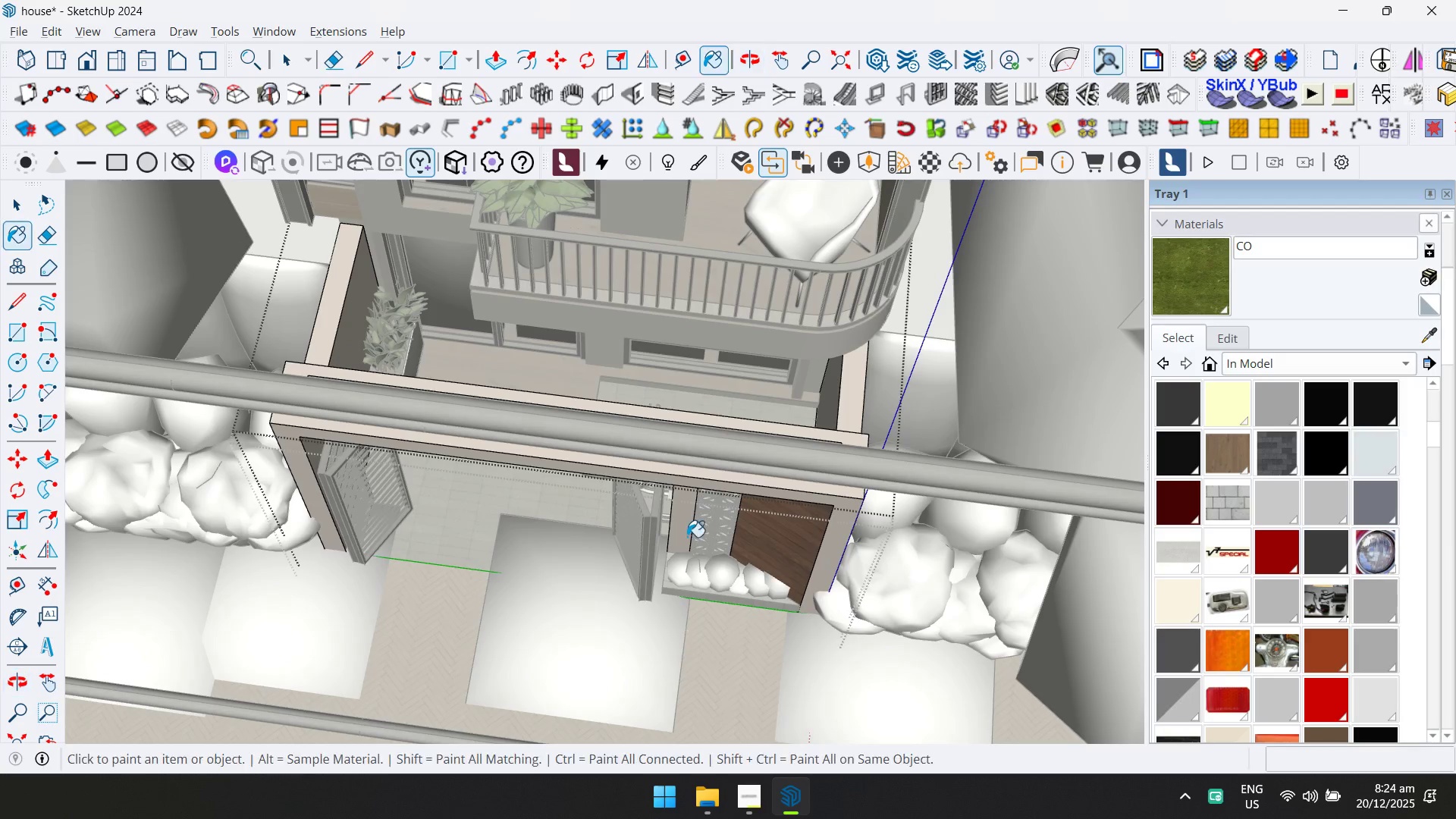 
scroll: coordinate [677, 431], scroll_direction: up, amount: 4.0
 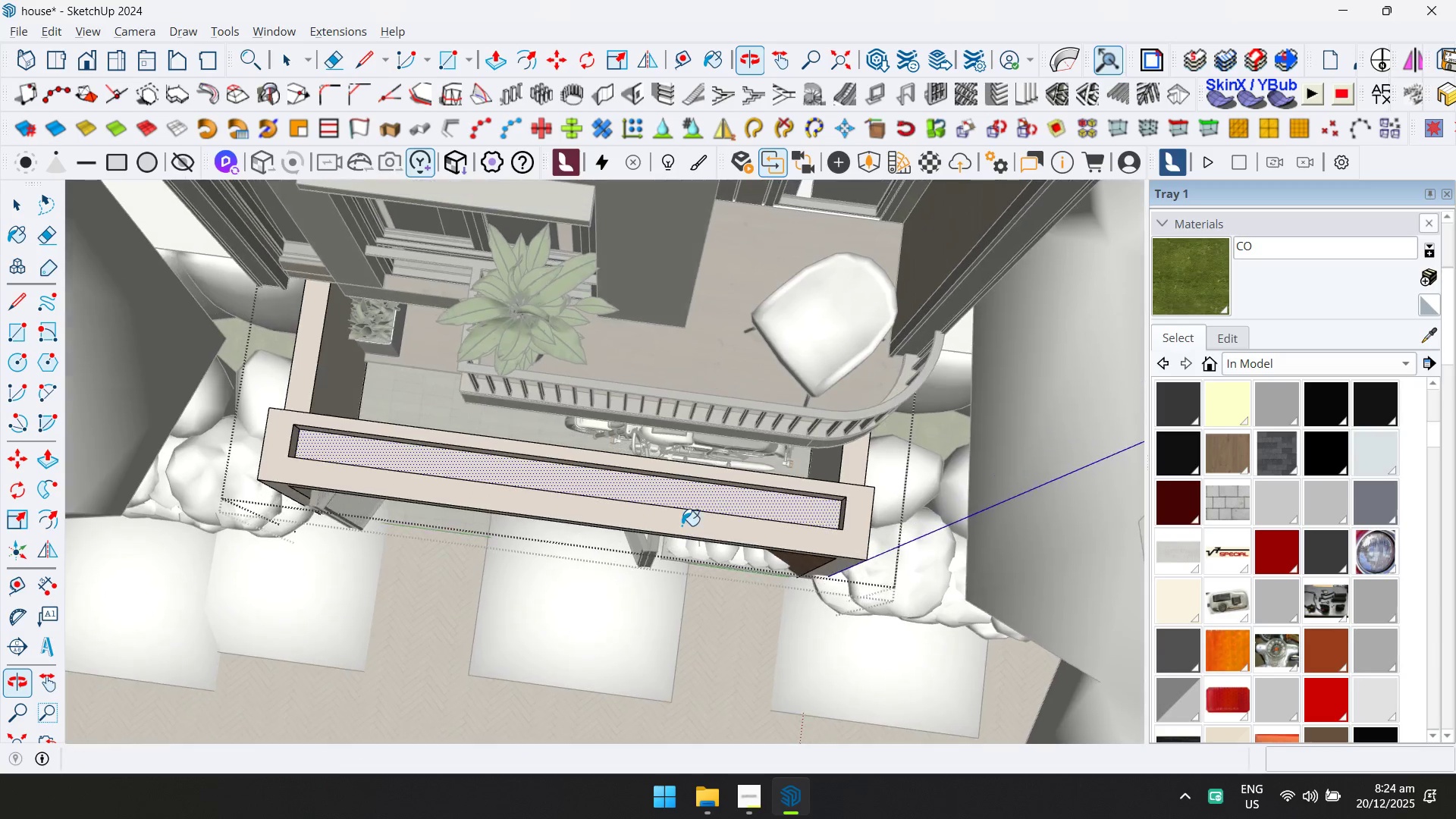 
left_click([688, 499])
 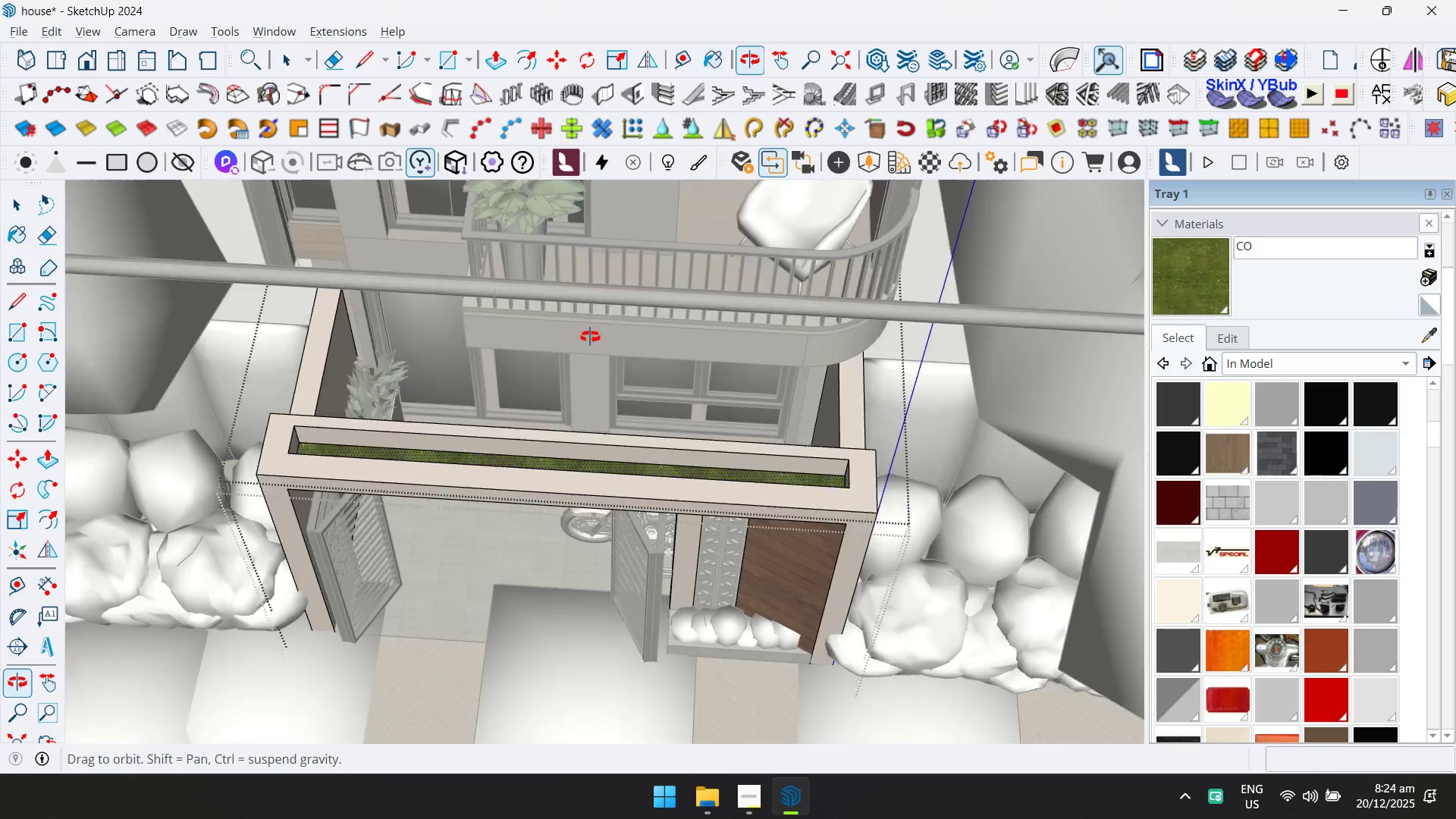 
key(Space)
 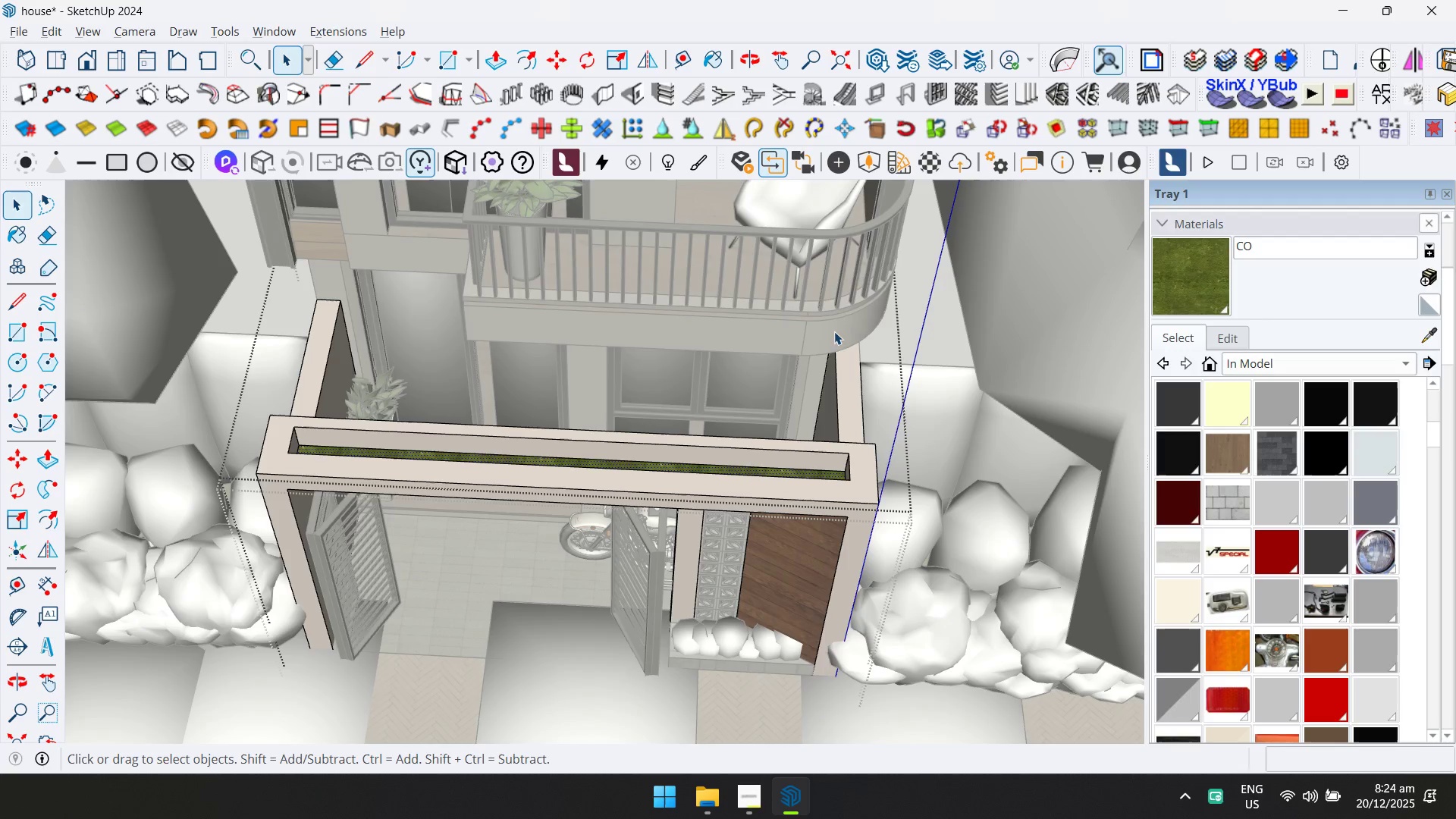 
left_click([879, 164])
 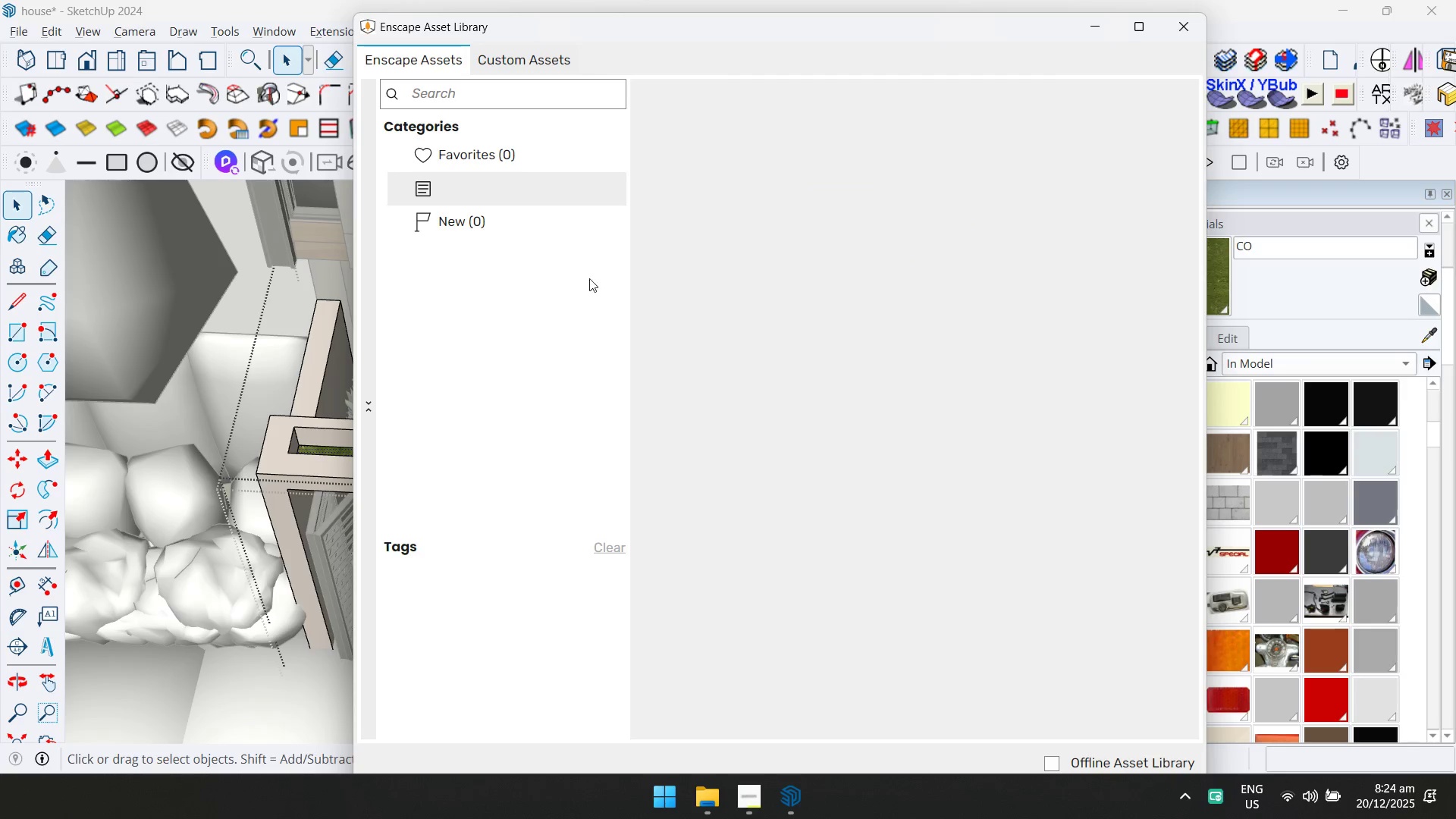 
wait(6.31)
 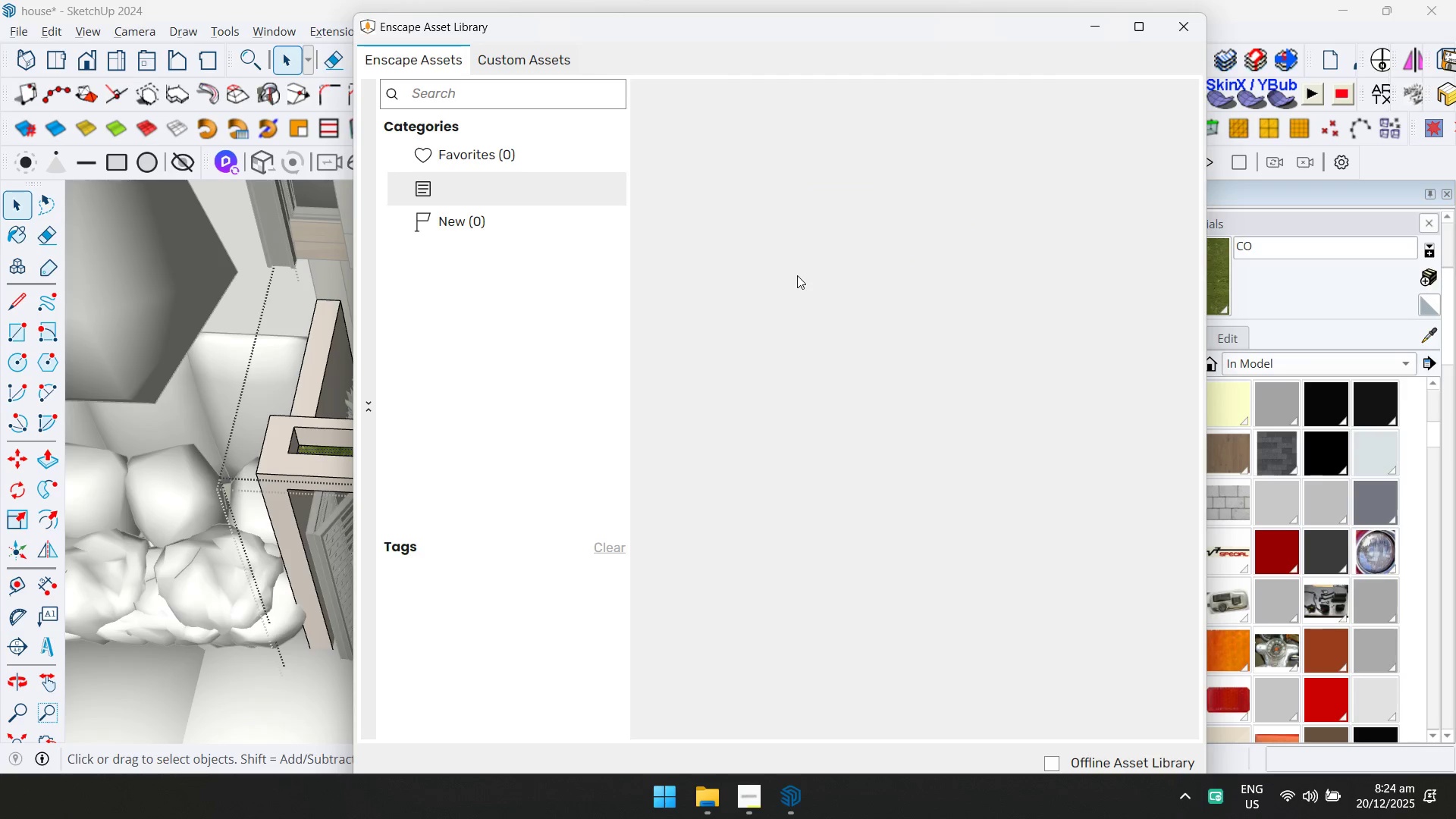 
key(Alt+Tab)
 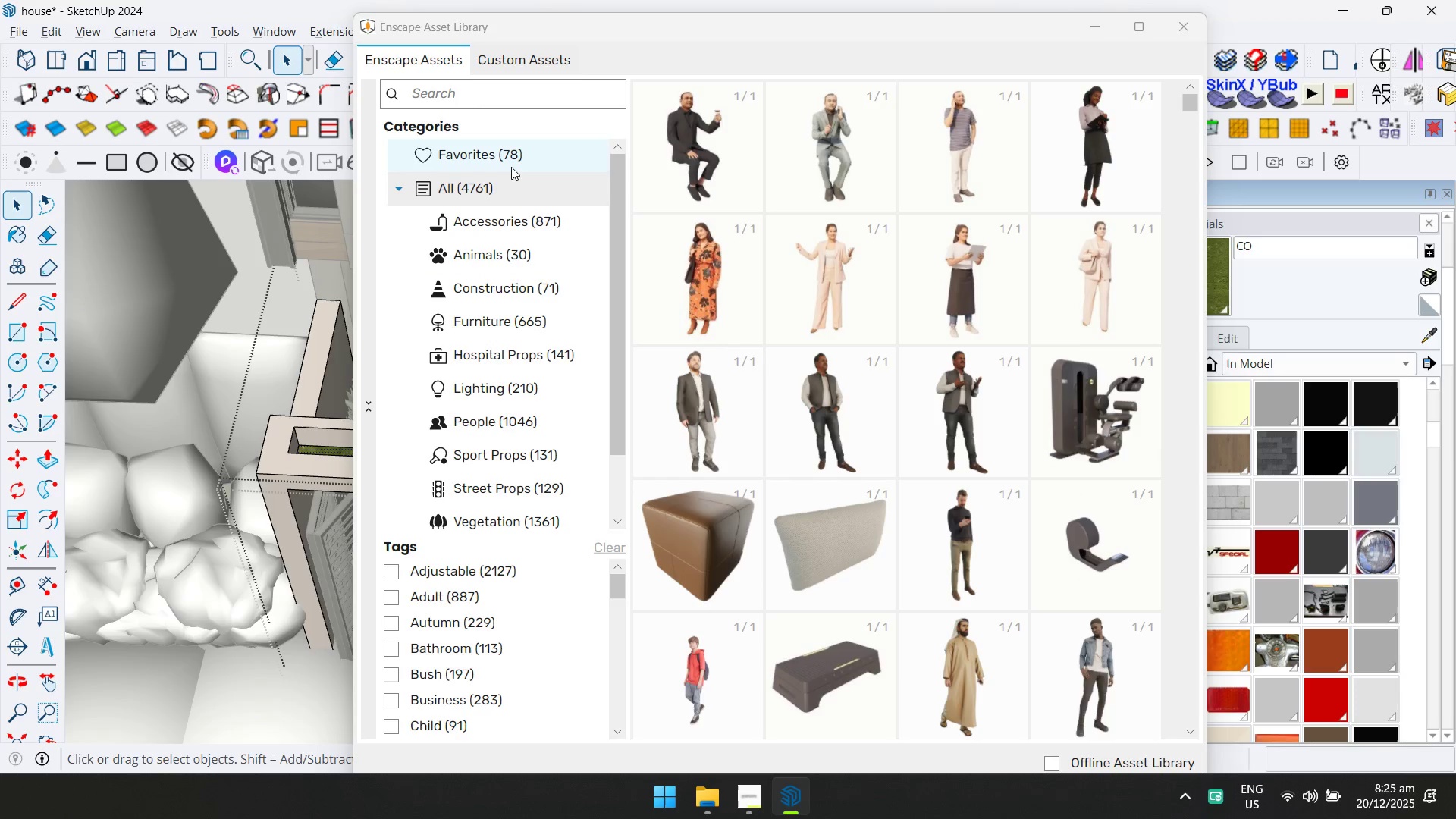 
left_click([497, 515])
 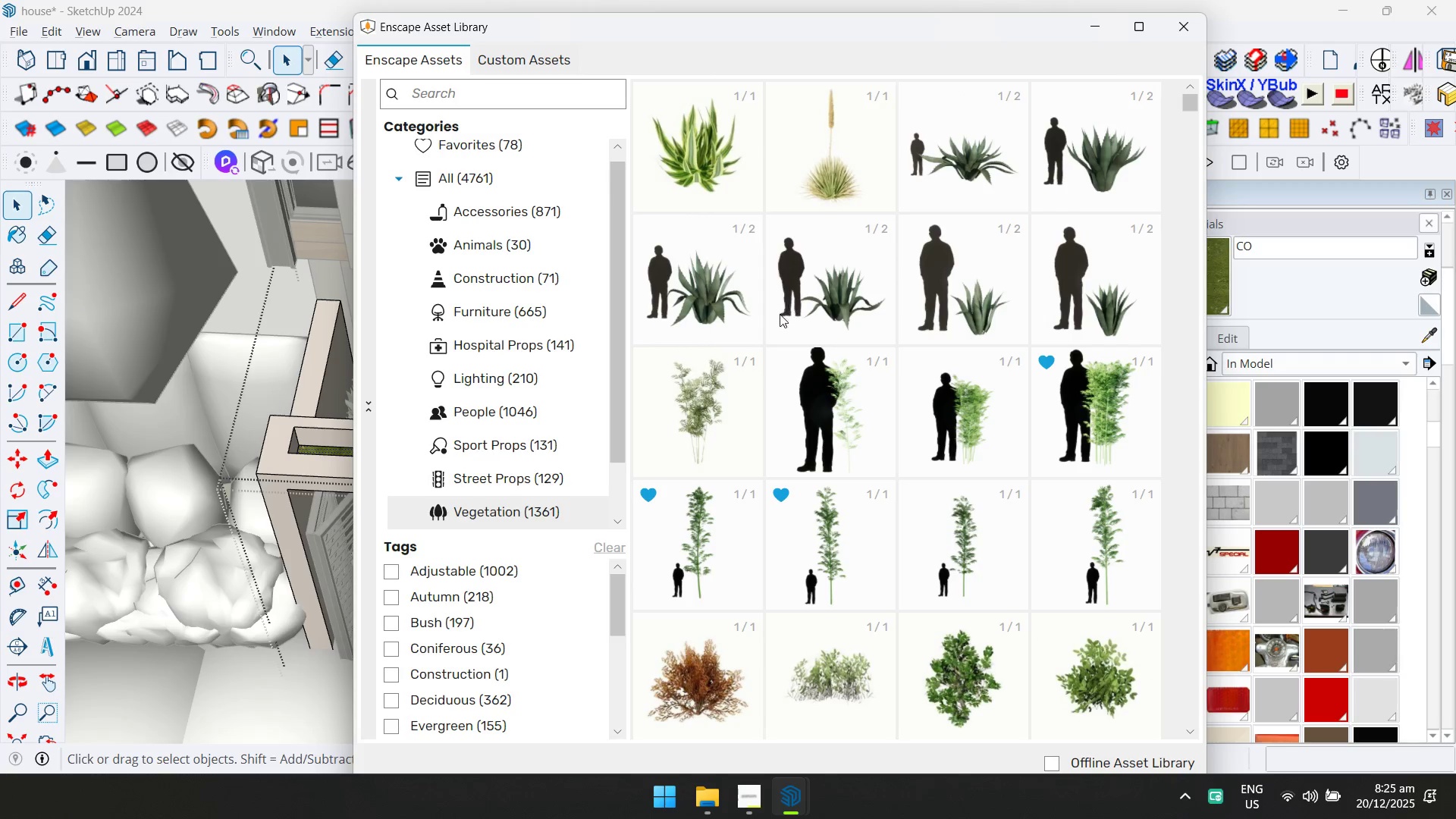 
scroll: coordinate [883, 373], scroll_direction: down, amount: 24.0
 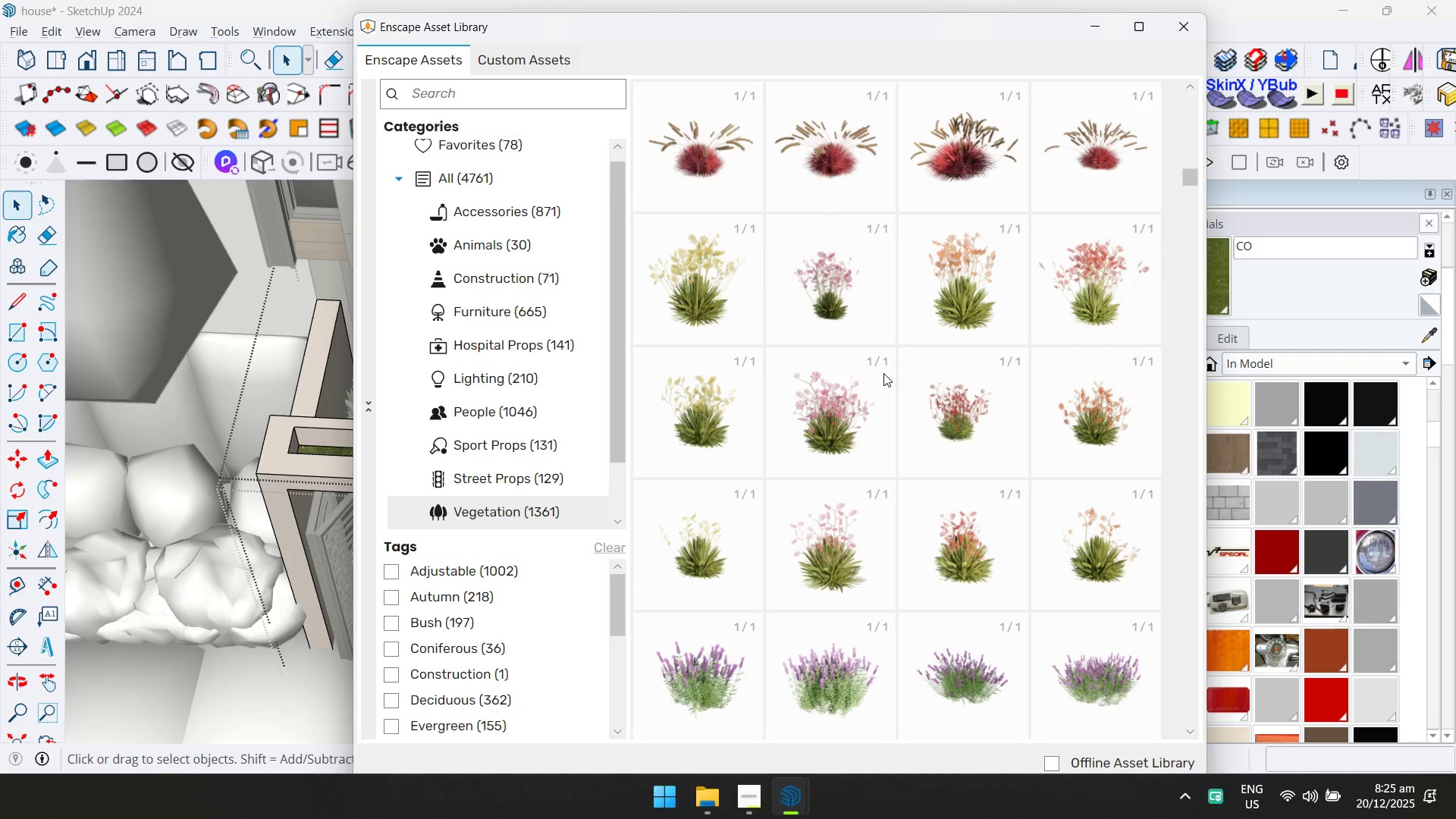 
scroll: coordinate [871, 390], scroll_direction: down, amount: 27.0
 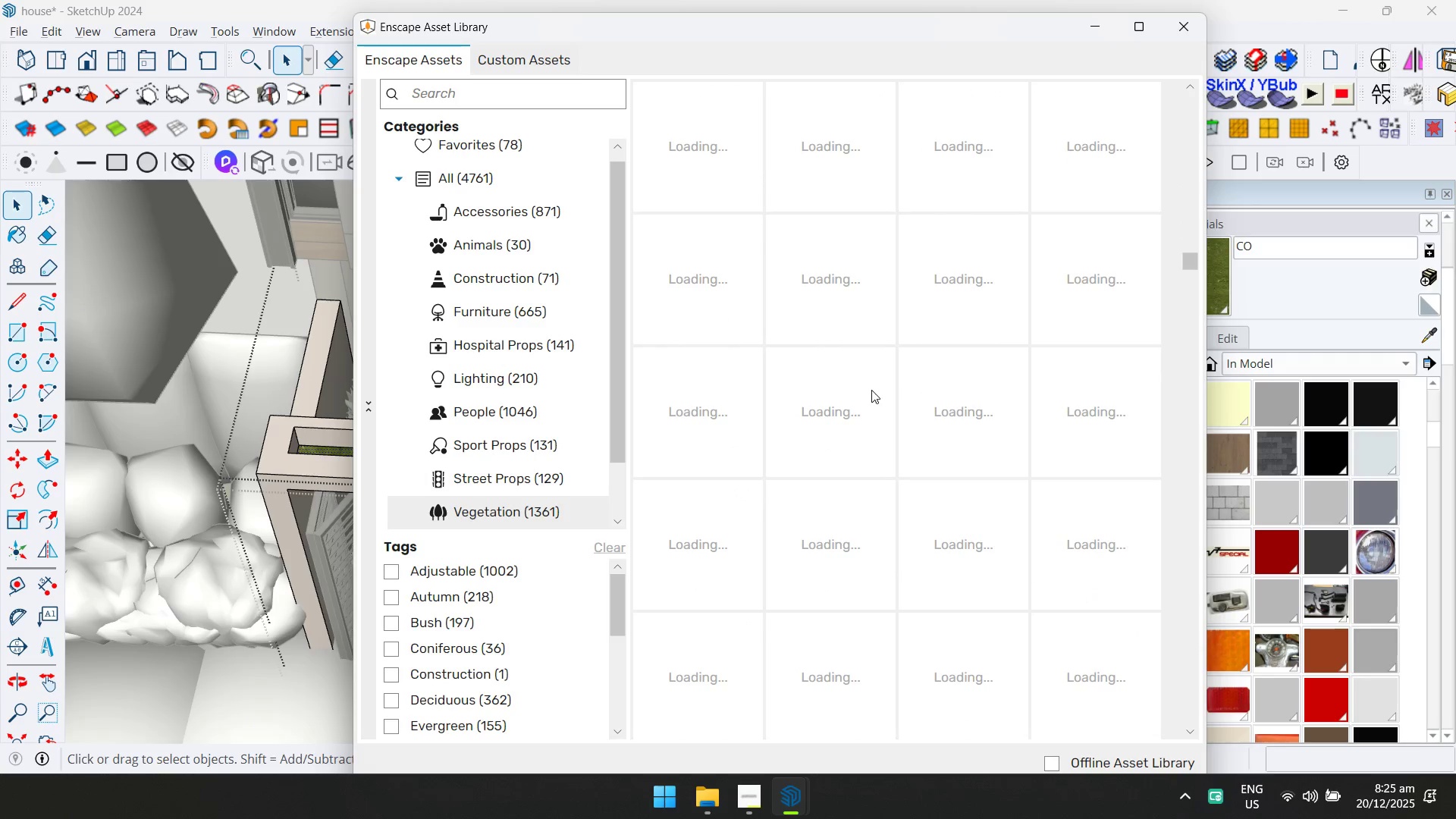 
scroll: coordinate [871, 391], scroll_direction: up, amount: 4.0
 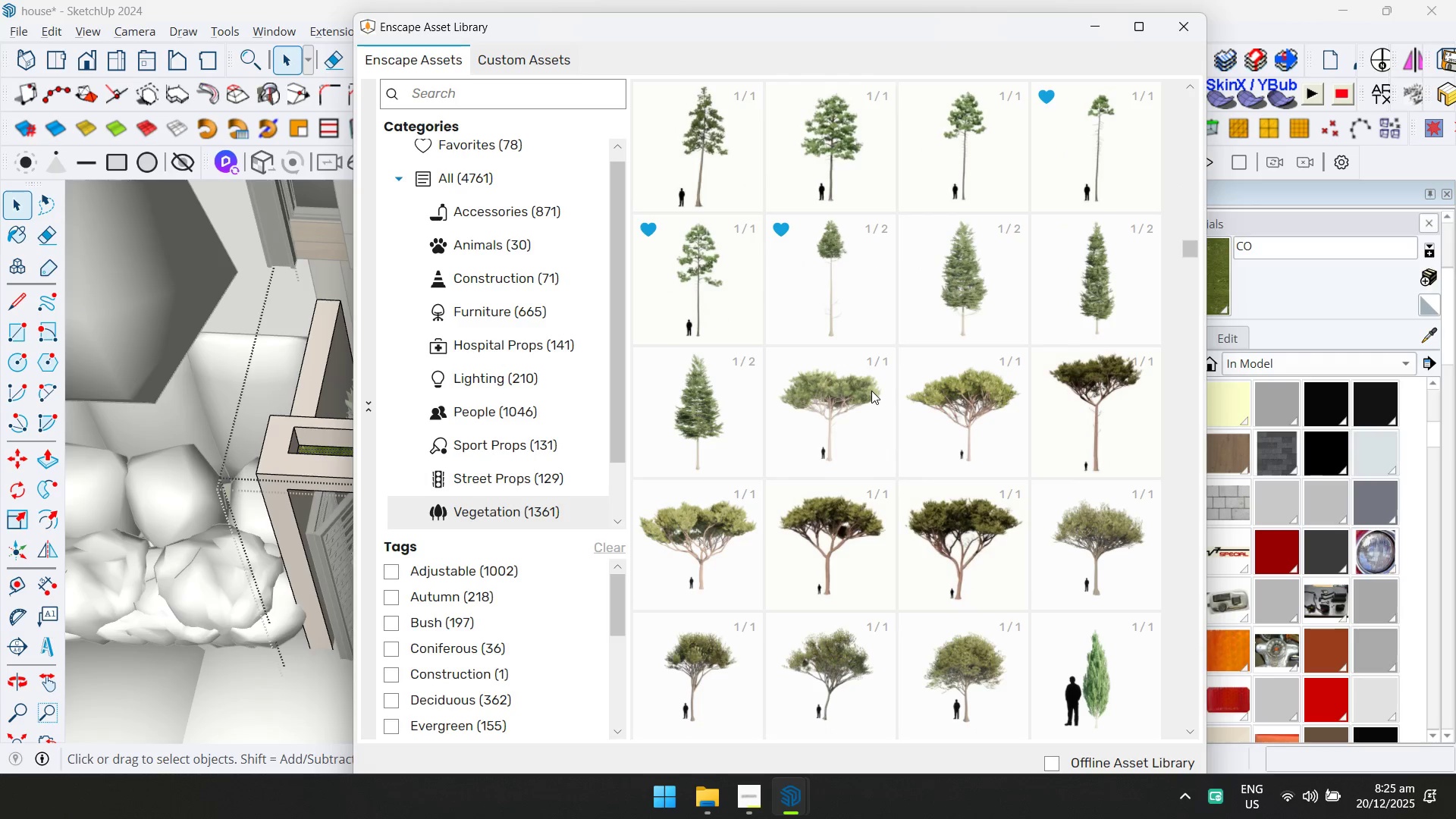 
scroll: coordinate [870, 395], scroll_direction: down, amount: 10.0
 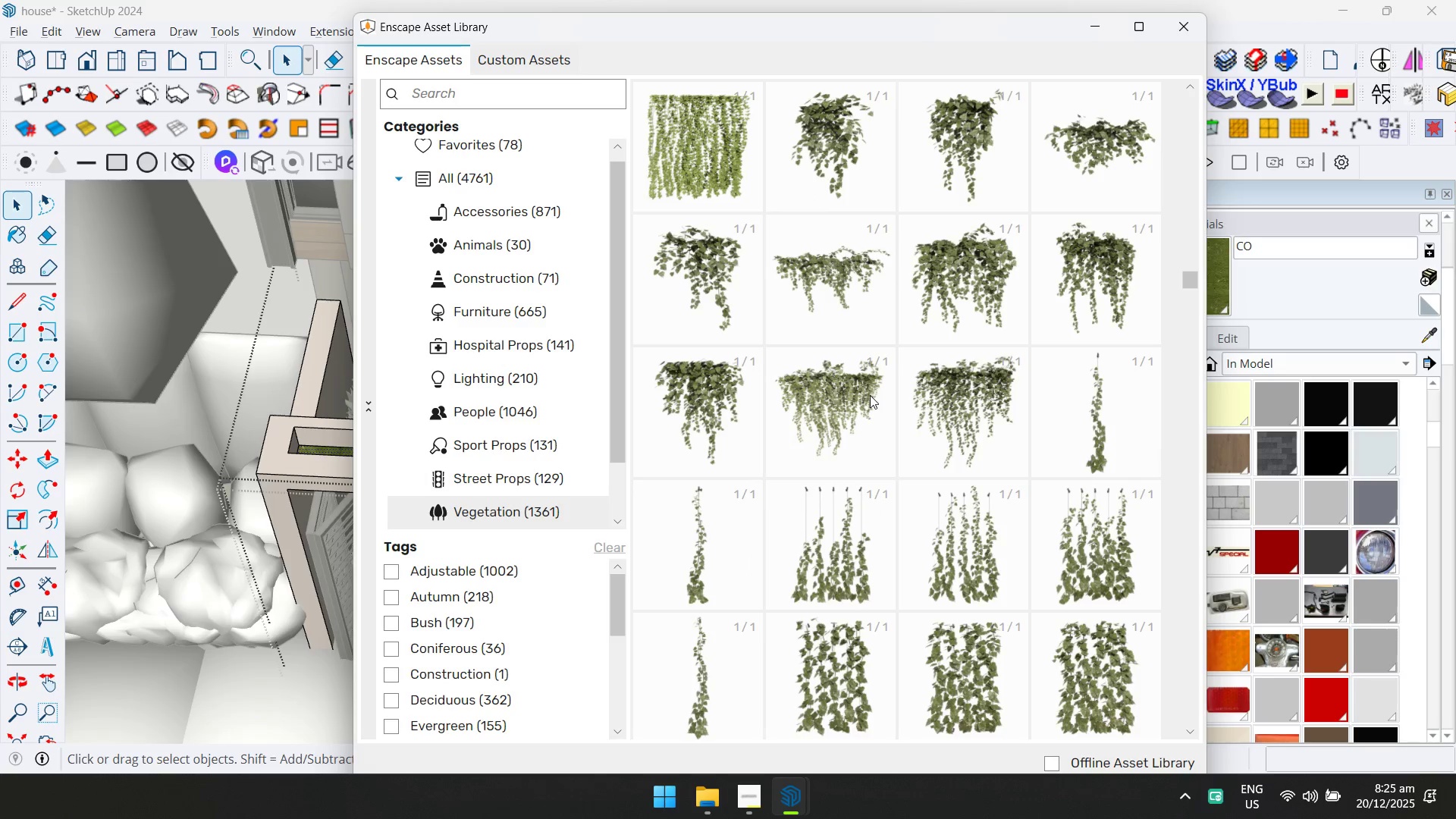 
scroll: coordinate [985, 337], scroll_direction: up, amount: 1.0
 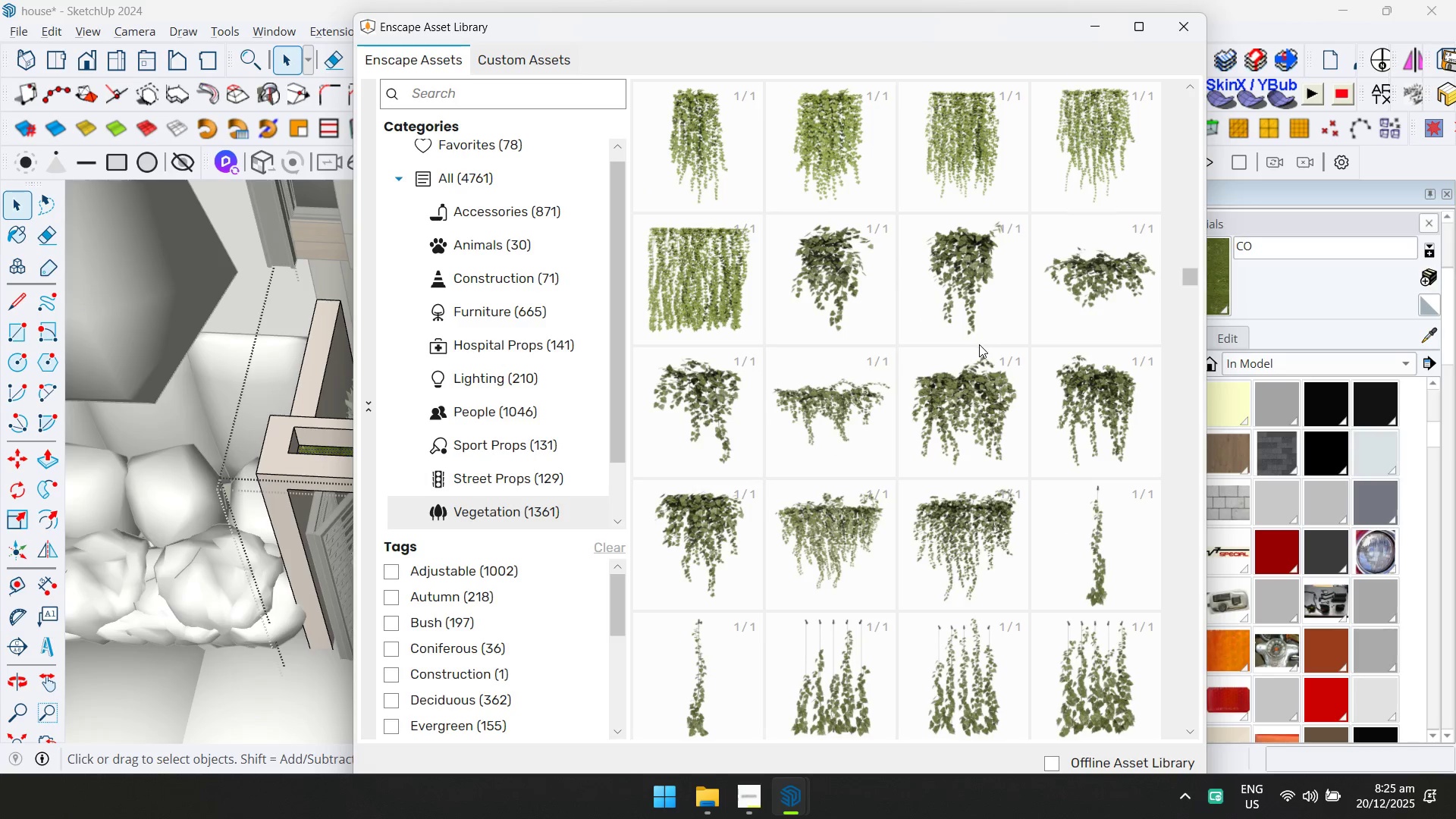 
scroll: coordinate [974, 351], scroll_direction: down, amount: 4.0
 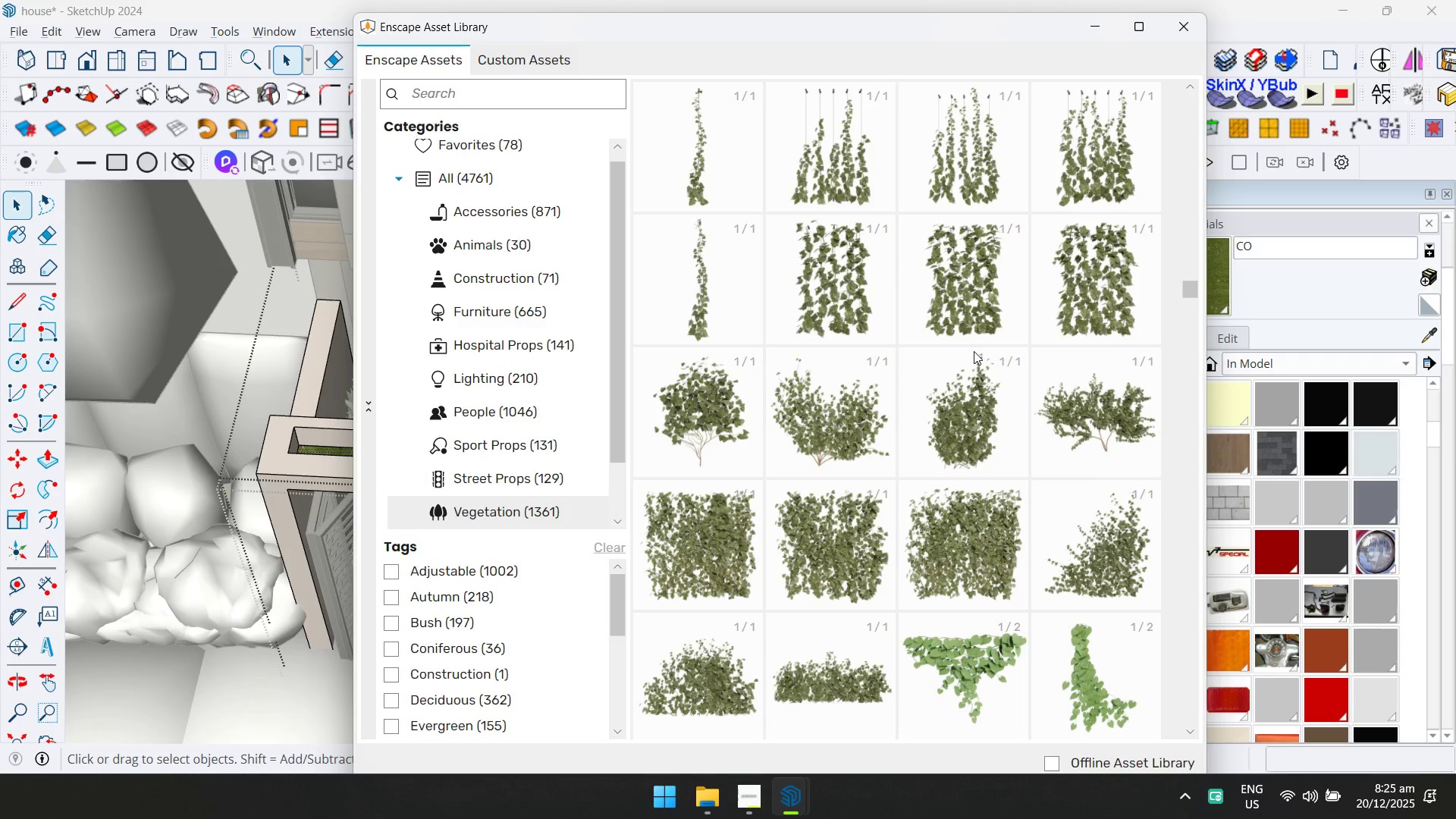 
scroll: coordinate [973, 352], scroll_direction: up, amount: 2.0
 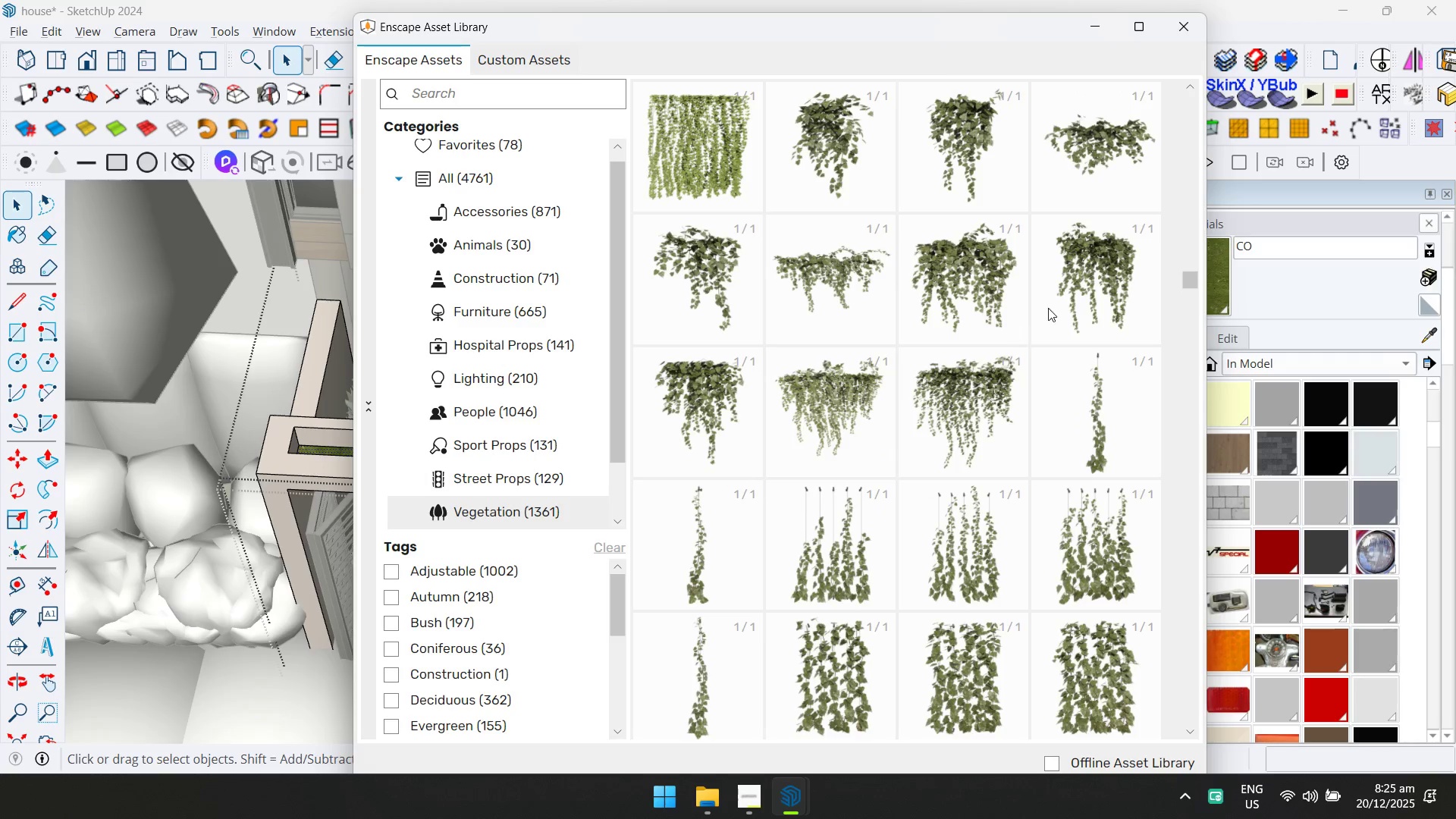 
left_click([1088, 278])
 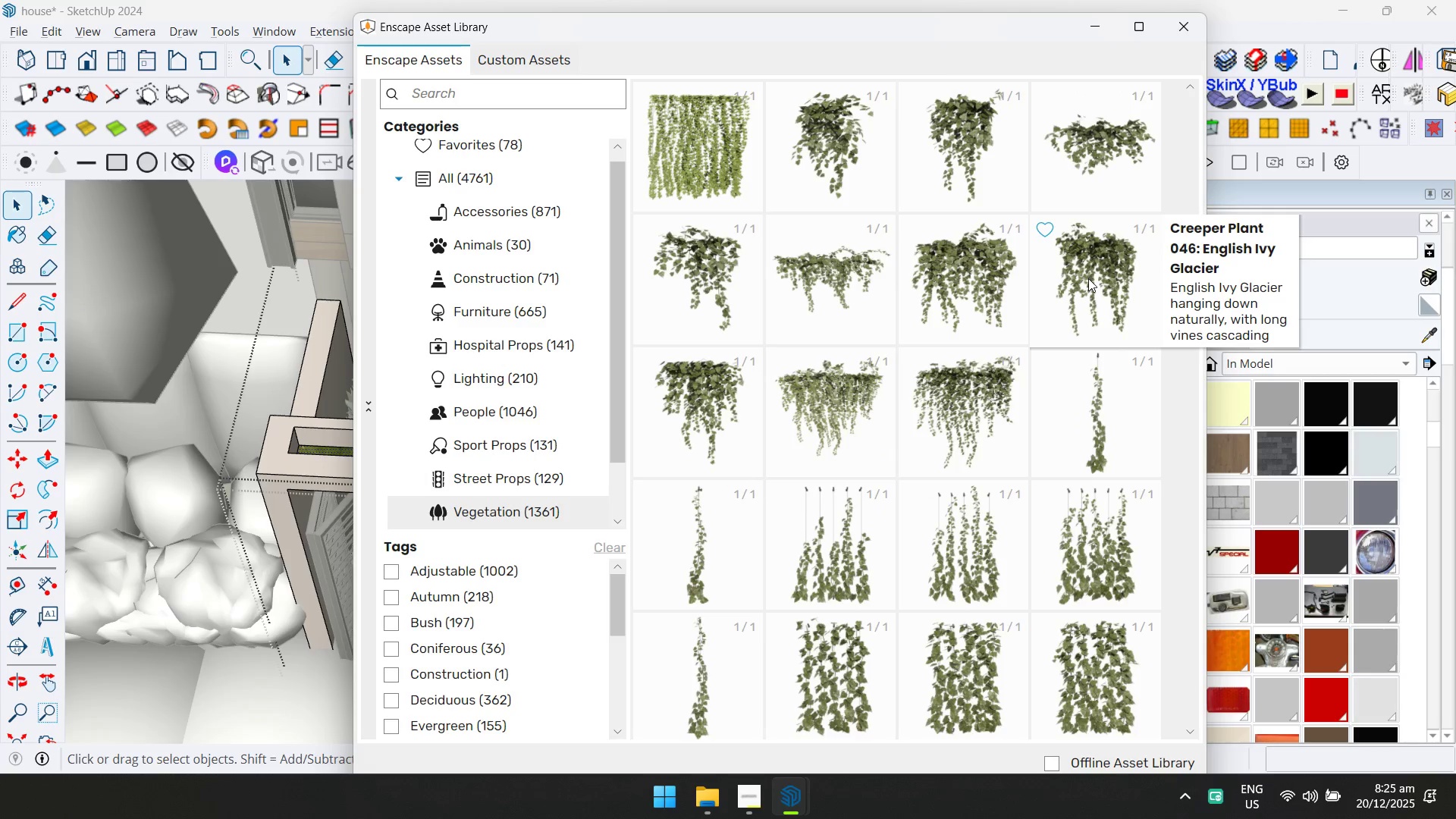 
left_click([1088, 278])
 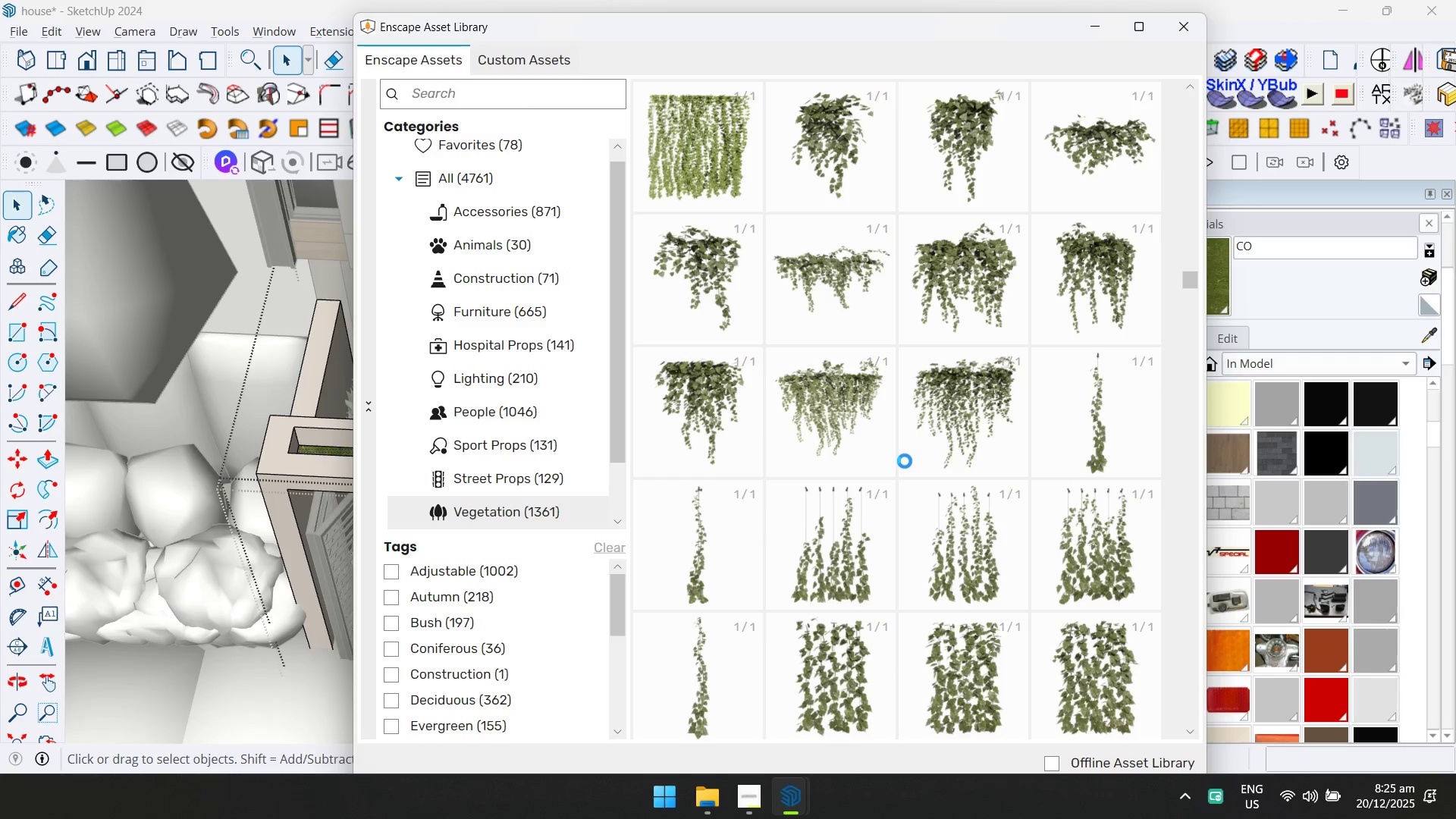 
wait(8.22)
 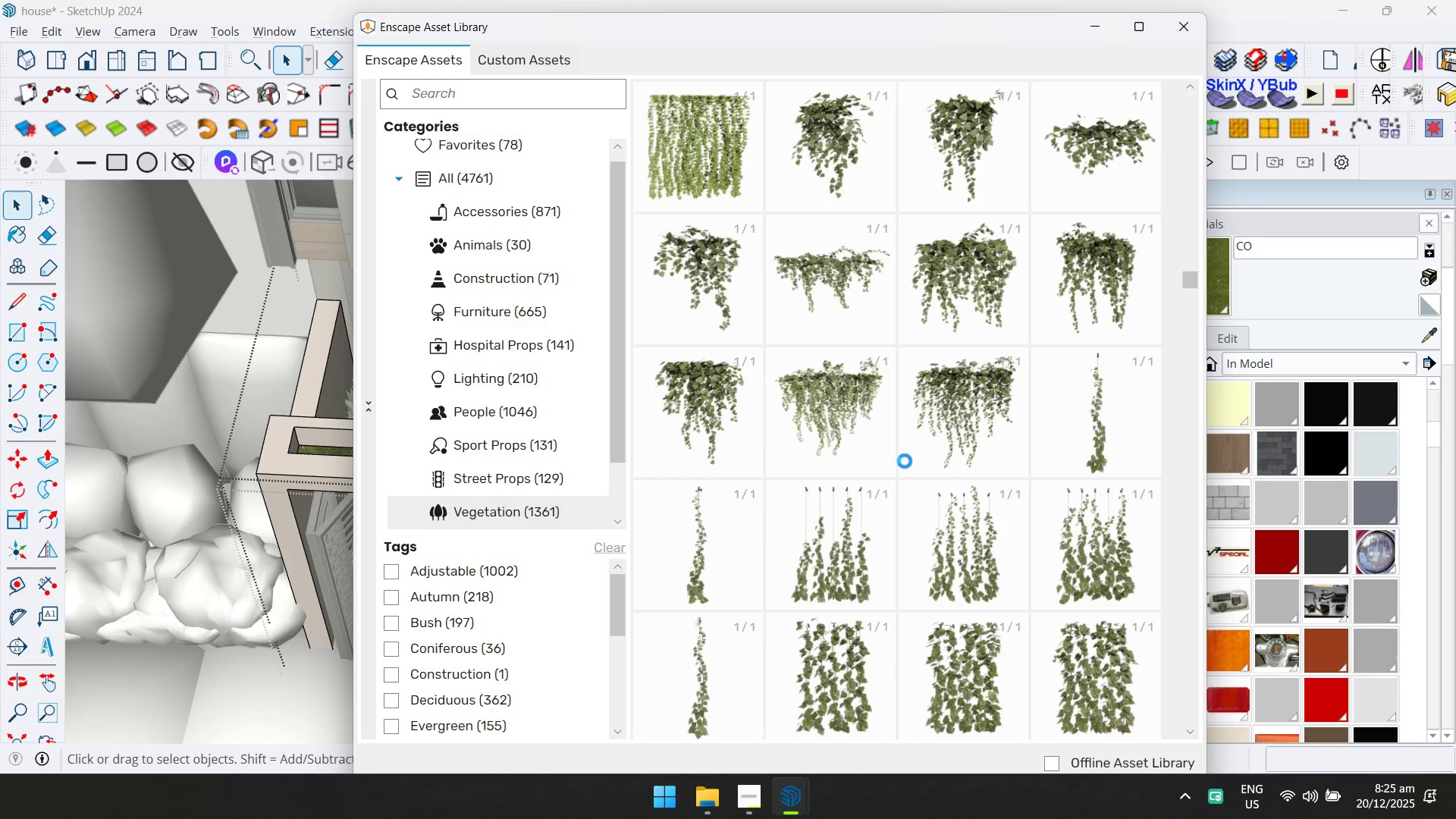 
left_click([824, 497])
 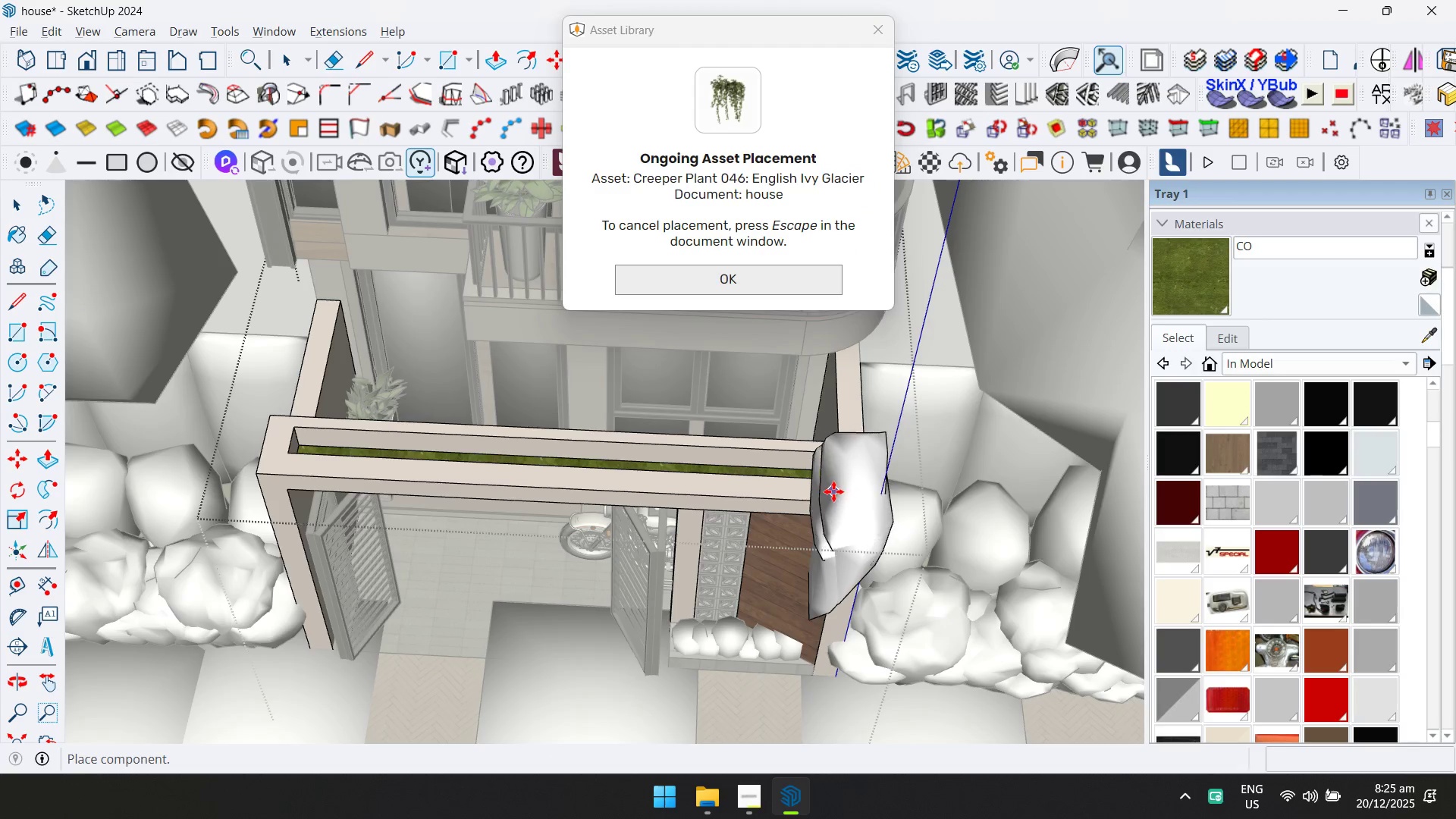 
key(Space)
 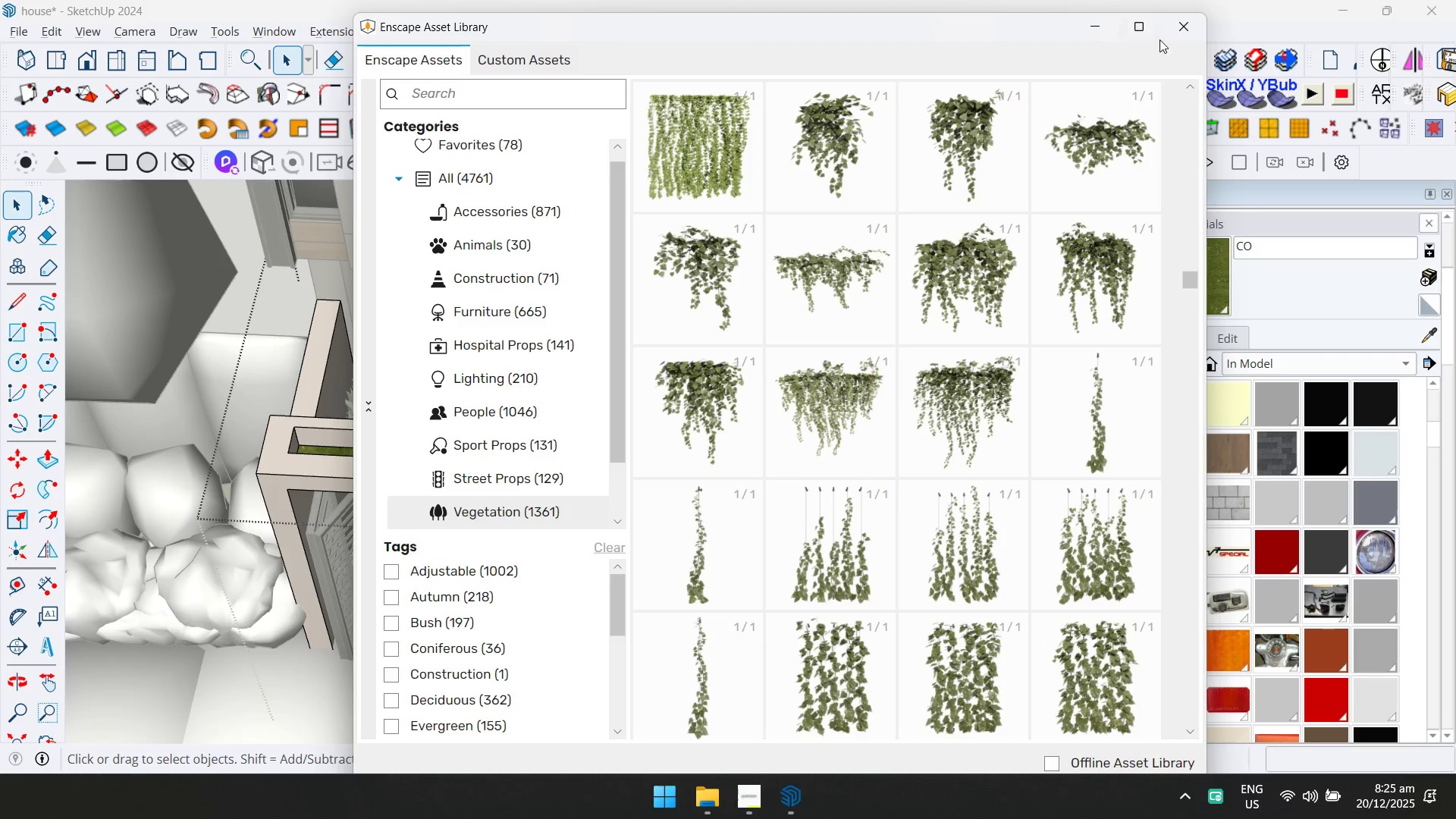 
left_click([1090, 27])
 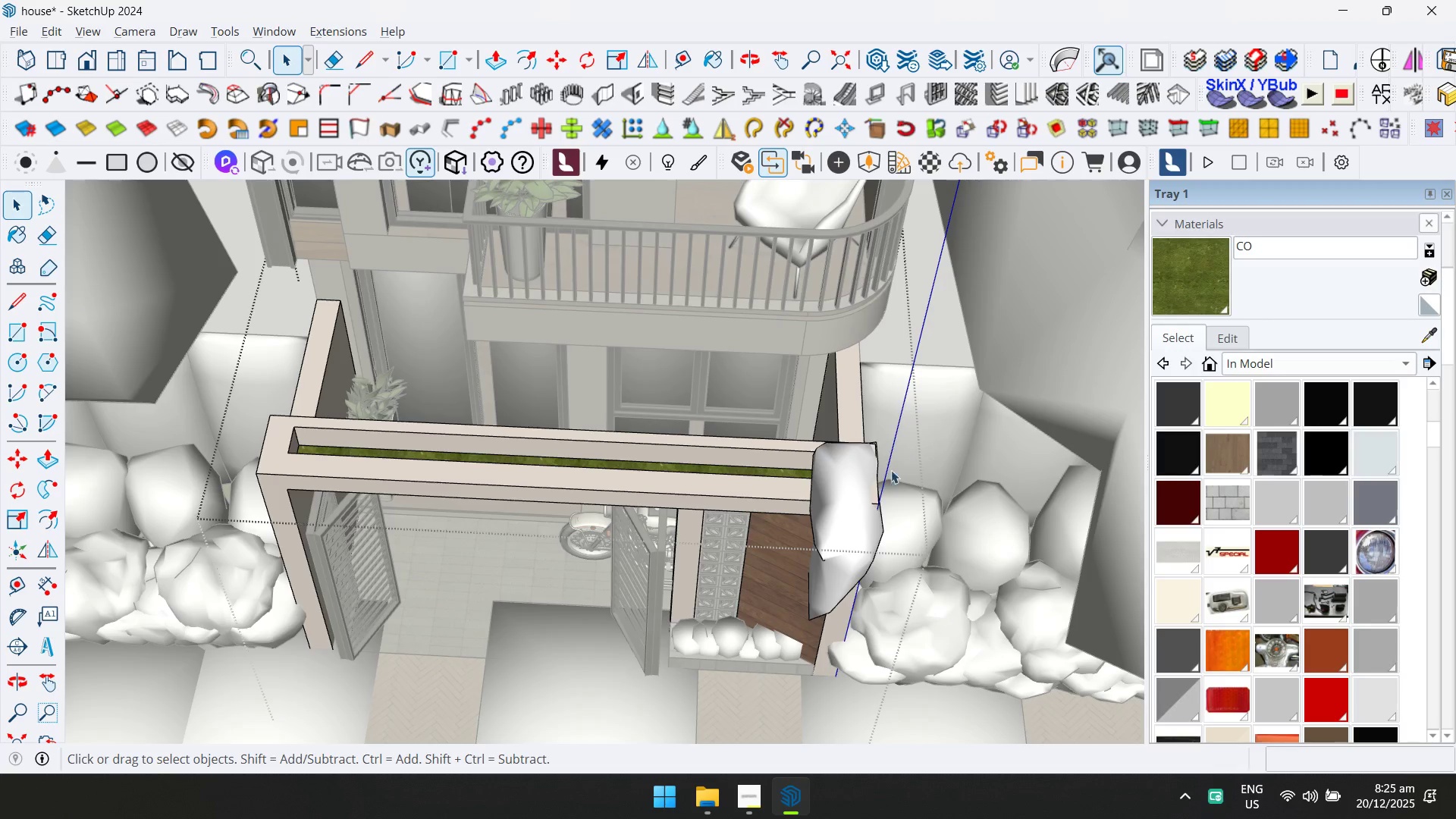 
left_click([835, 488])
 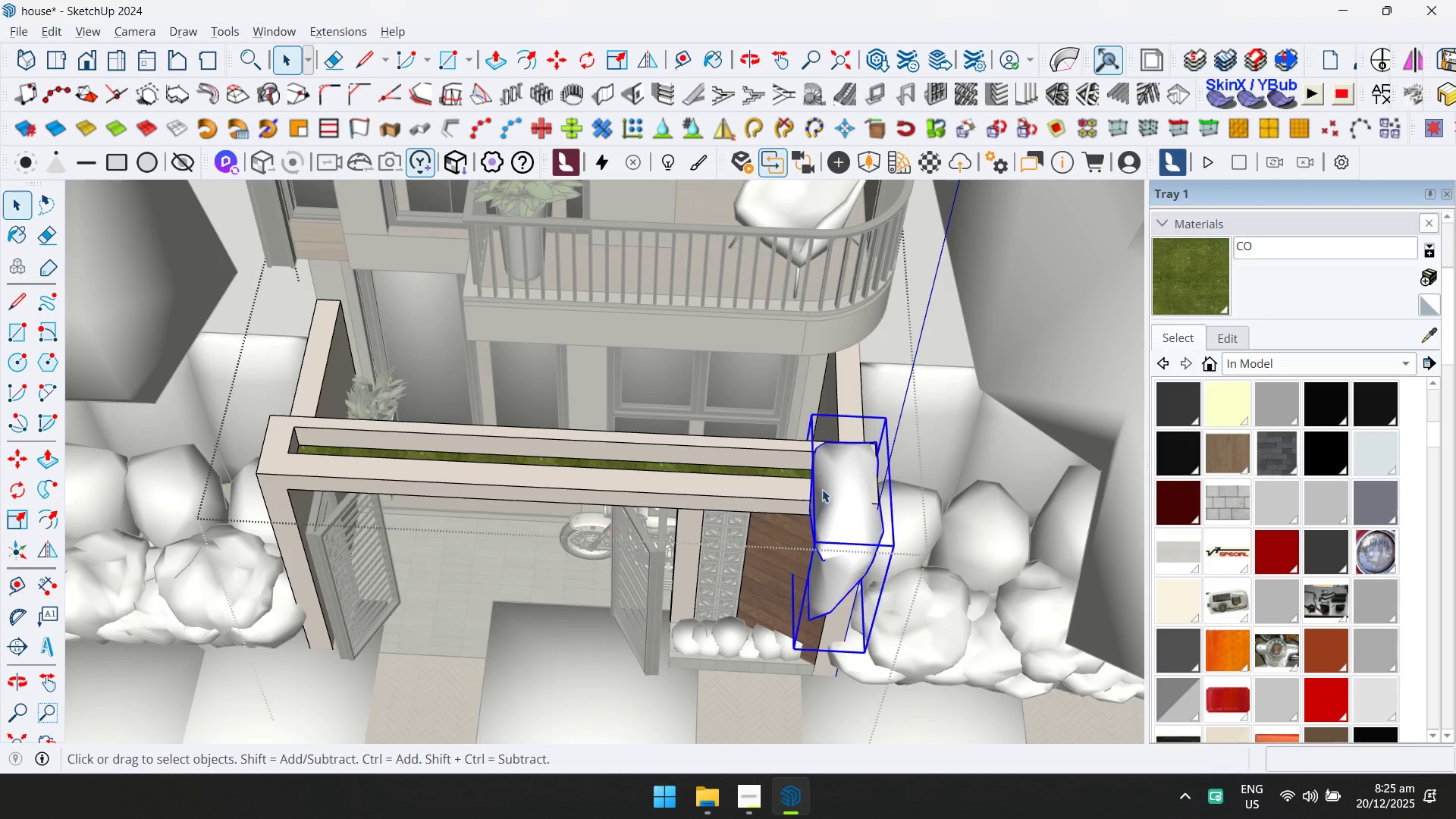 
key(Q)
 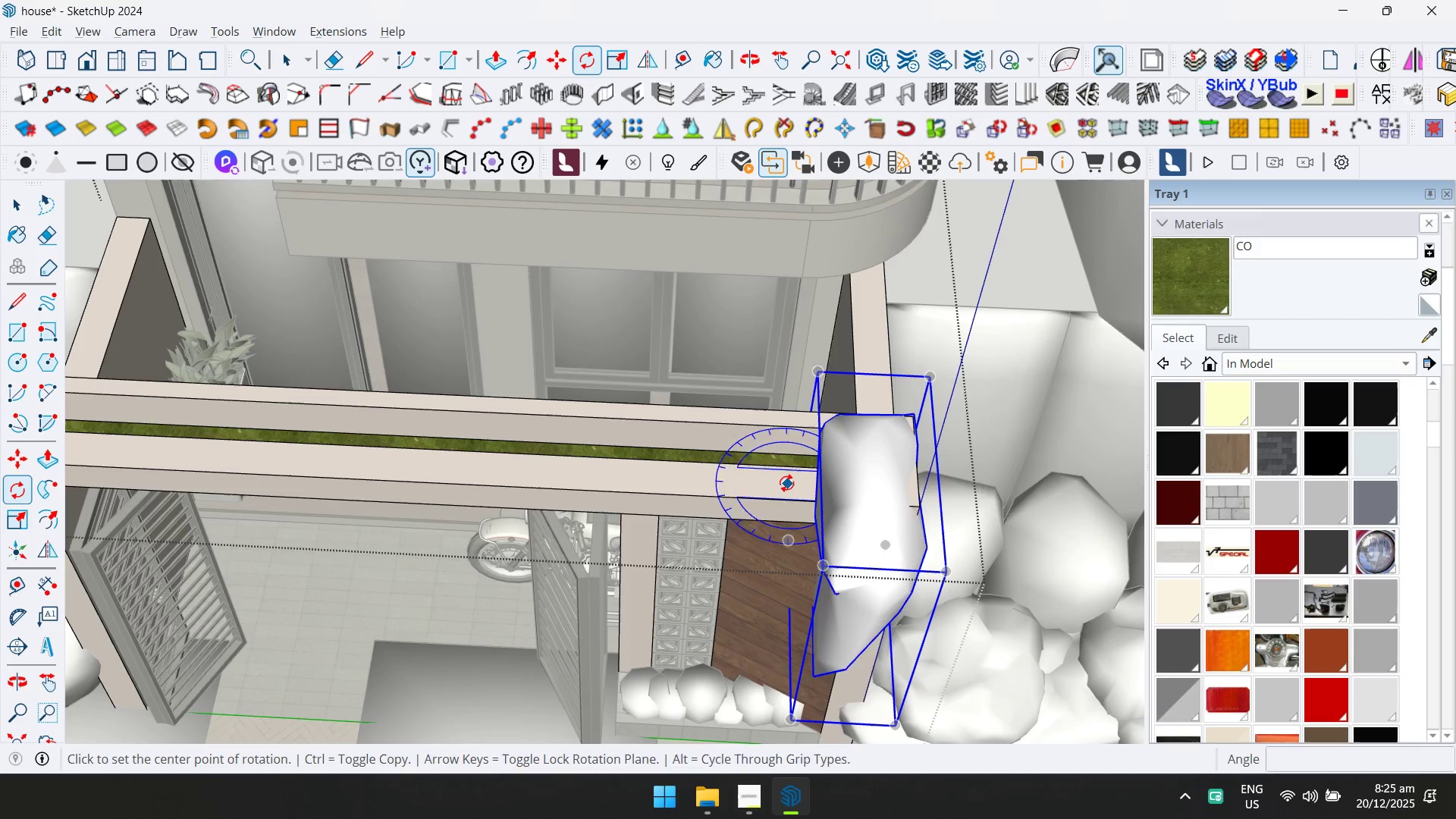 
scroll: coordinate [799, 498], scroll_direction: up, amount: 6.0
 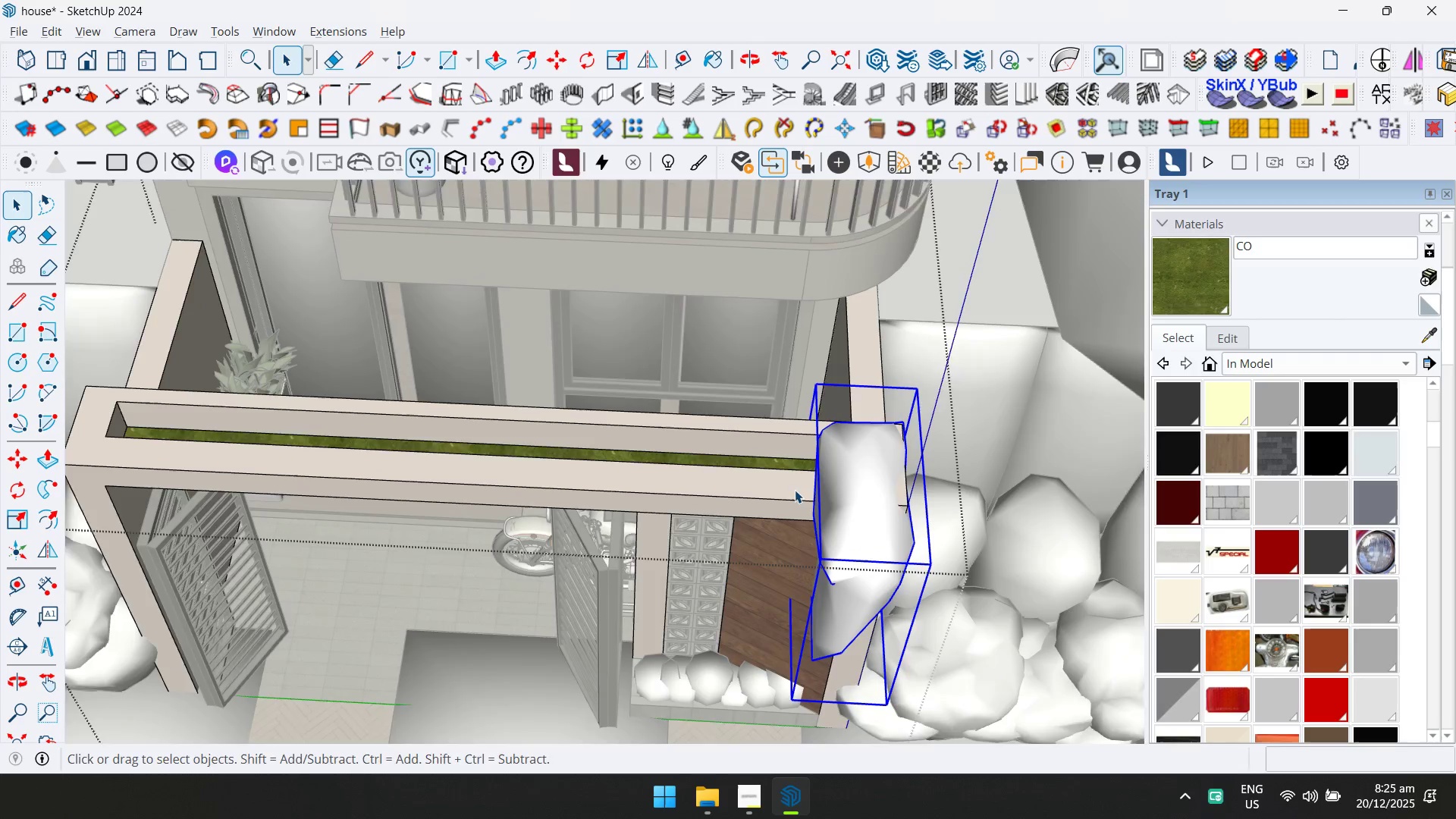 
left_click([783, 480])
 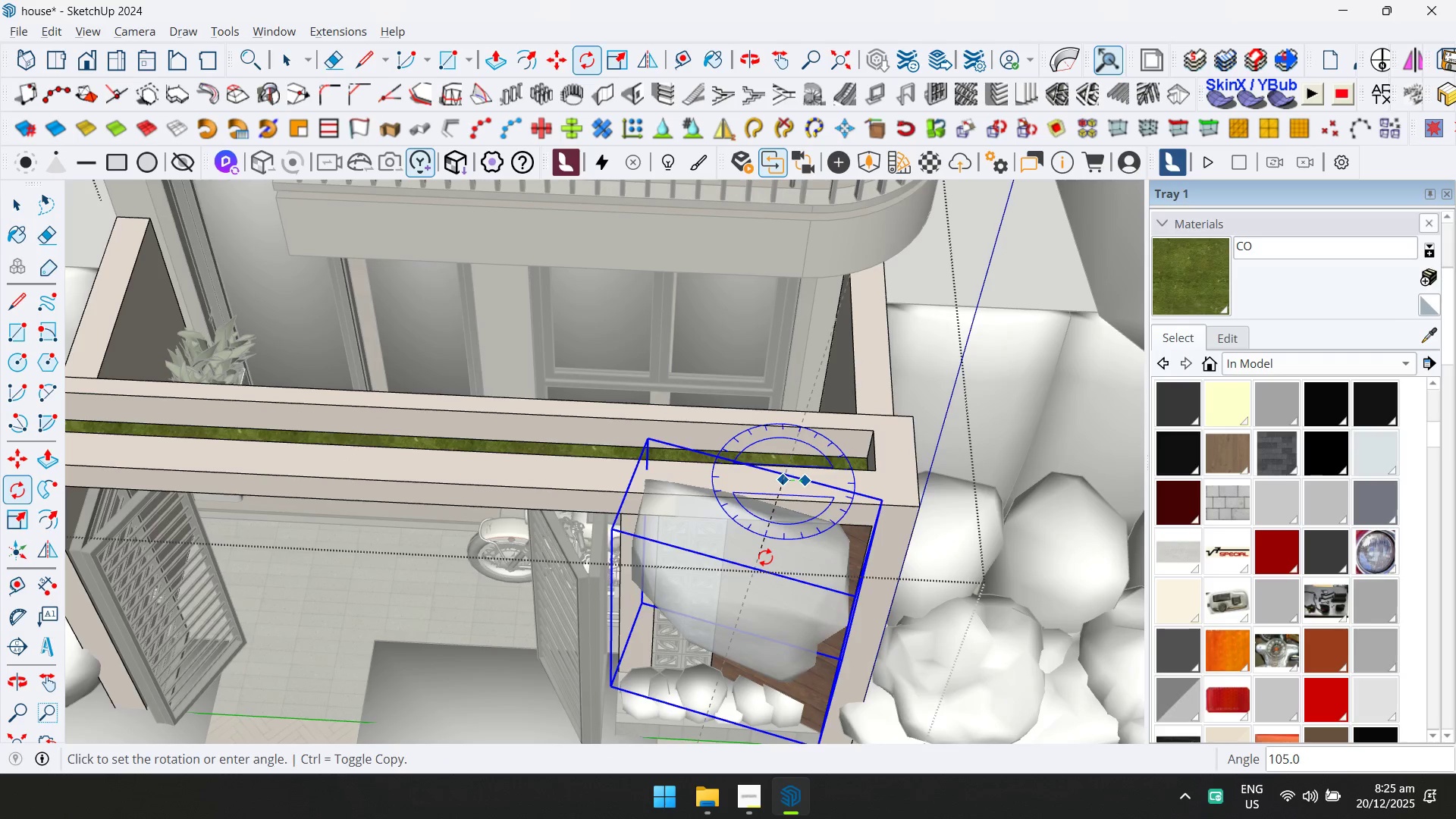 
left_click([780, 563])
 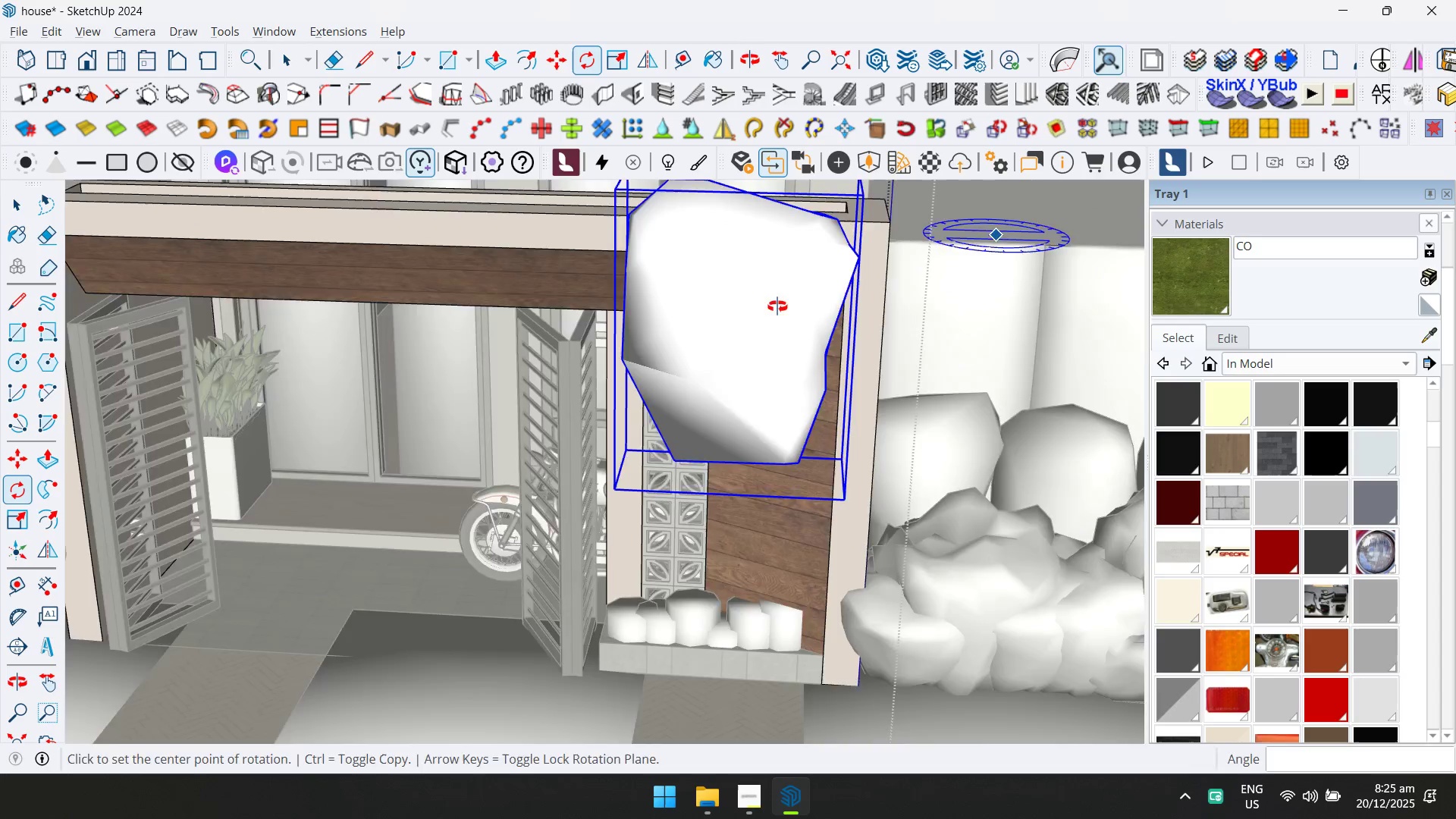 
right_click([610, 460])
 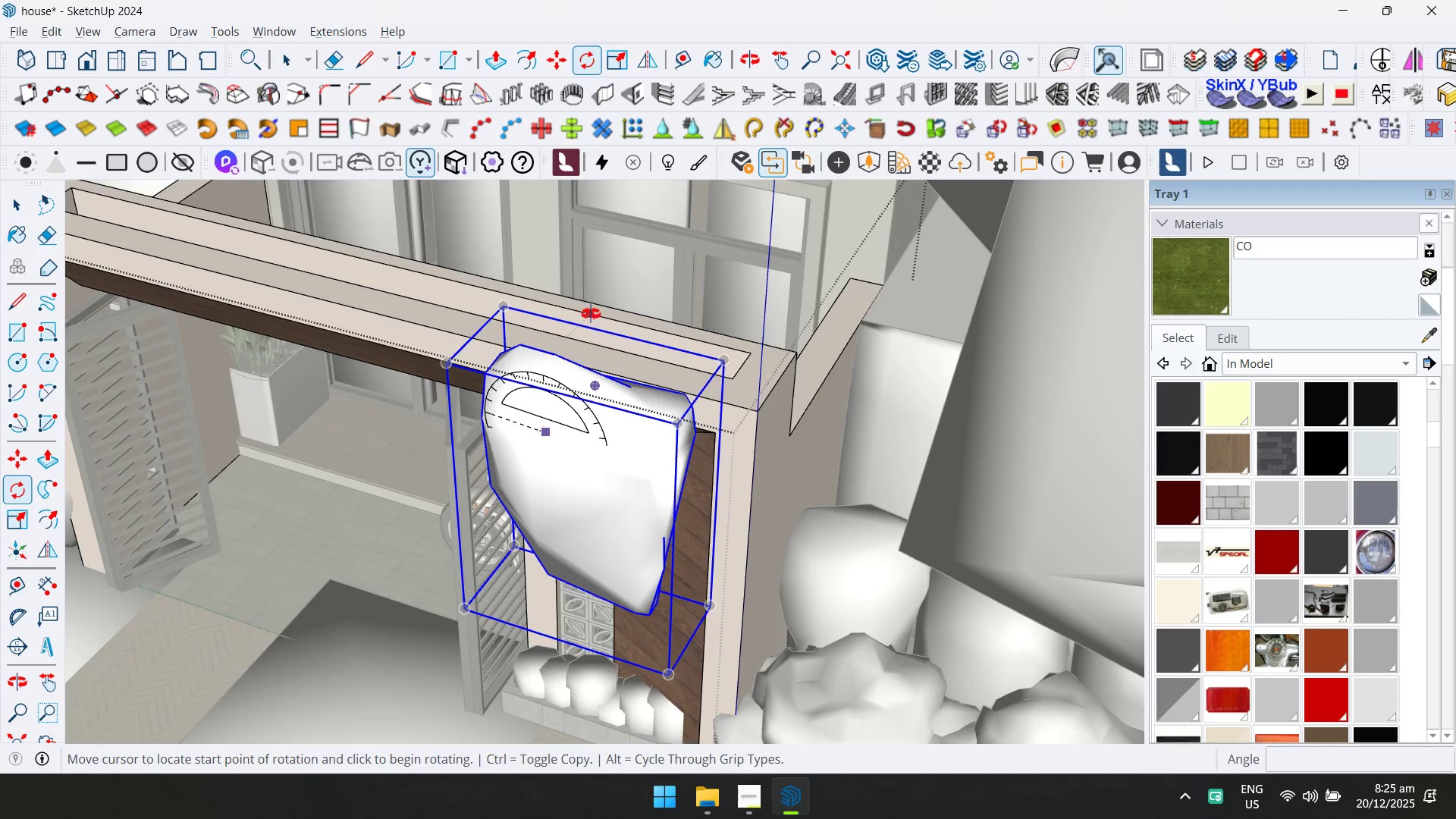 
key(M)
 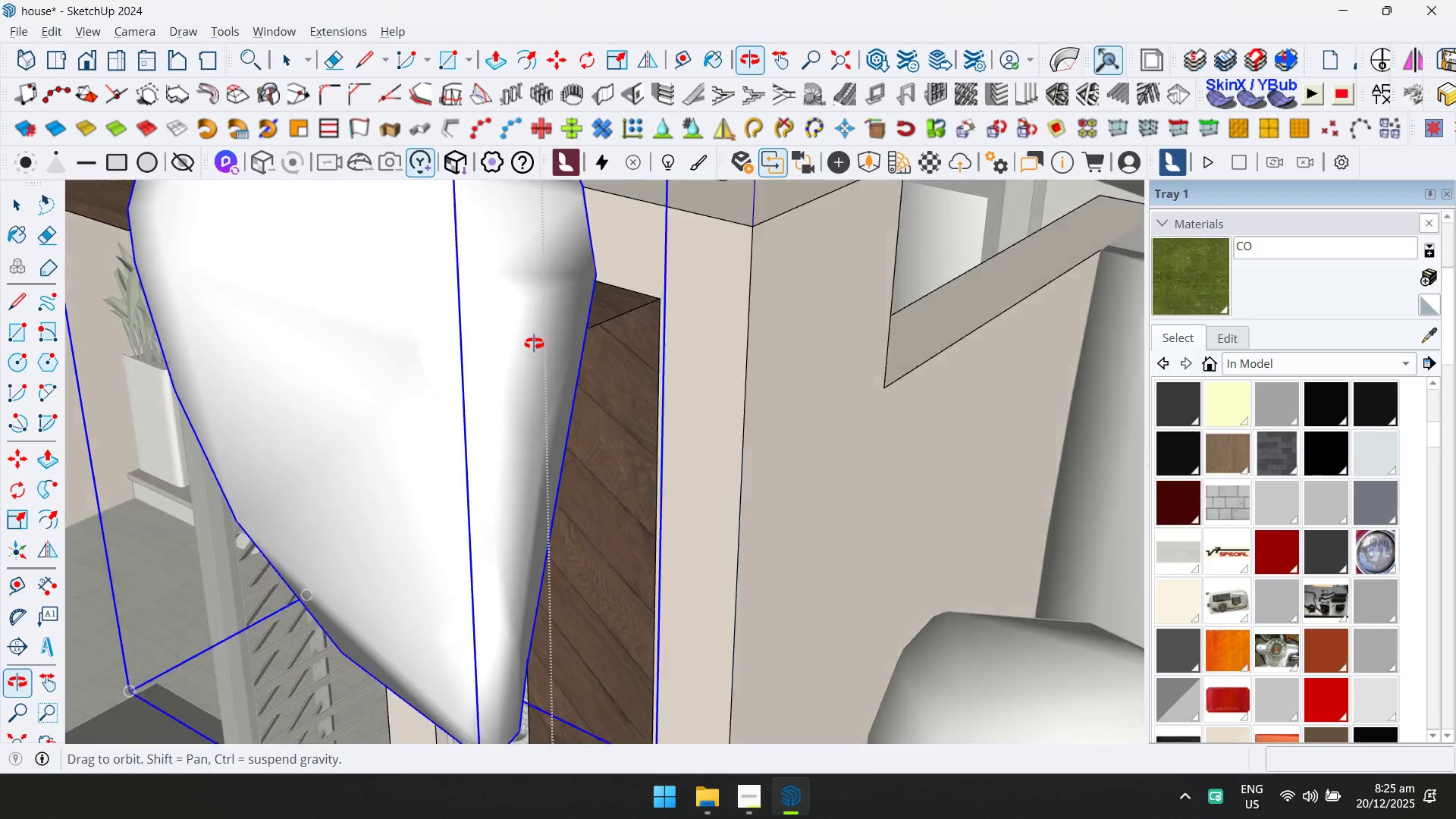 
scroll: coordinate [554, 422], scroll_direction: up, amount: 13.0
 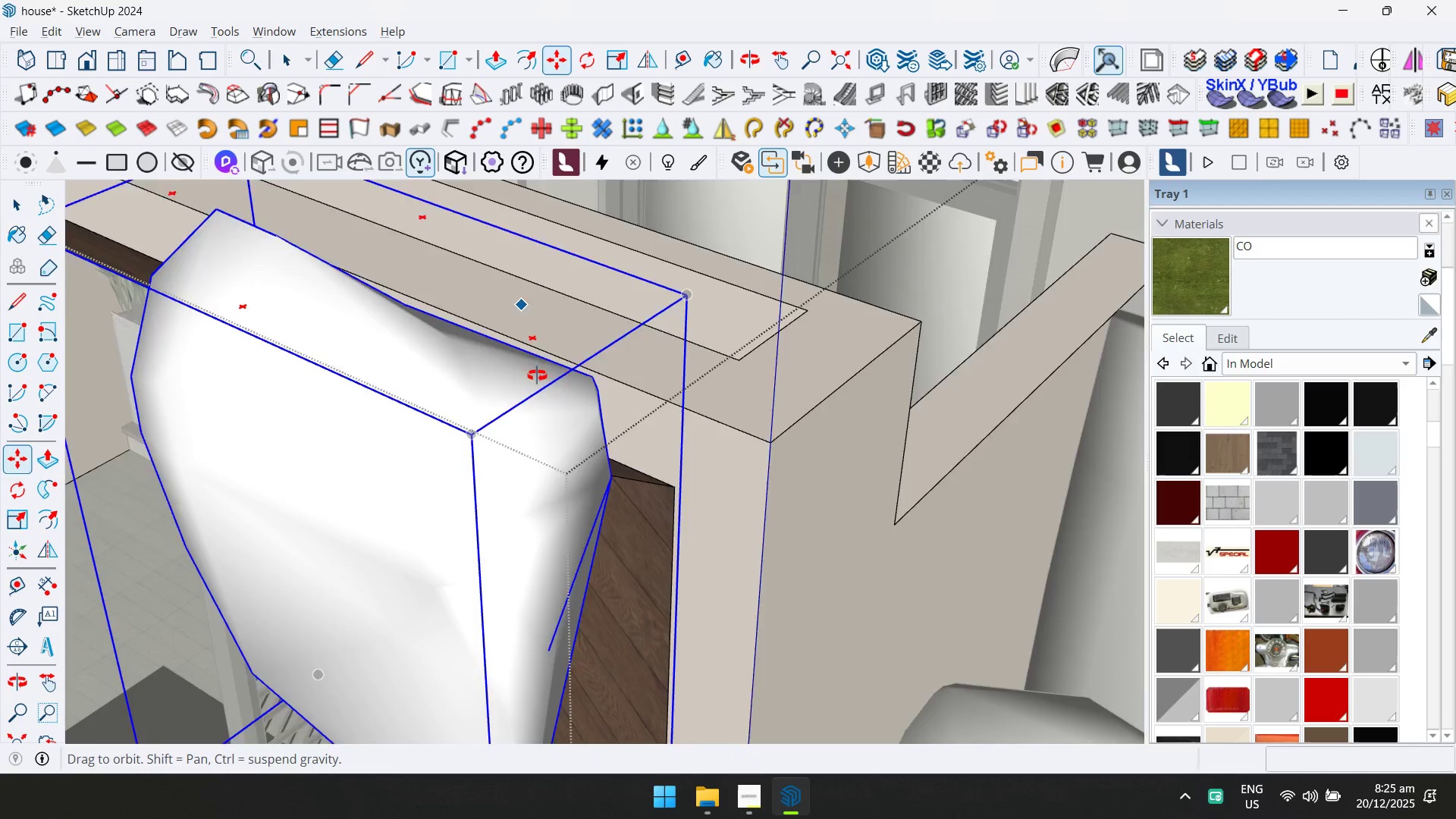 
hold_key(key=ShiftLeft, duration=0.36)
 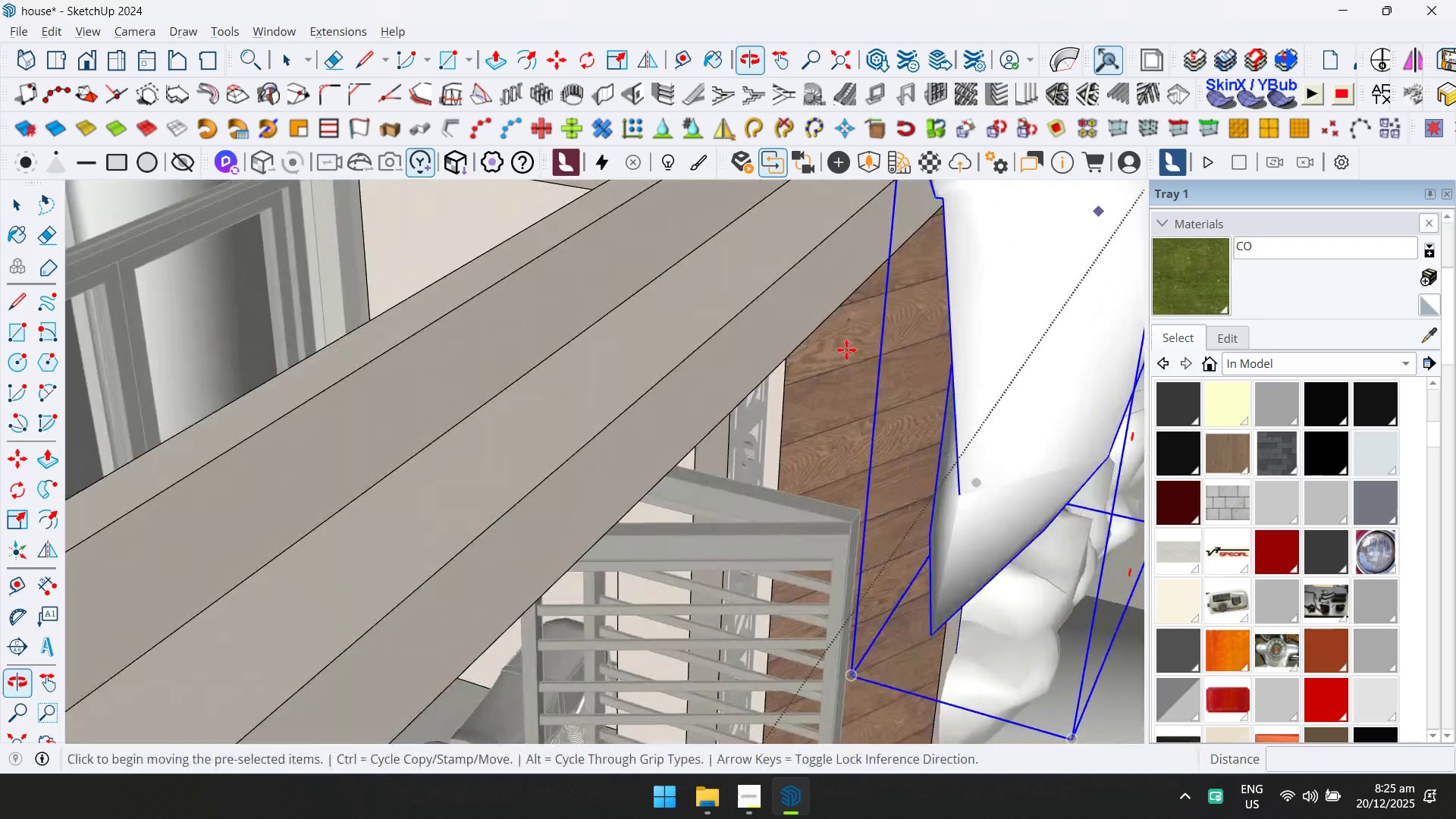 
hold_key(key=ShiftLeft, duration=0.39)
 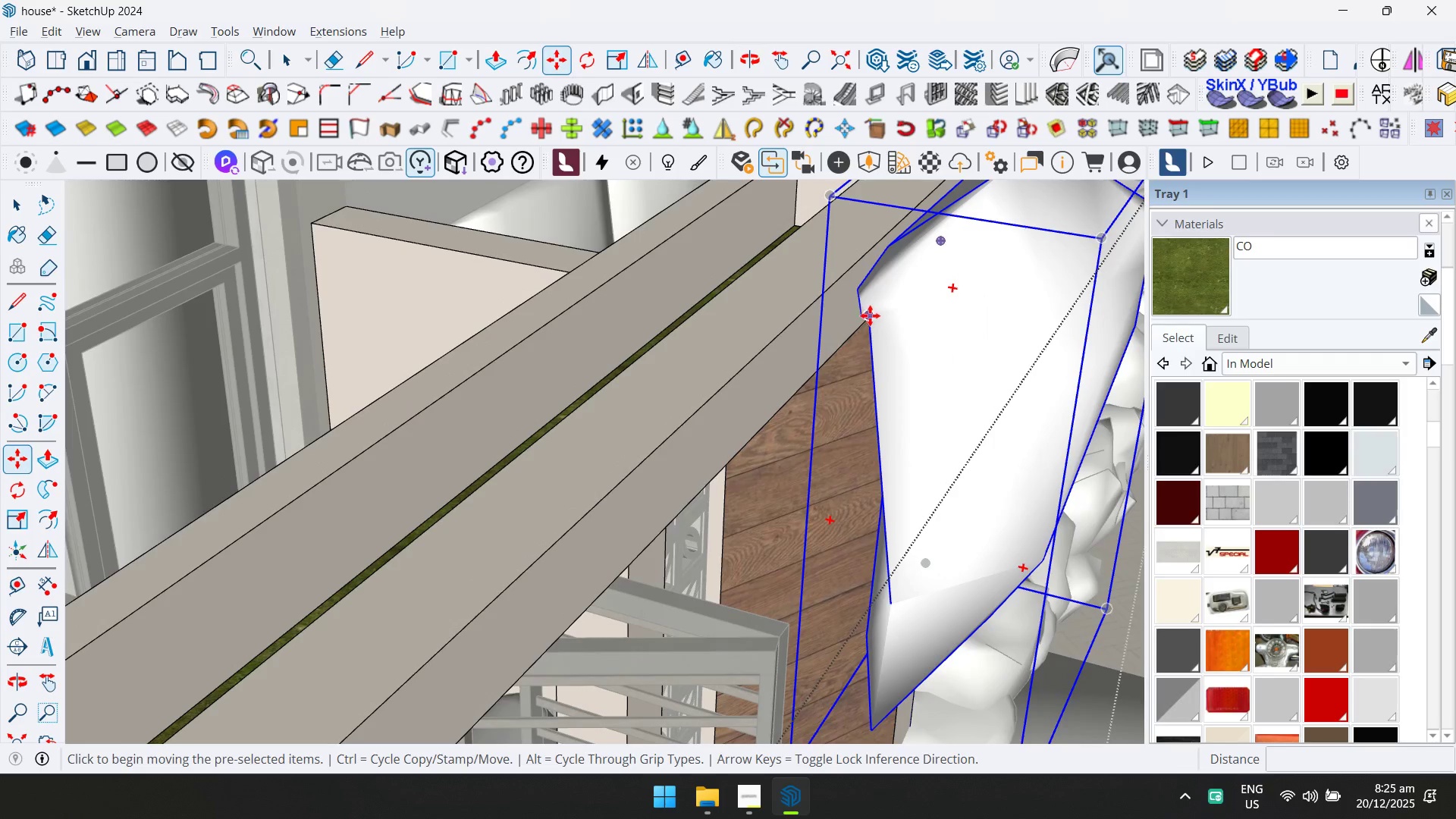 
left_click([871, 316])
 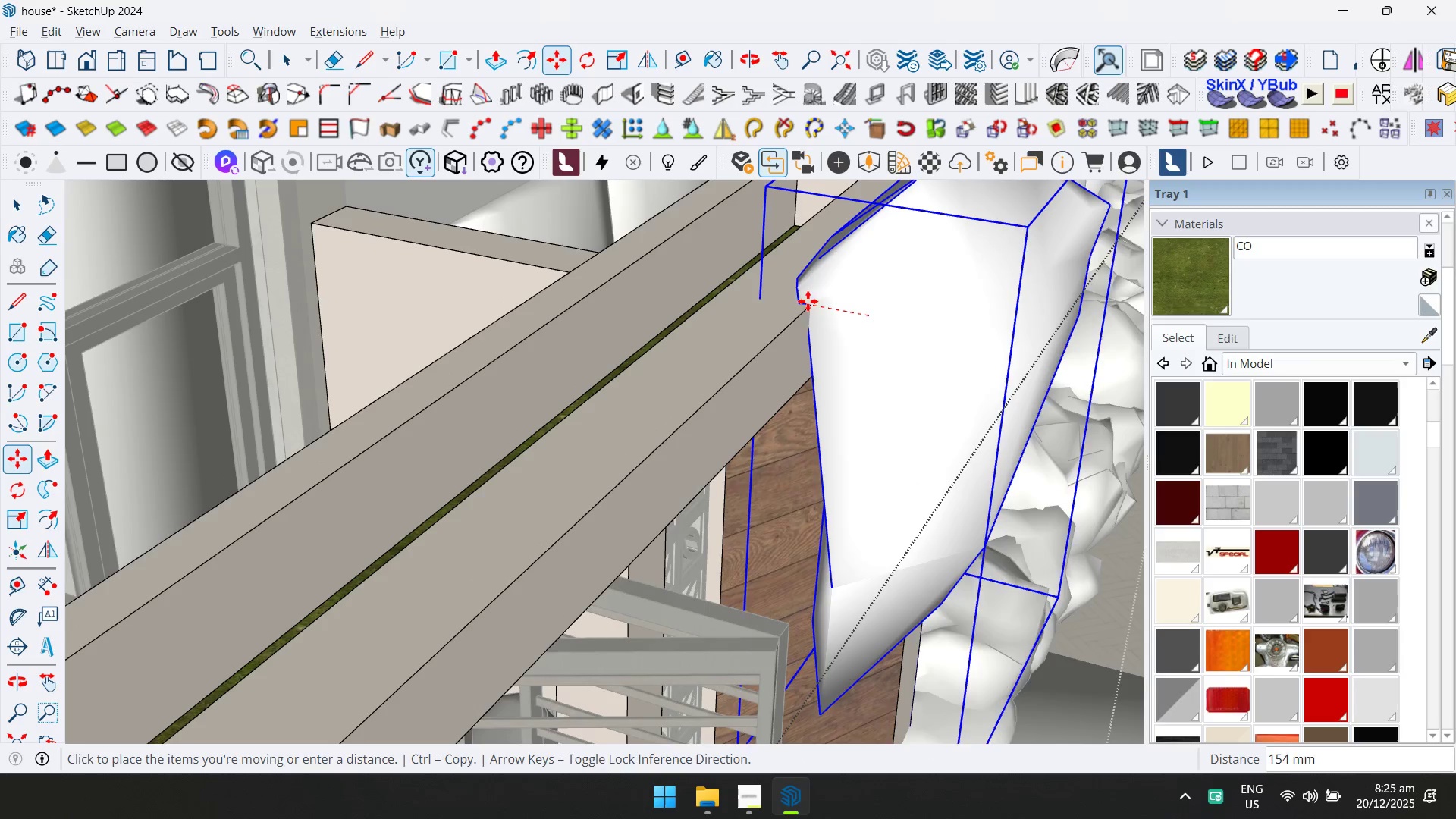 
left_click([811, 306])
 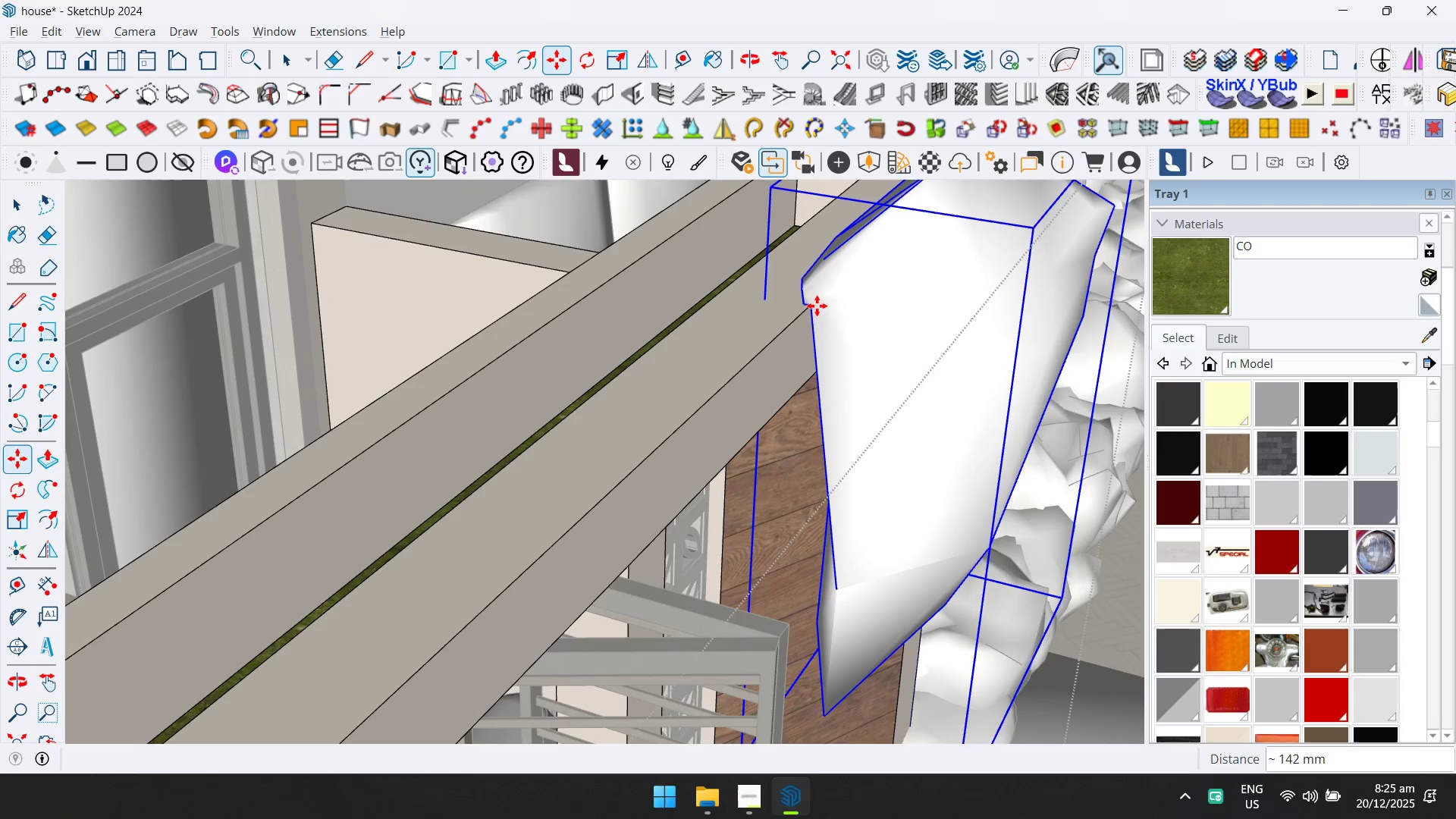 
key(Shift+ShiftLeft)
 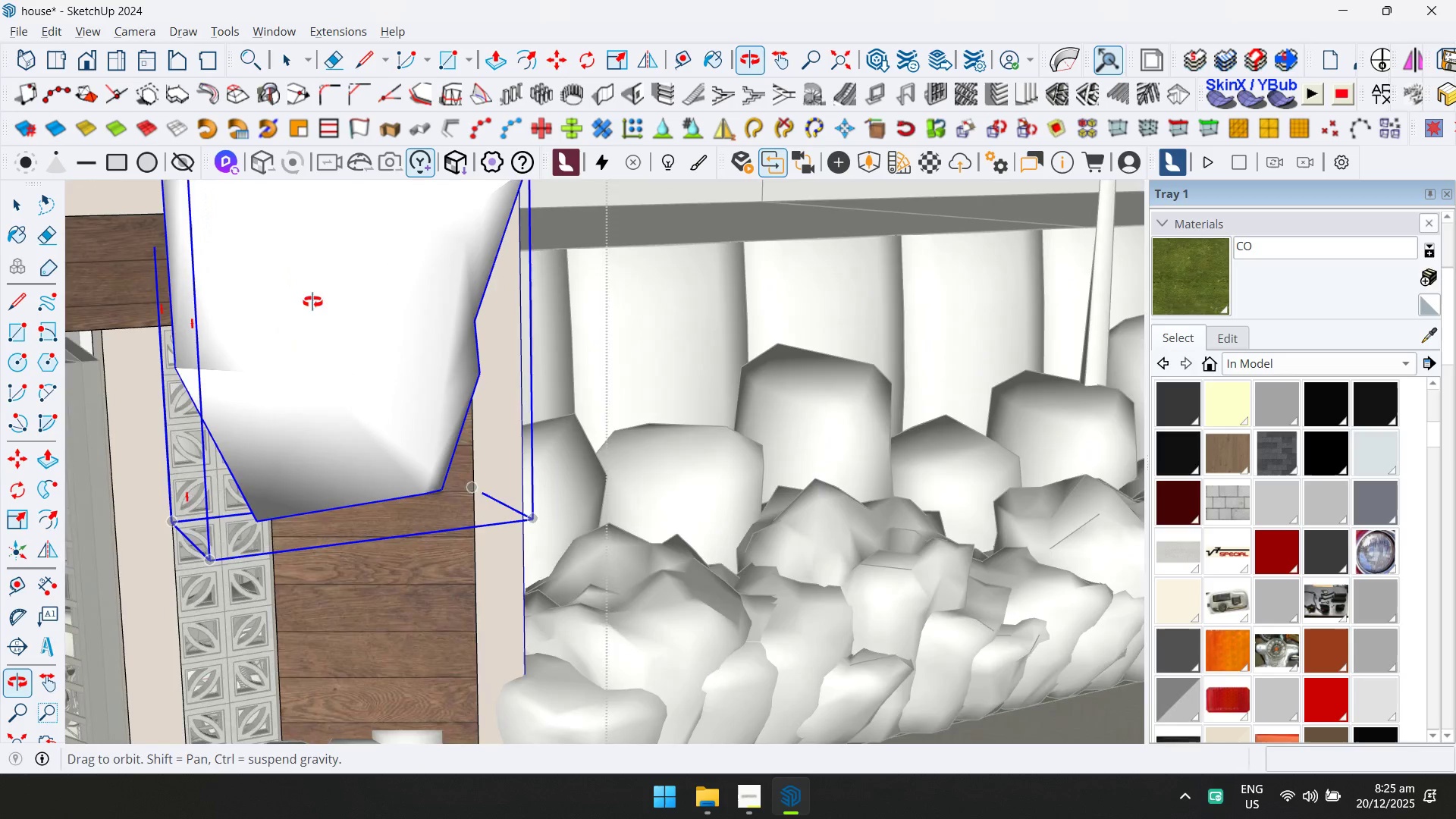 
scroll: coordinate [854, 304], scroll_direction: down, amount: 6.0
 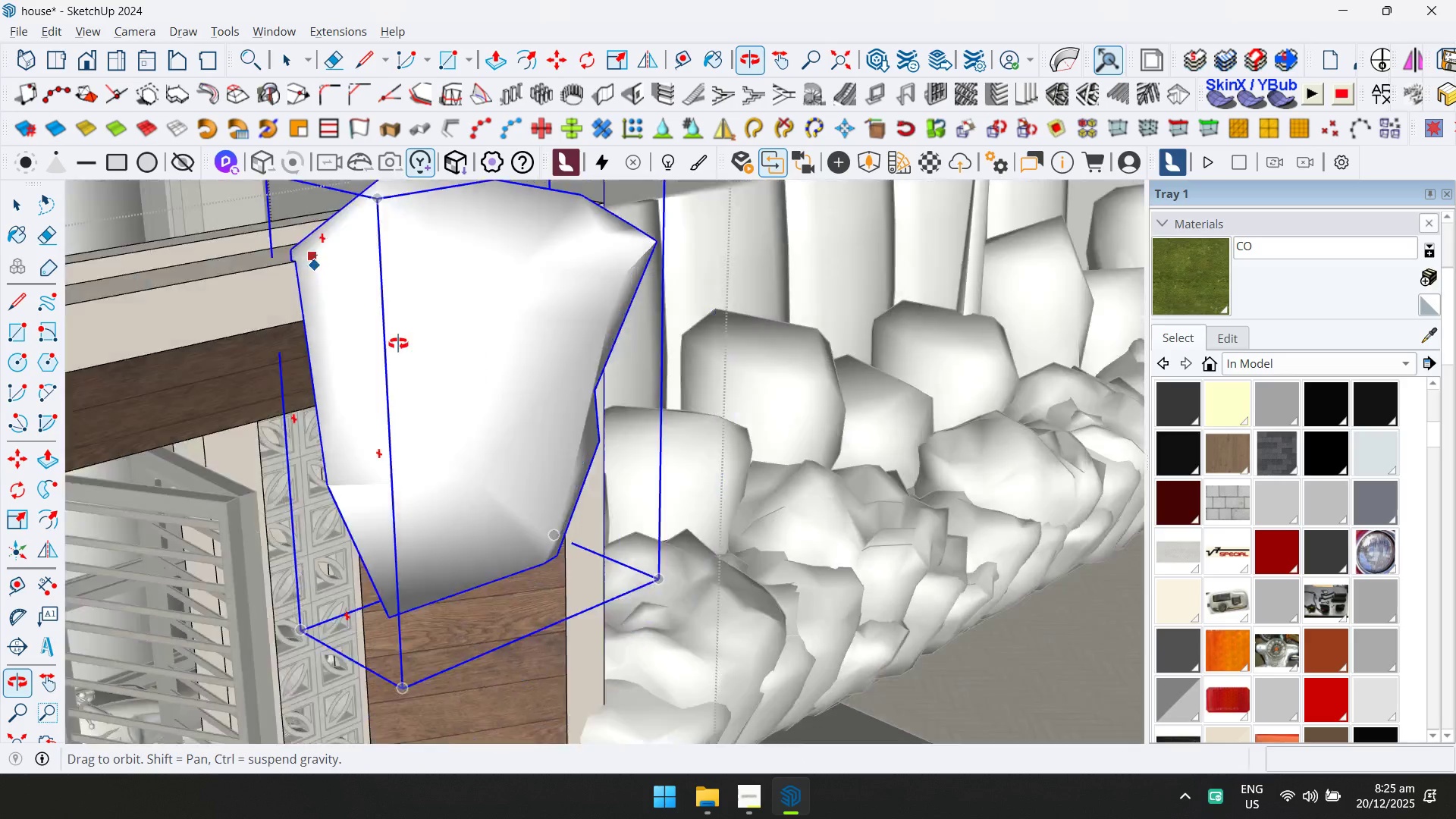 
hold_key(key=ShiftLeft, duration=0.59)
scroll: coordinate [362, 340], scroll_direction: down, amount: 4.0
 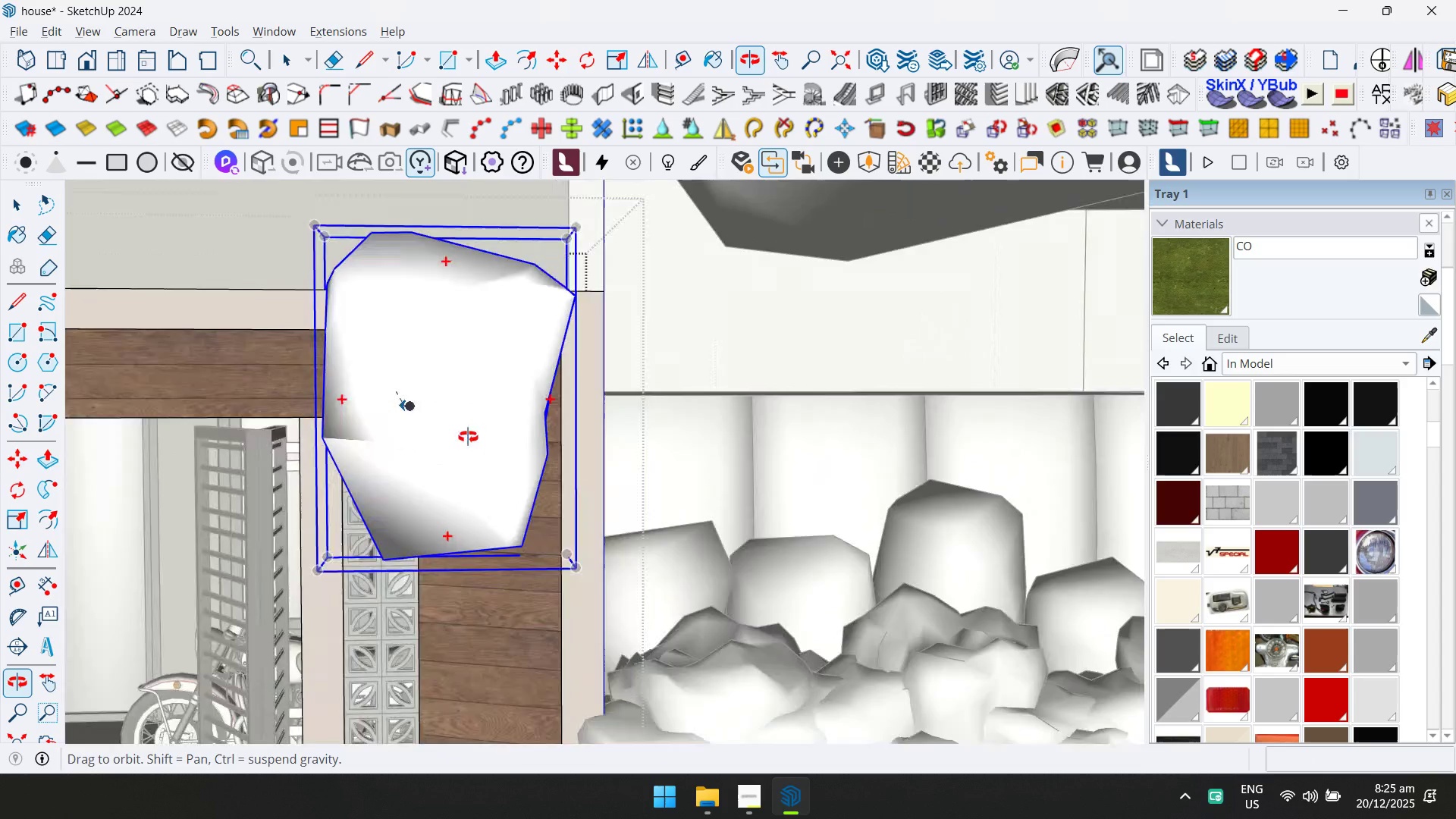 
hold_key(key=ShiftLeft, duration=0.34)
 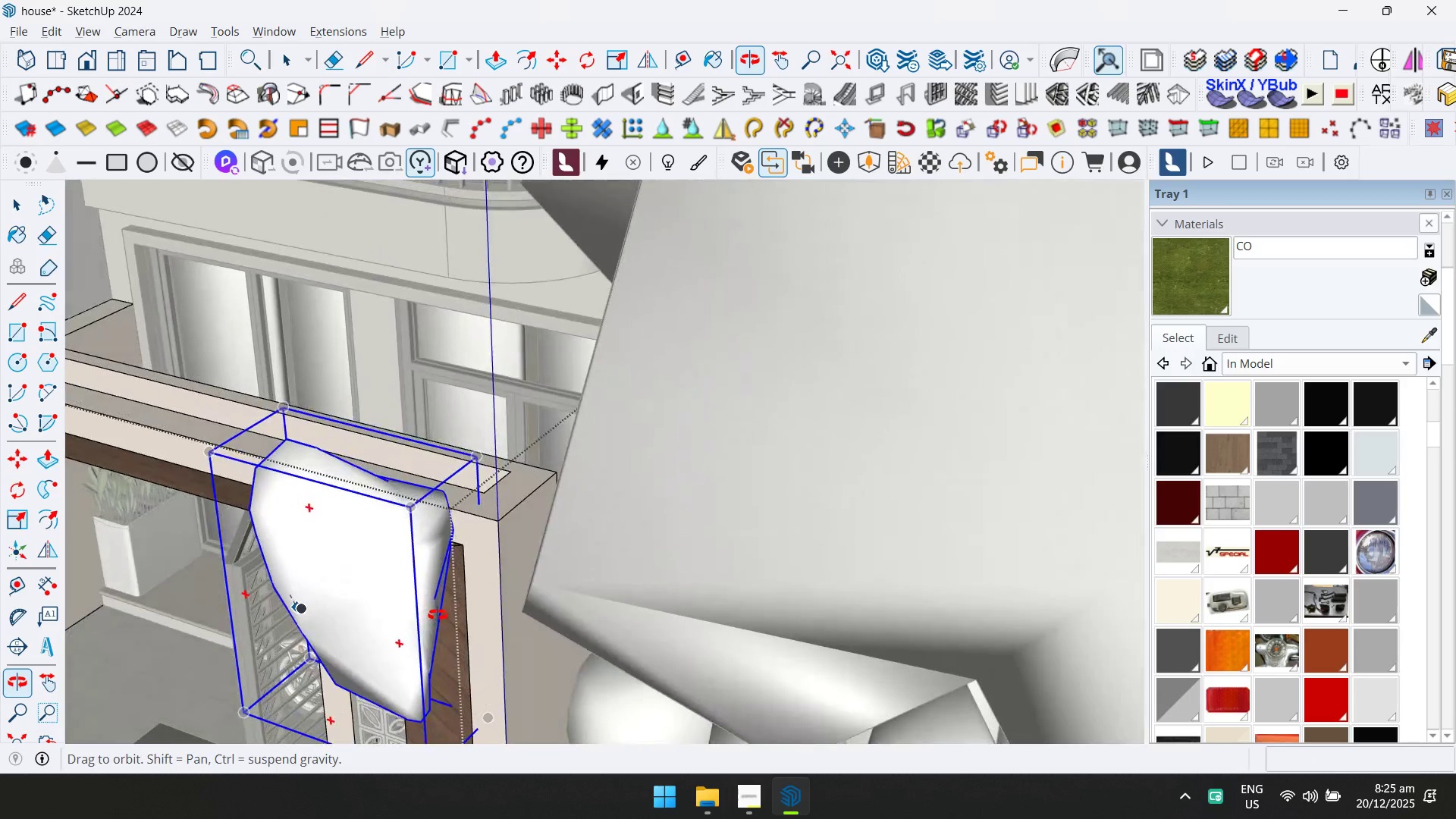 
hold_key(key=ShiftLeft, duration=0.34)
 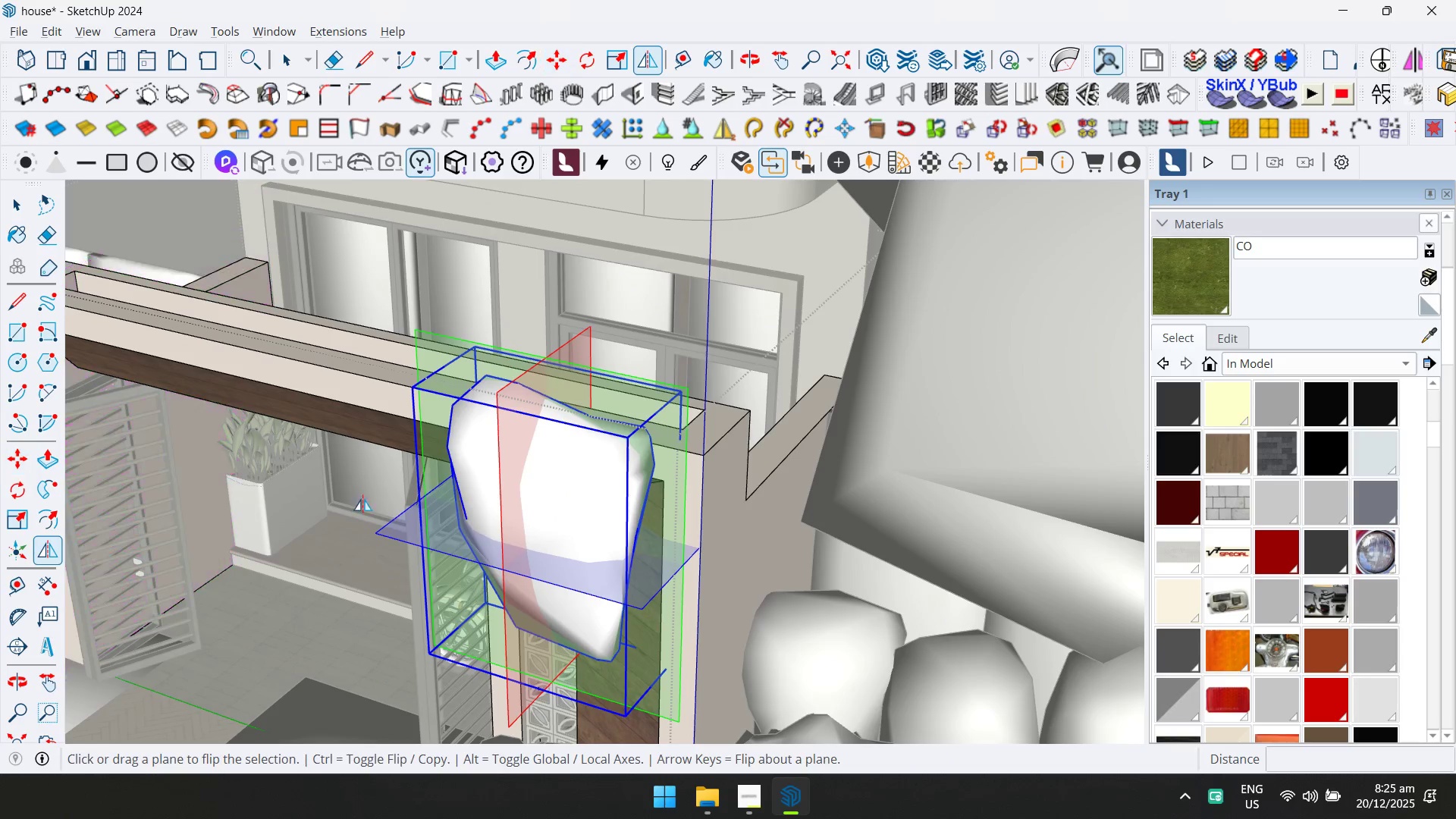 
left_click([519, 413])
 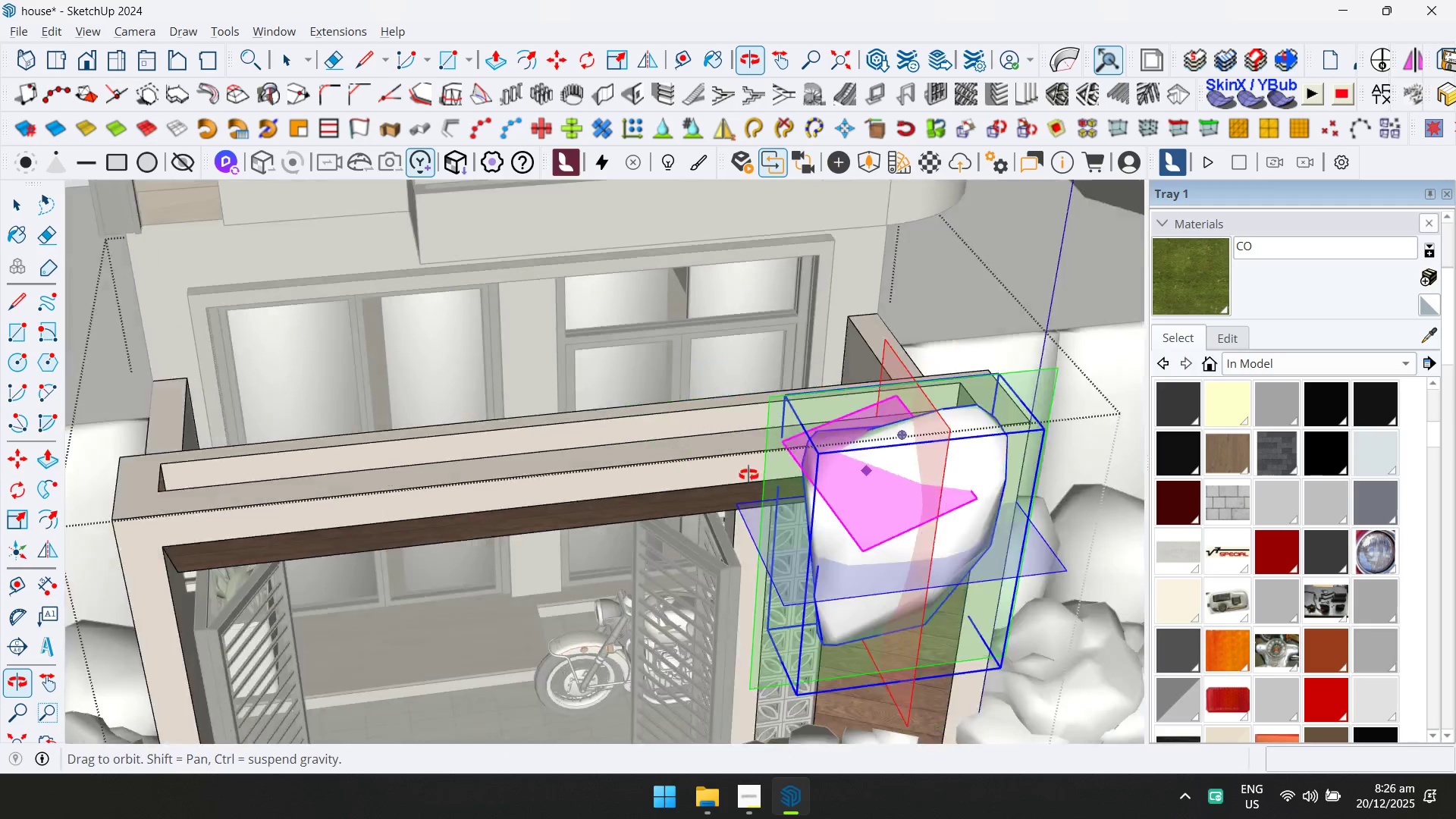 
key(Shift+ShiftLeft)
 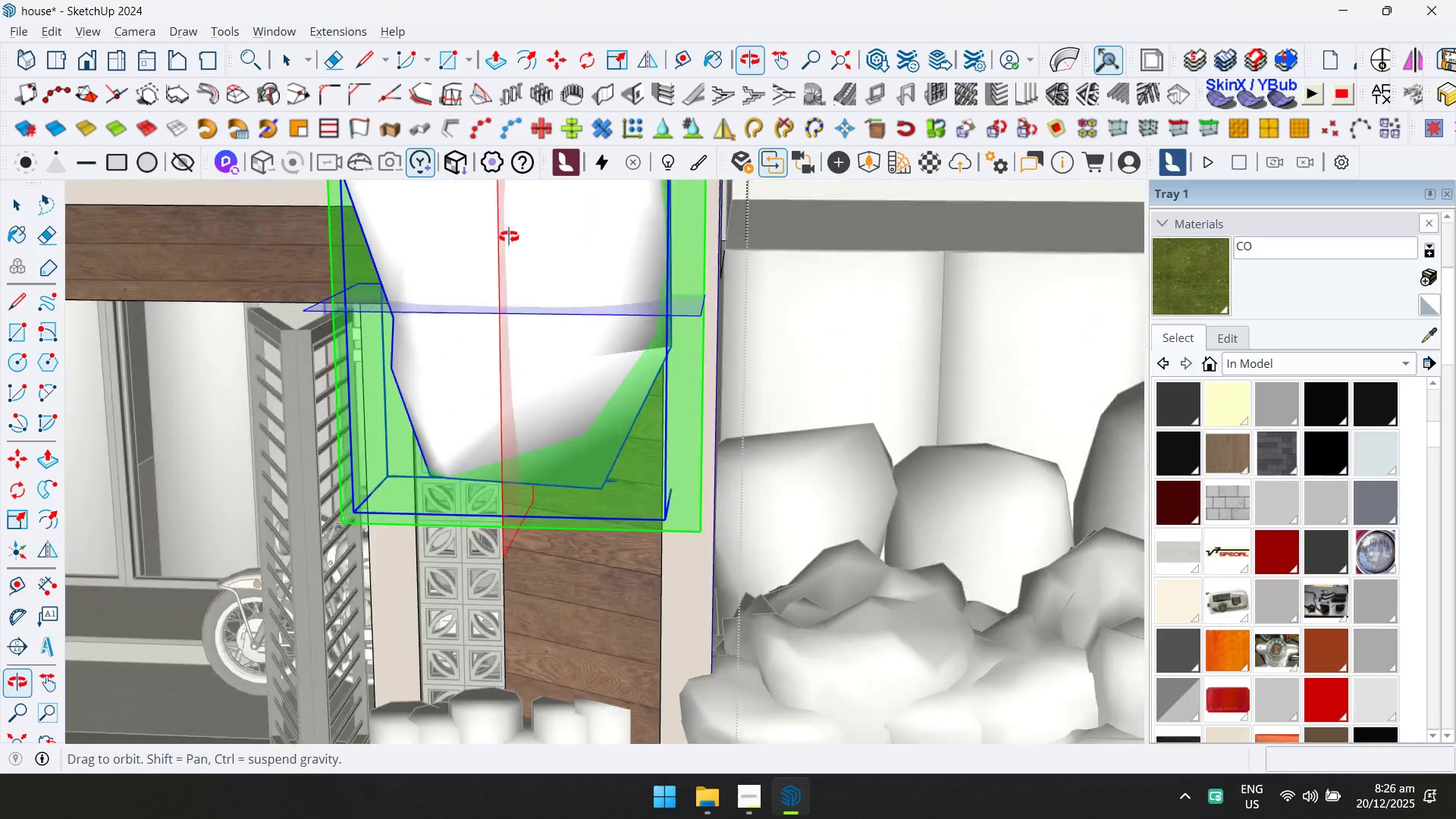 
scroll: coordinate [931, 403], scroll_direction: up, amount: 6.0
 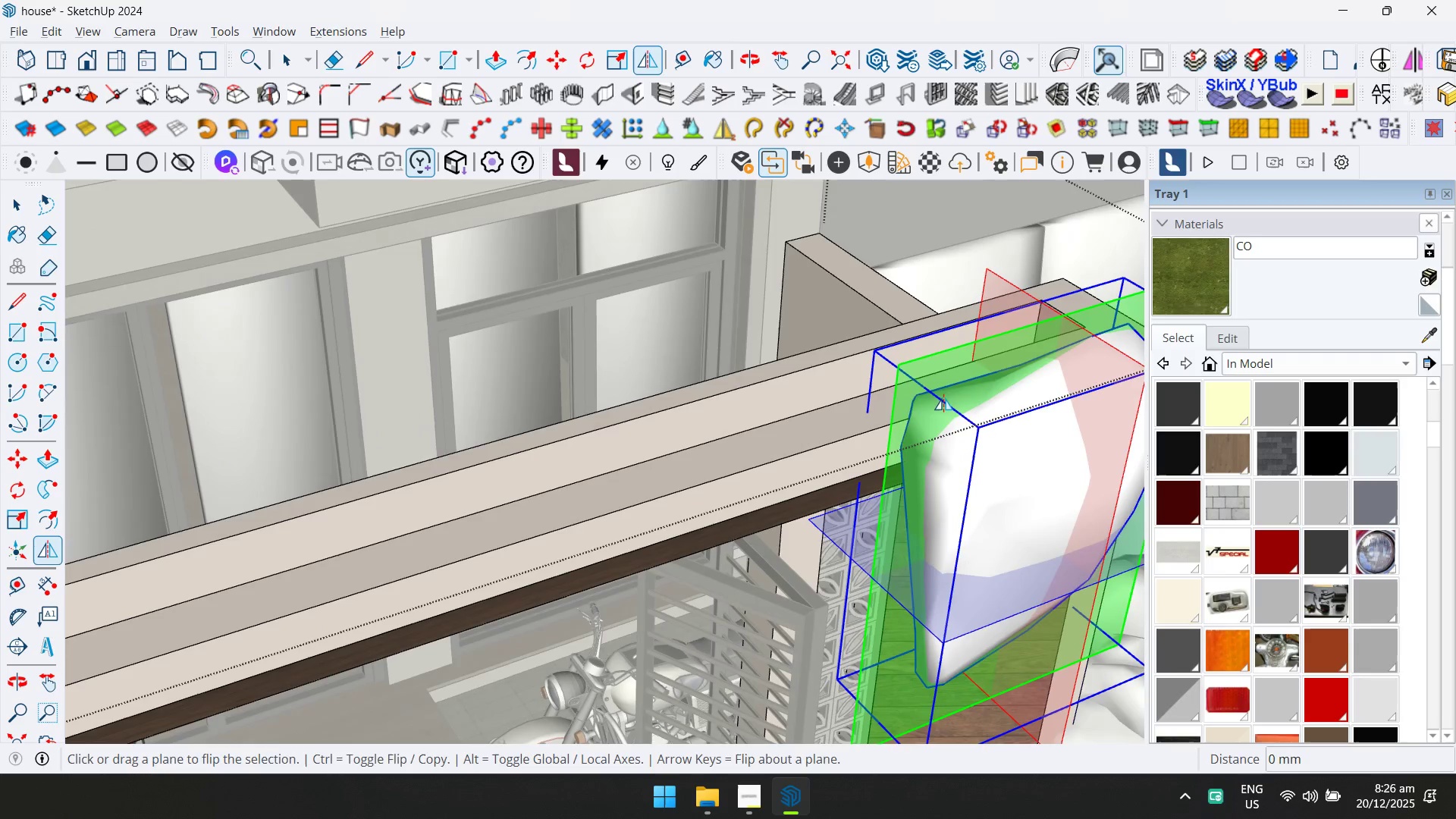 
hold_key(key=ShiftLeft, duration=0.31)
 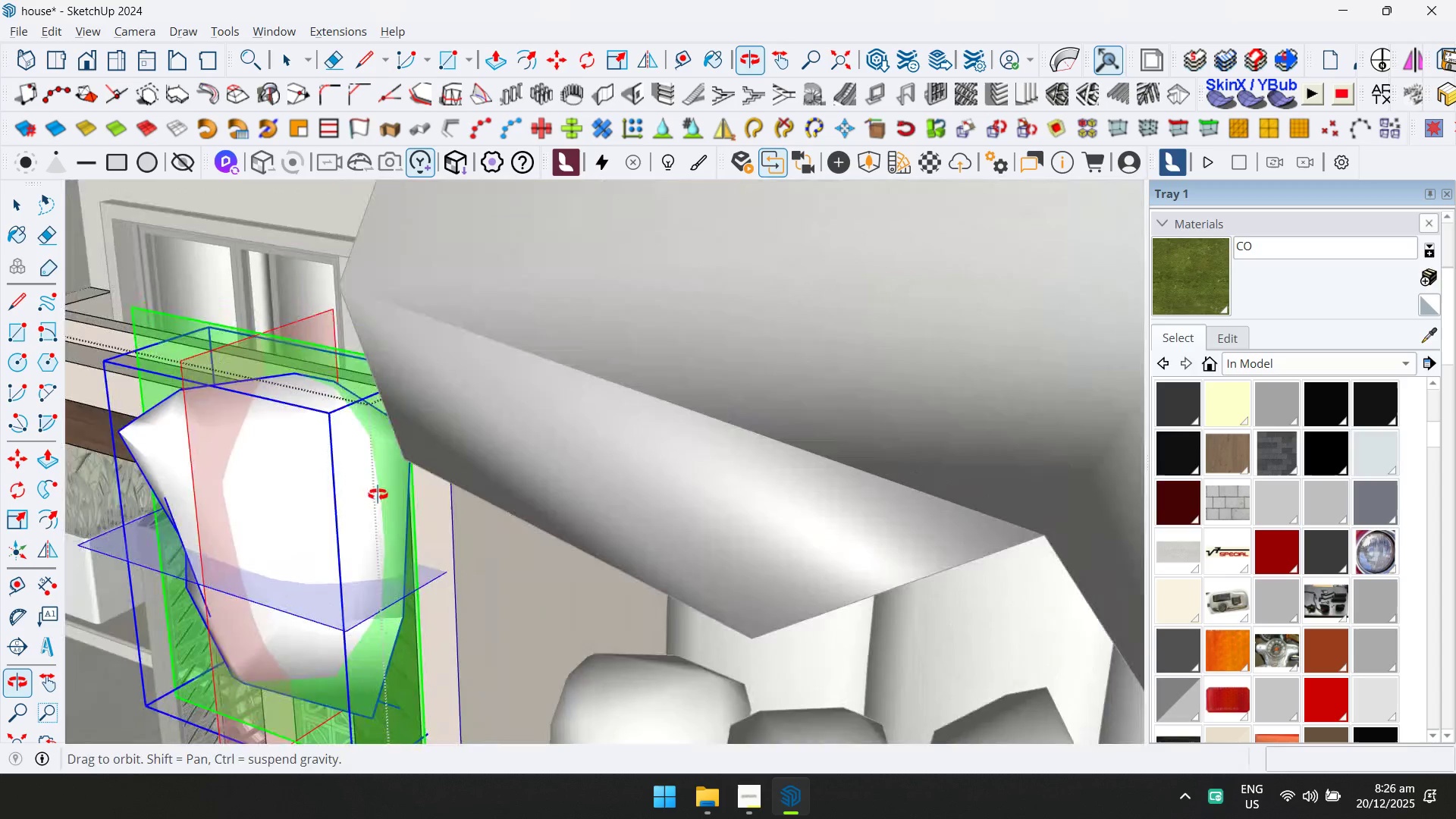 
key(M)
 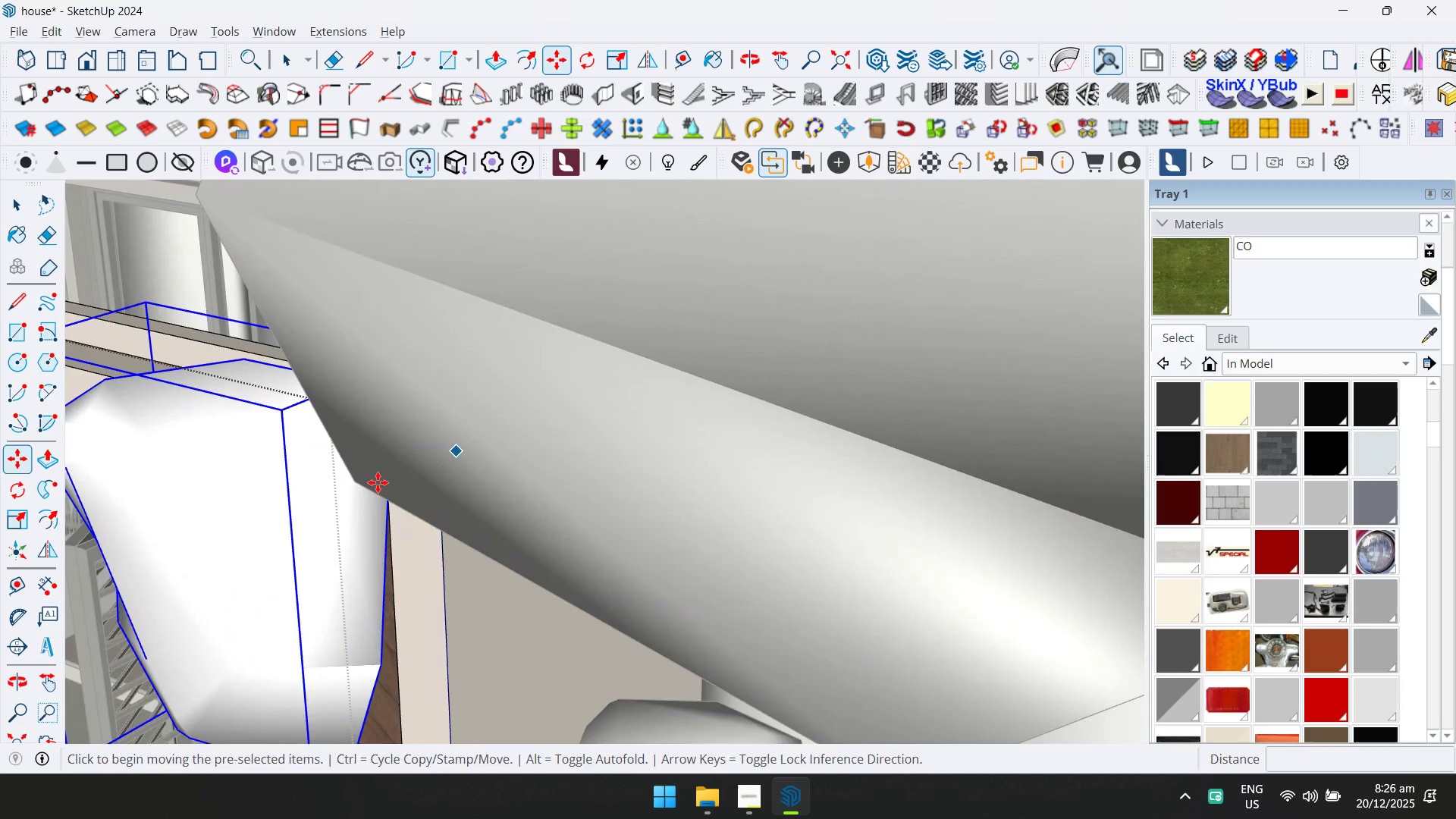 
hold_key(key=ShiftLeft, duration=0.39)
 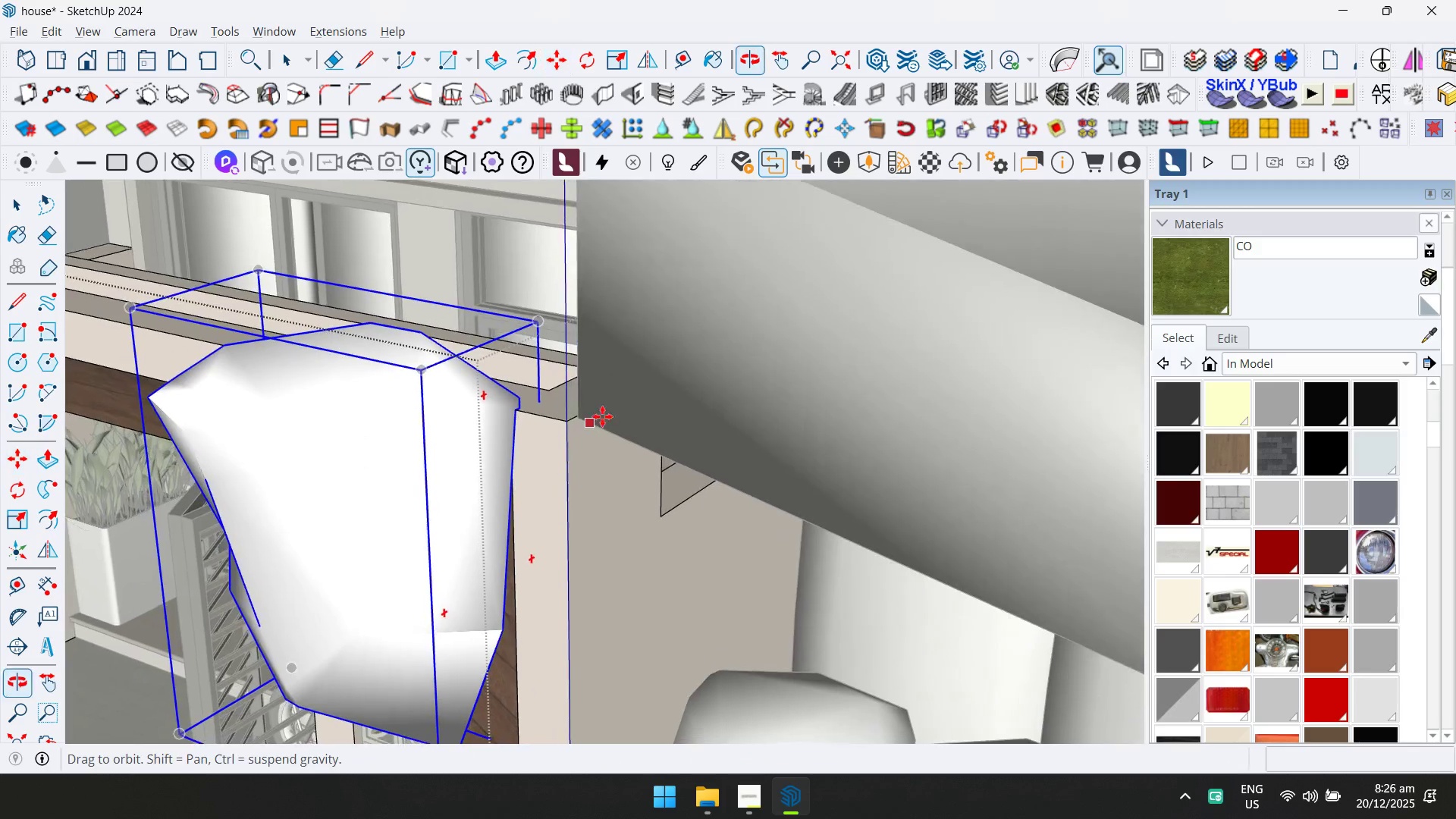 
scroll: coordinate [532, 395], scroll_direction: up, amount: 11.0
 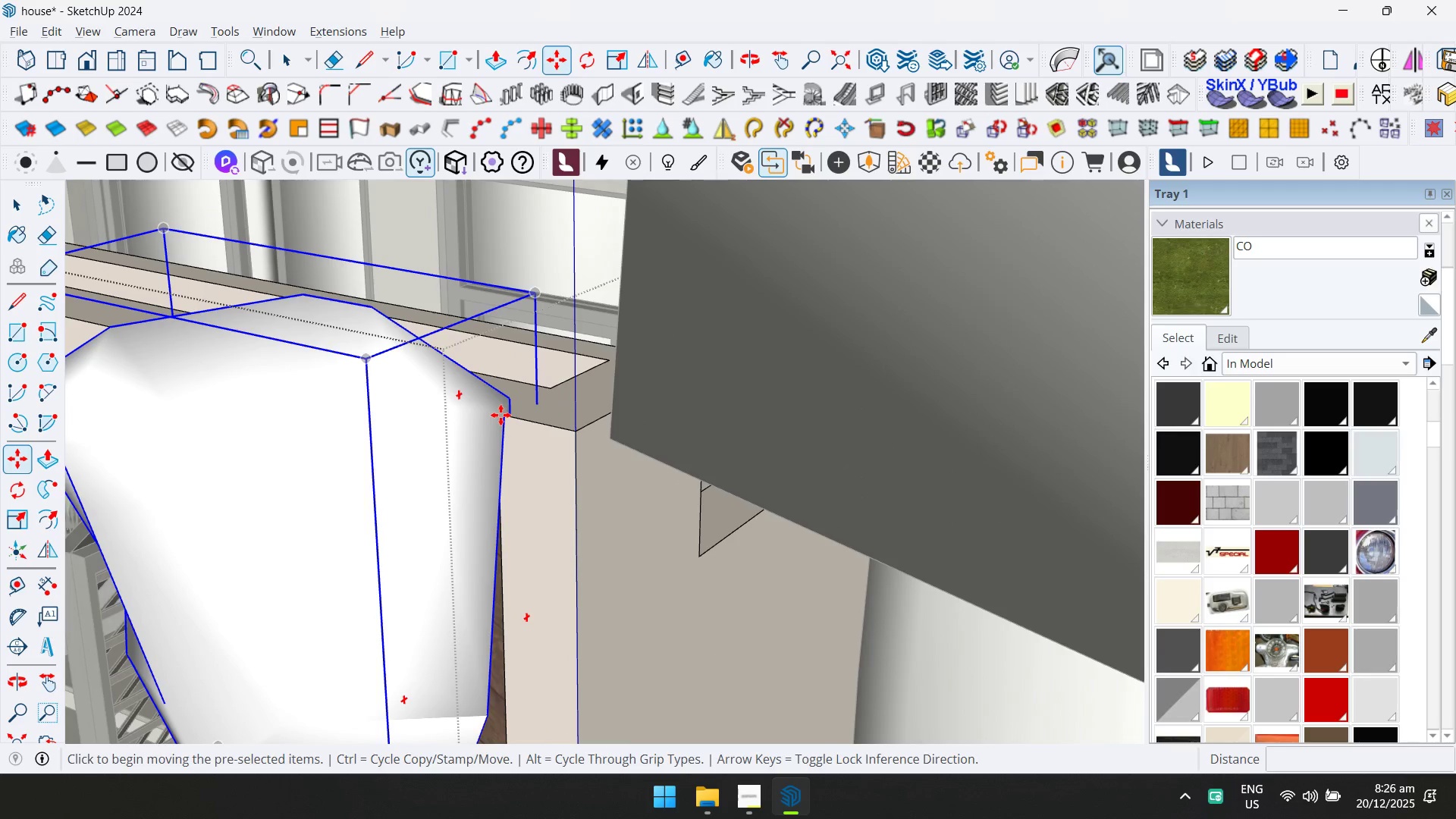 
left_click([504, 416])
 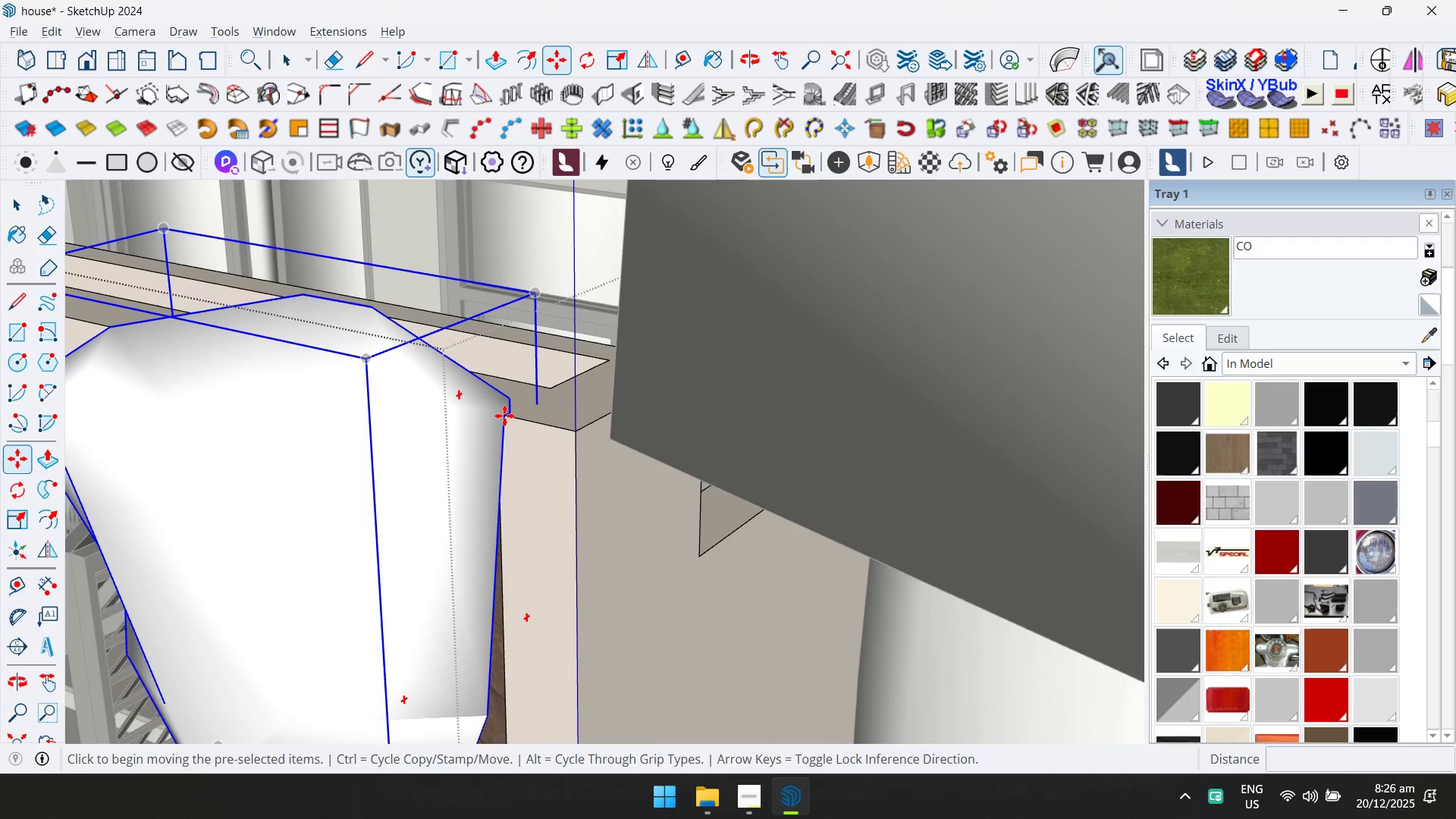 
key(ArrowLeft)
 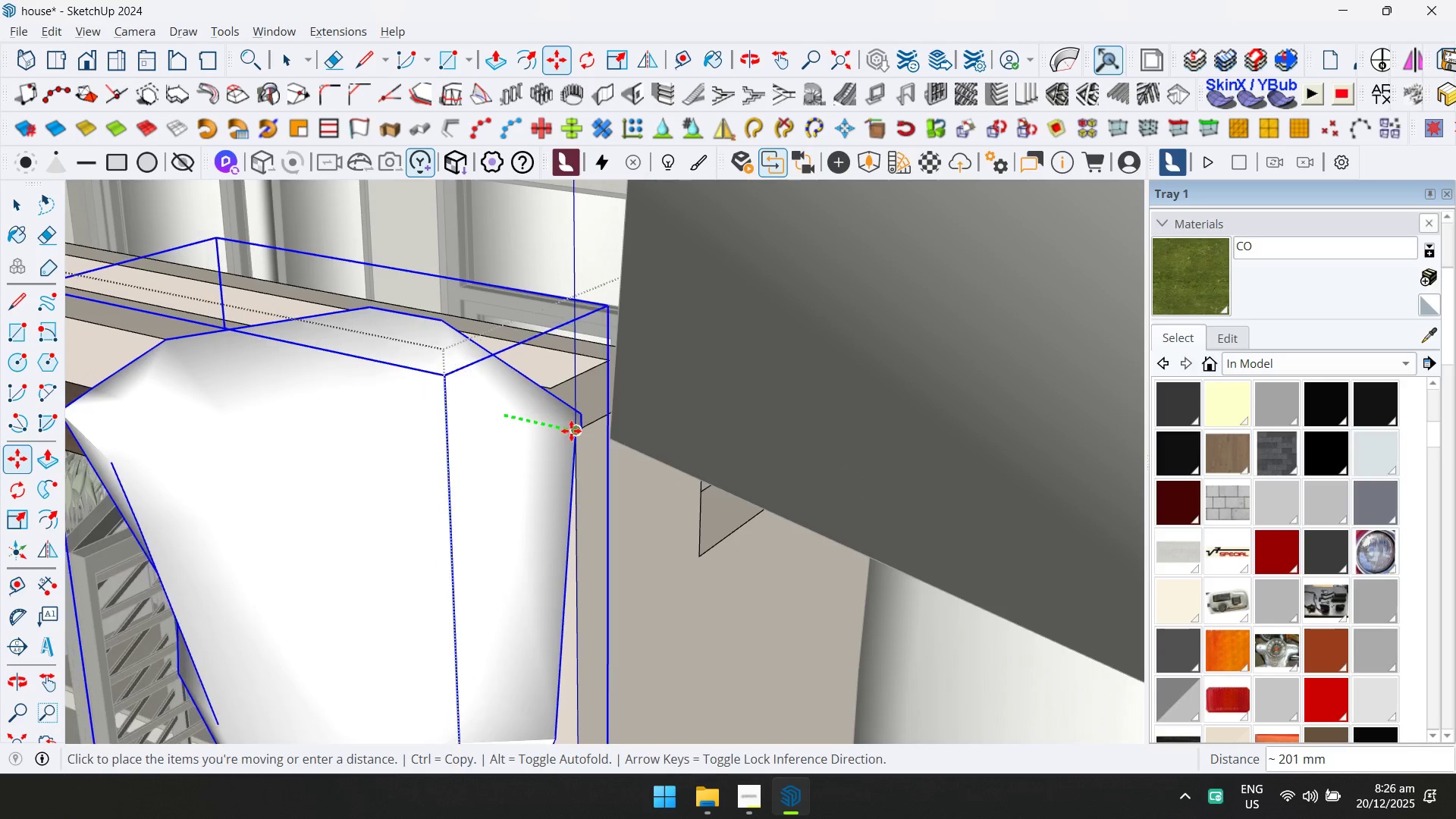 
left_click([573, 431])
 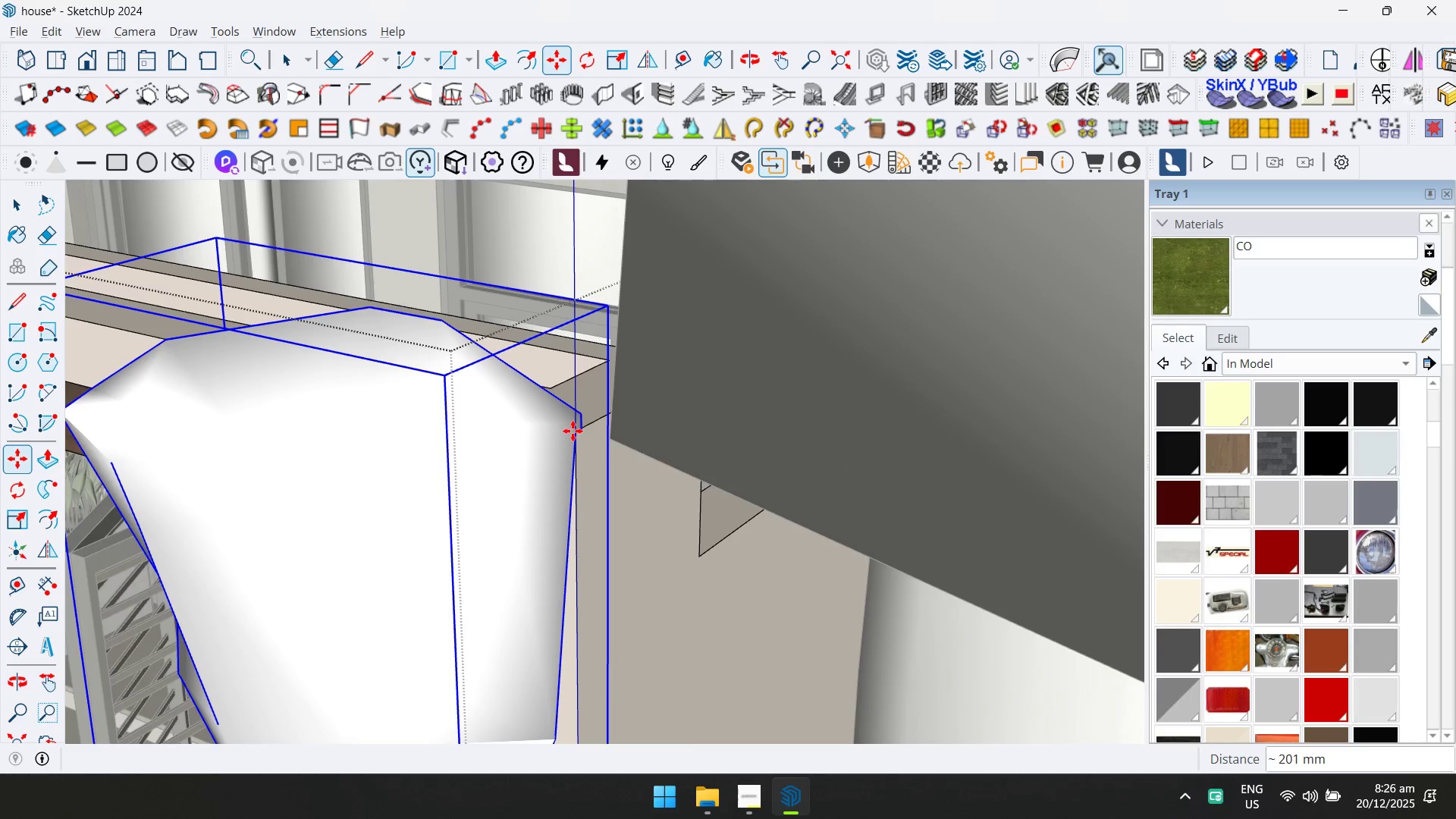 
hold_key(key=CapsLock, duration=0.33)
 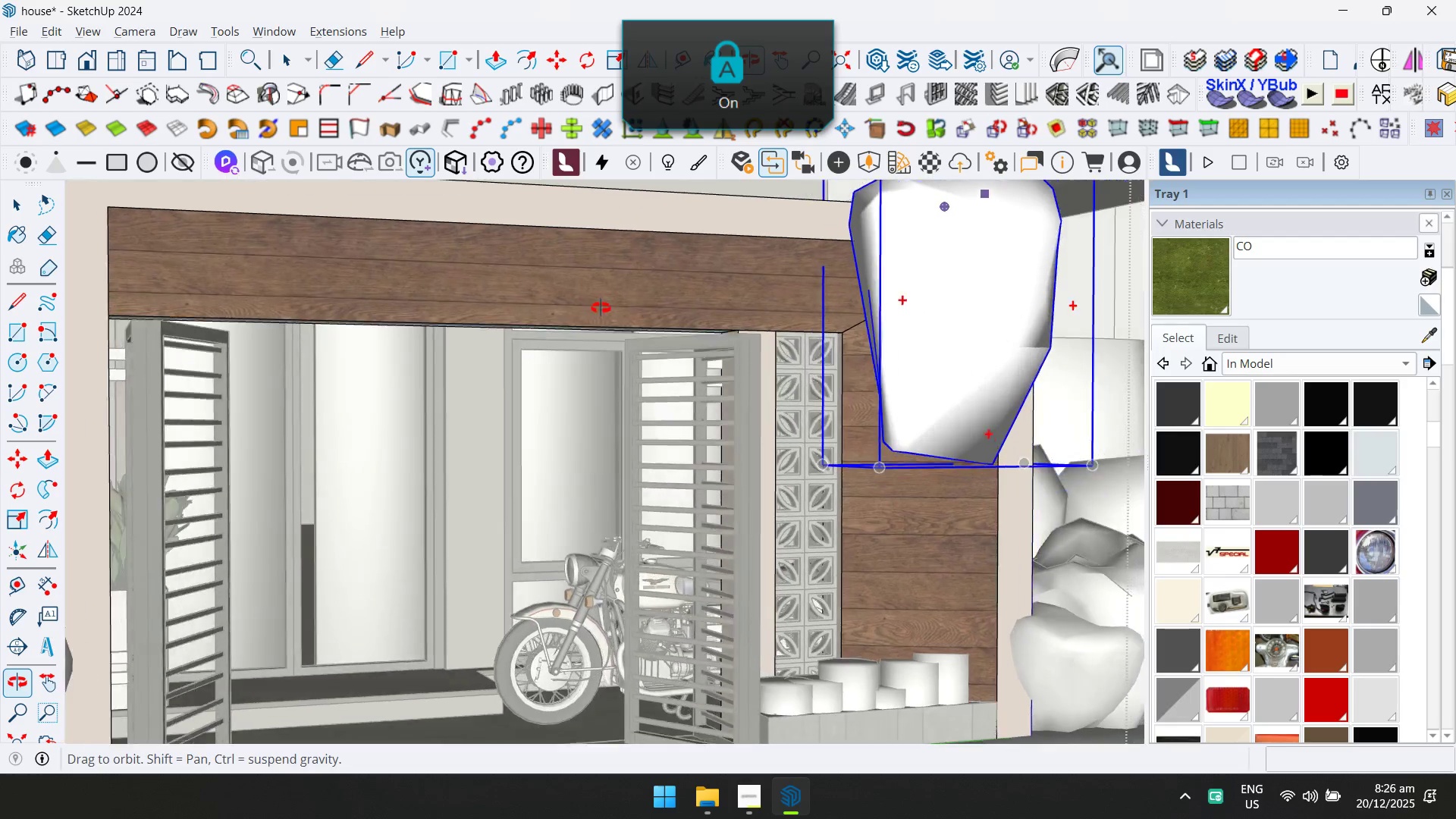 
scroll: coordinate [283, 425], scroll_direction: down, amount: 14.0
 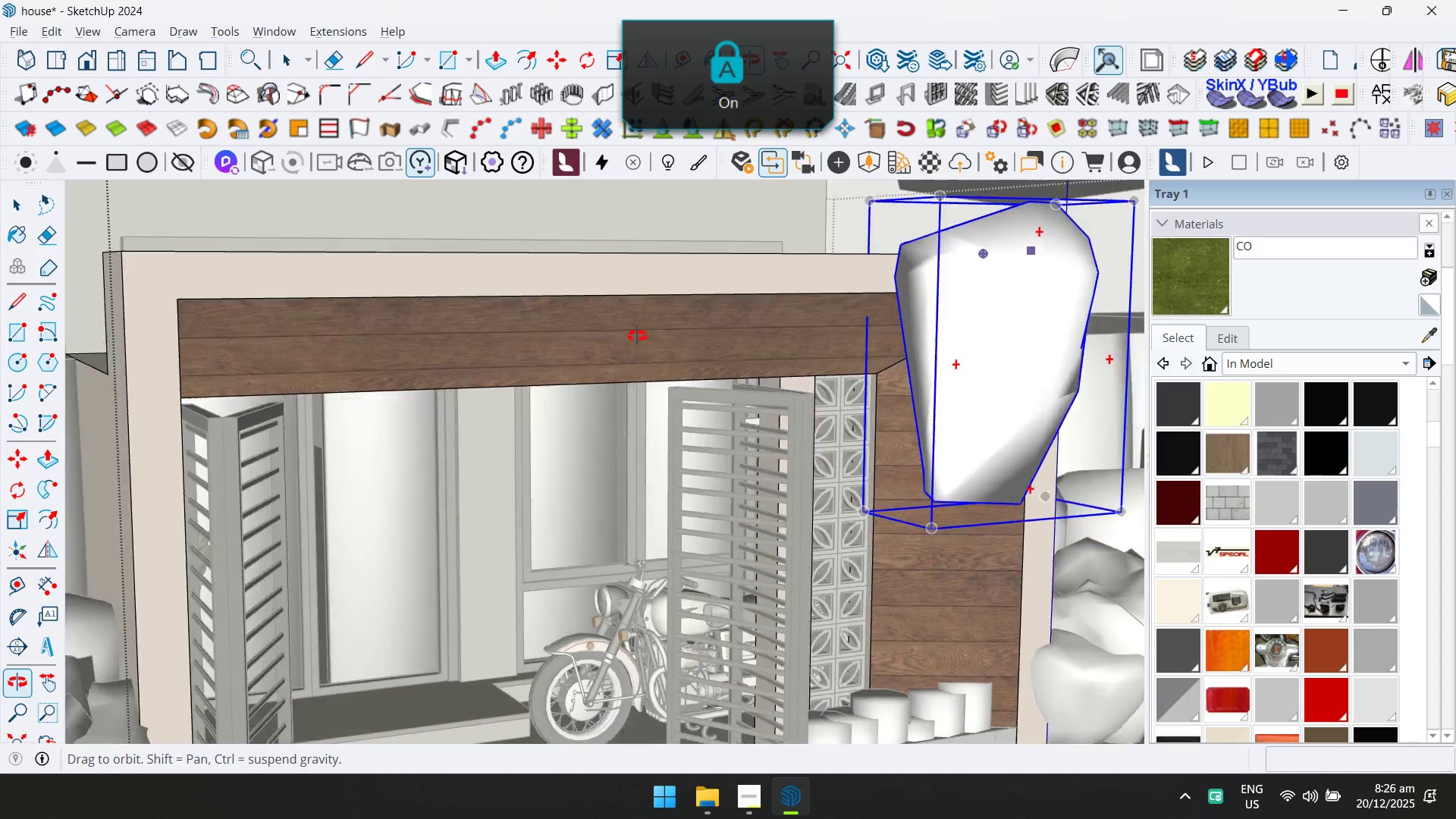 
hold_key(key=ShiftLeft, duration=0.38)
 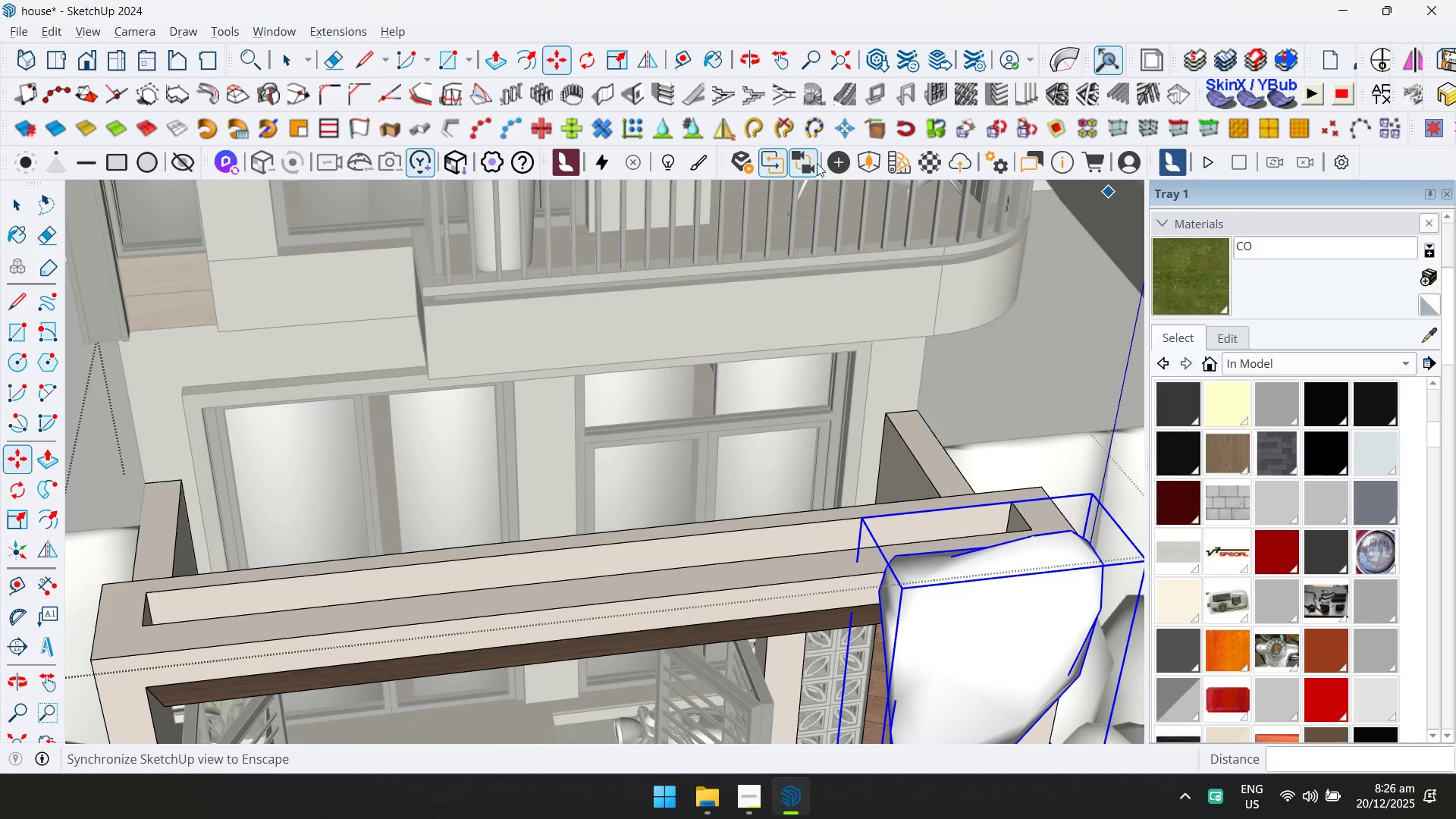 
scroll: coordinate [1057, 473], scroll_direction: down, amount: 13.0
 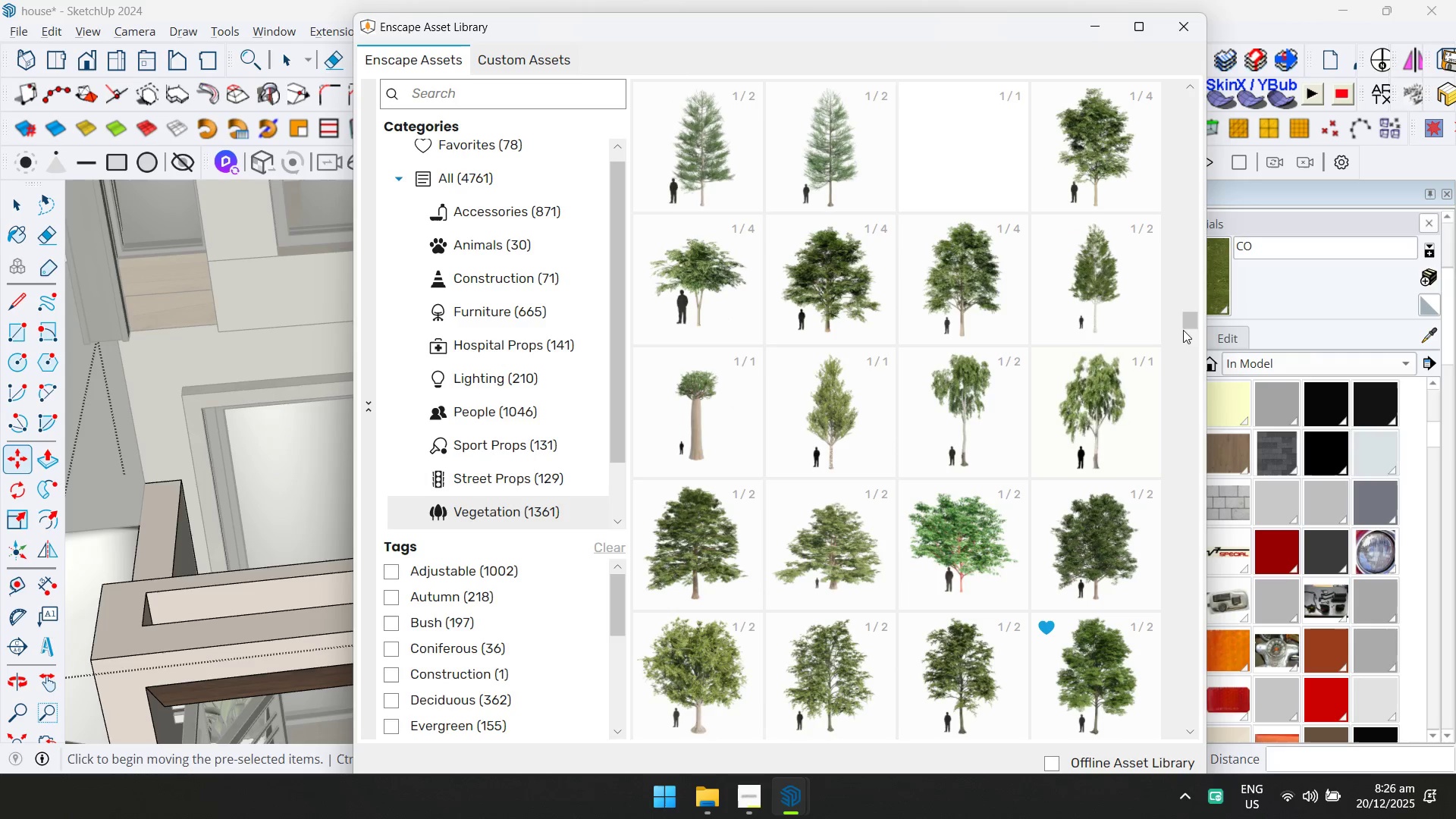 
left_click_drag(start_coordinate=[1192, 319], to_coordinate=[1164, 508])
 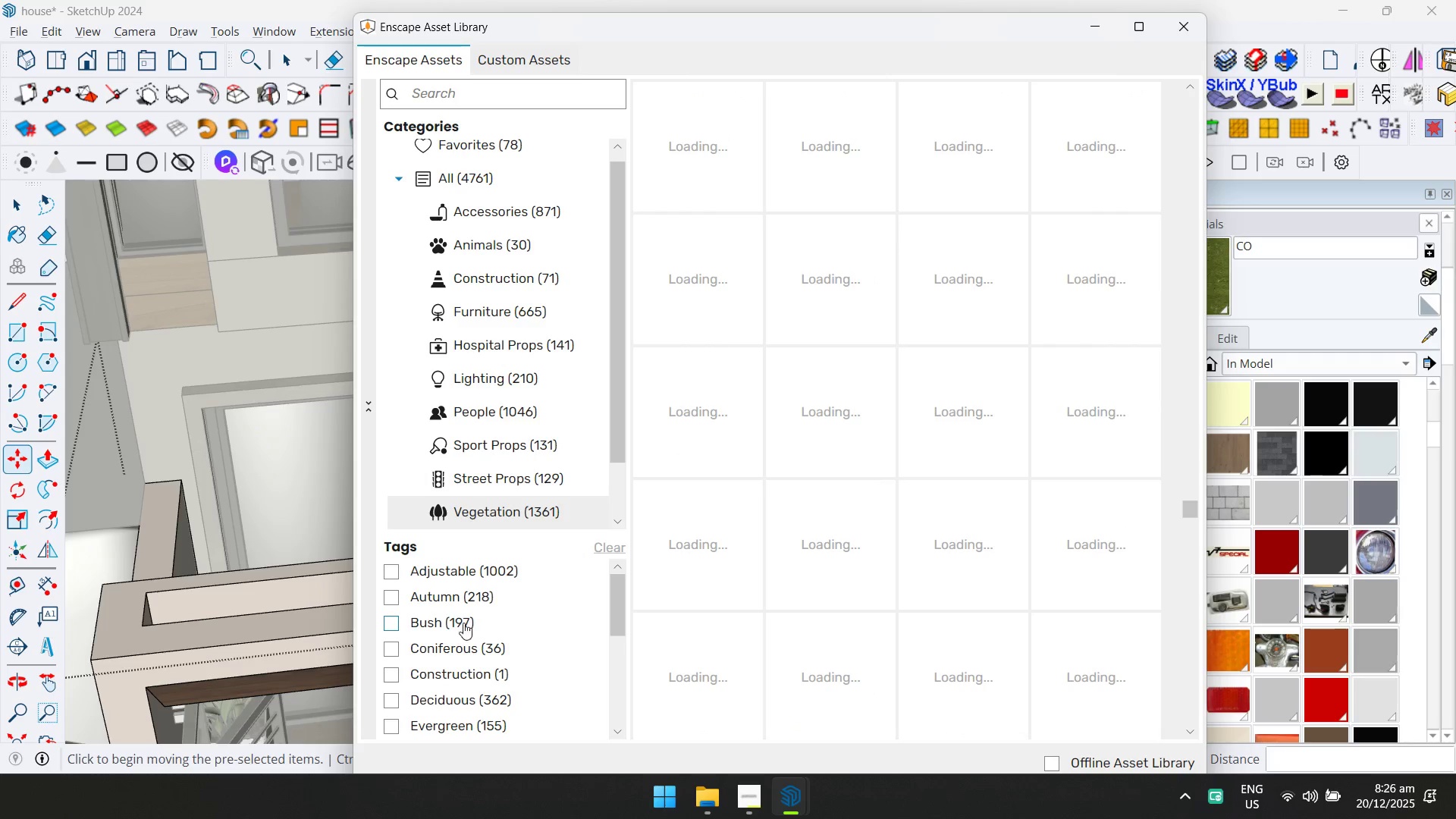 
left_click([457, 626])
 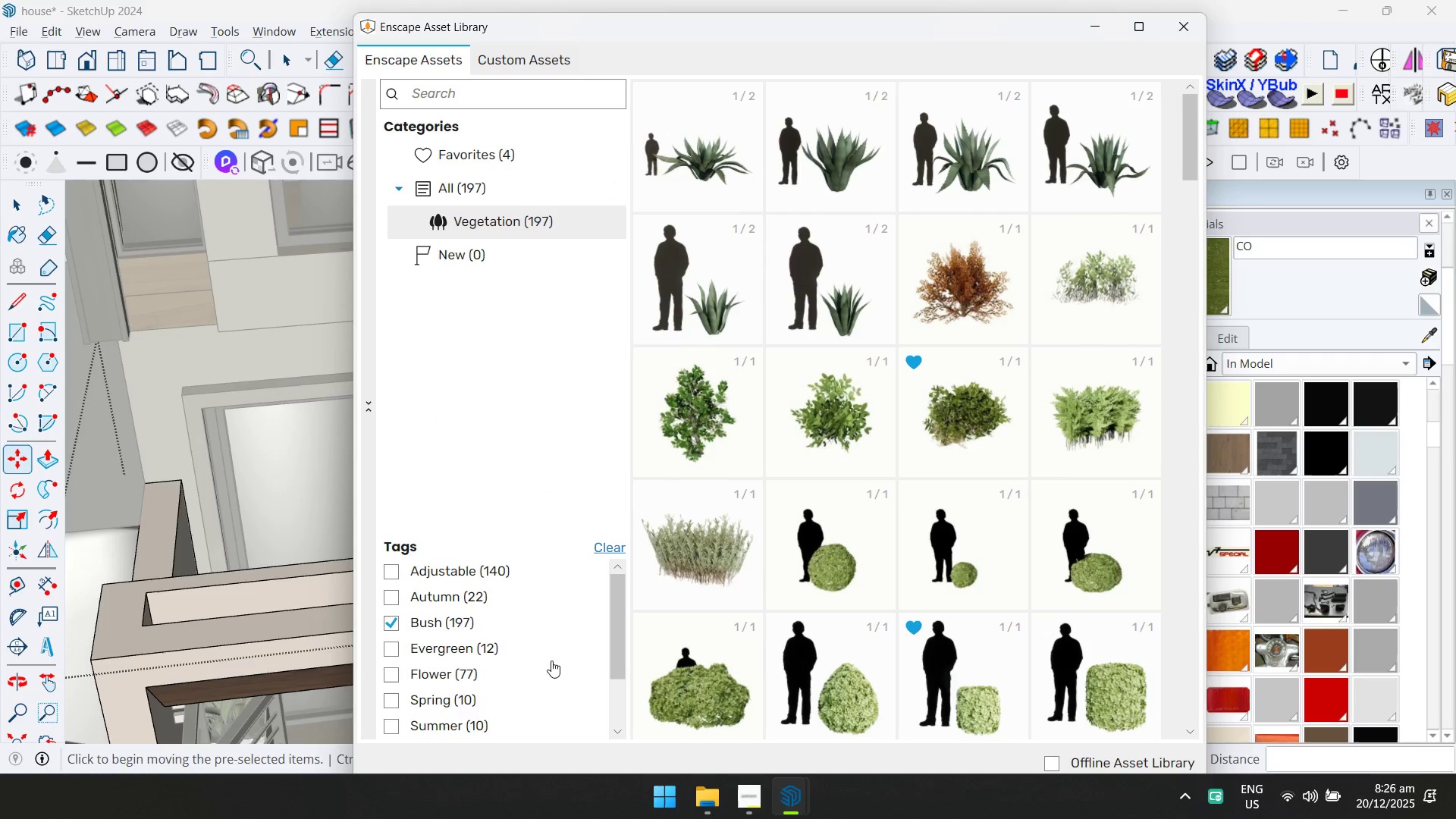 
scroll: coordinate [912, 571], scroll_direction: down, amount: 16.0
 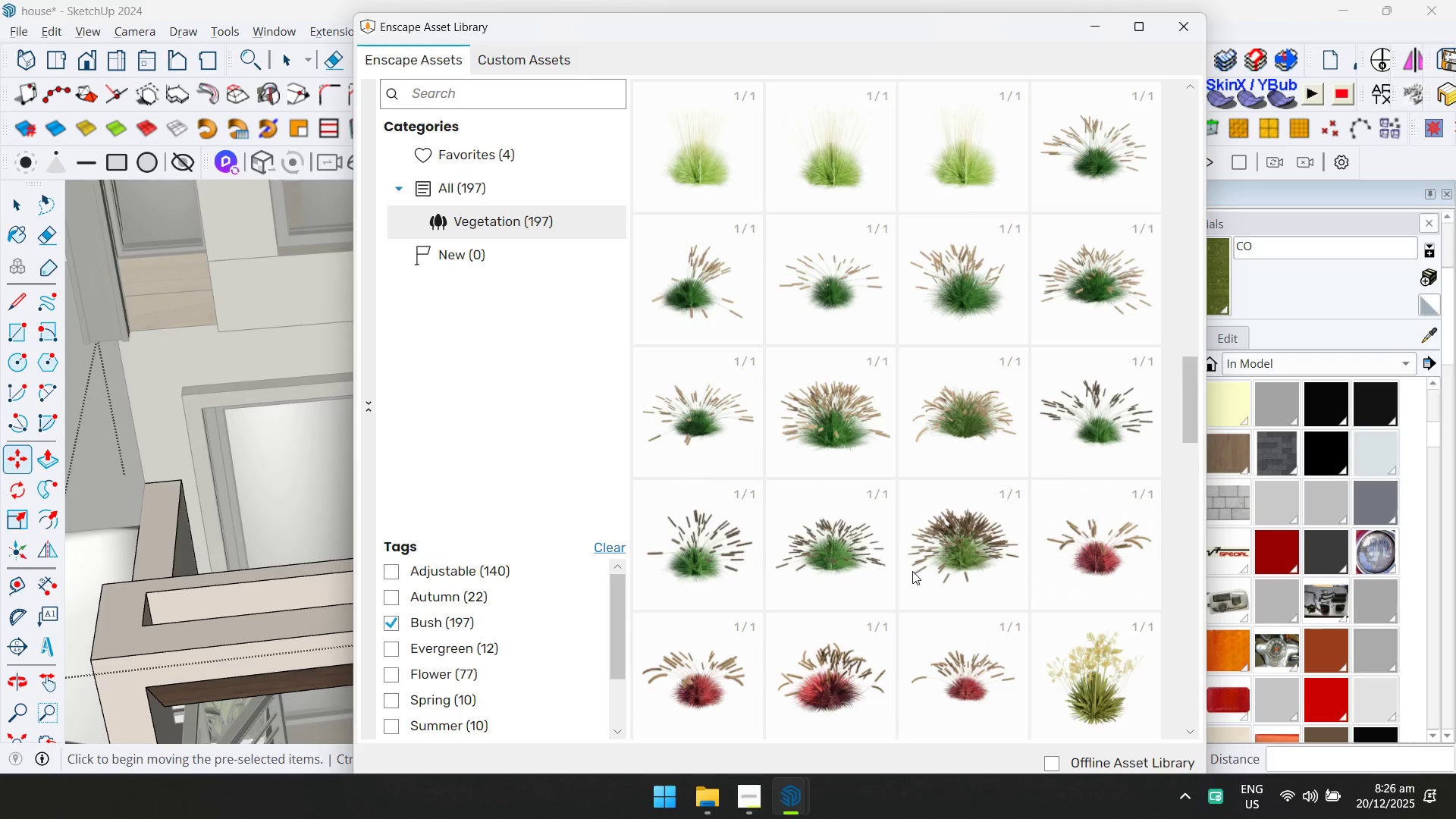 
scroll: coordinate [459, 663], scroll_direction: down, amount: 6.0
 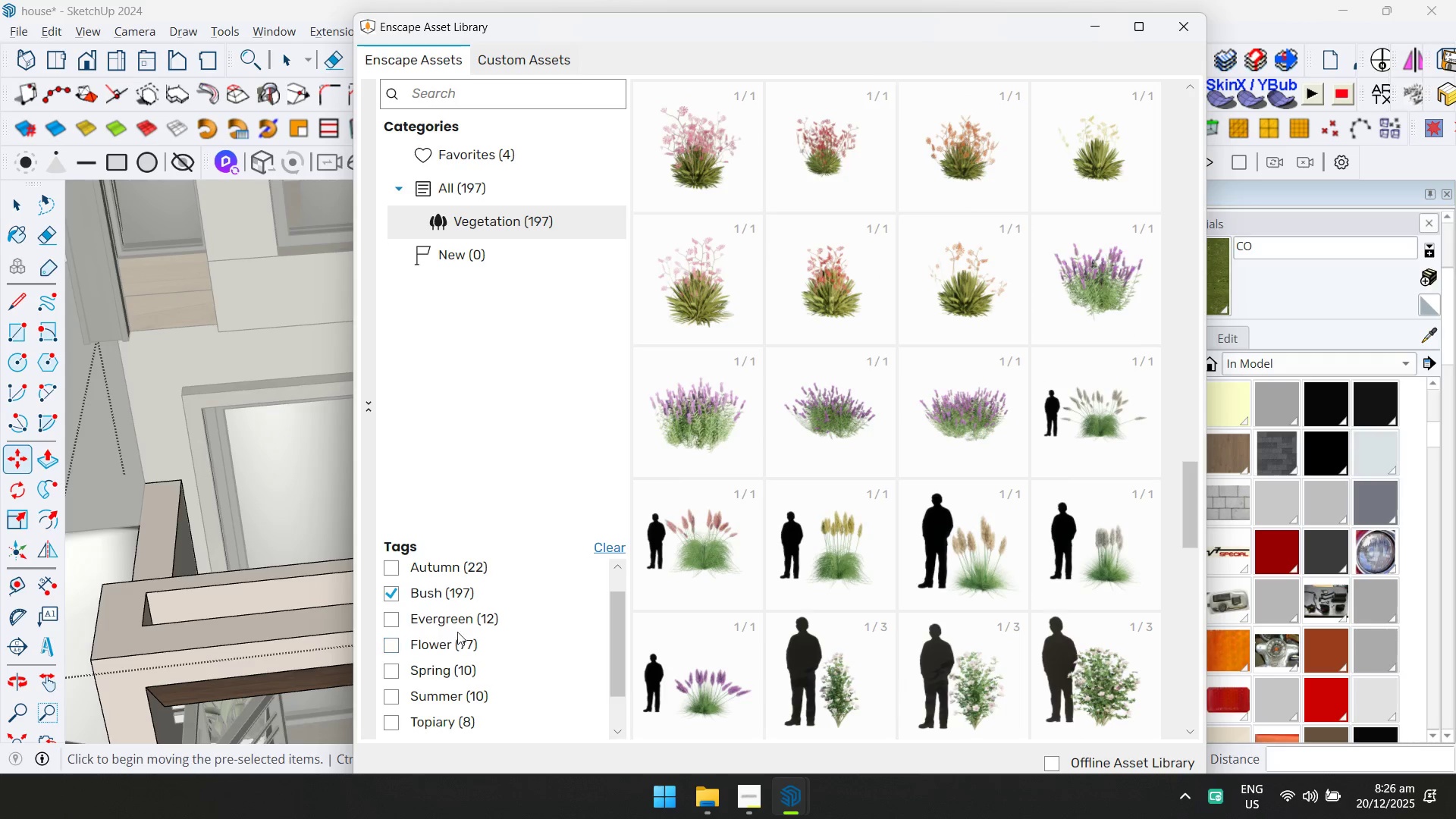 
left_click([462, 624])
 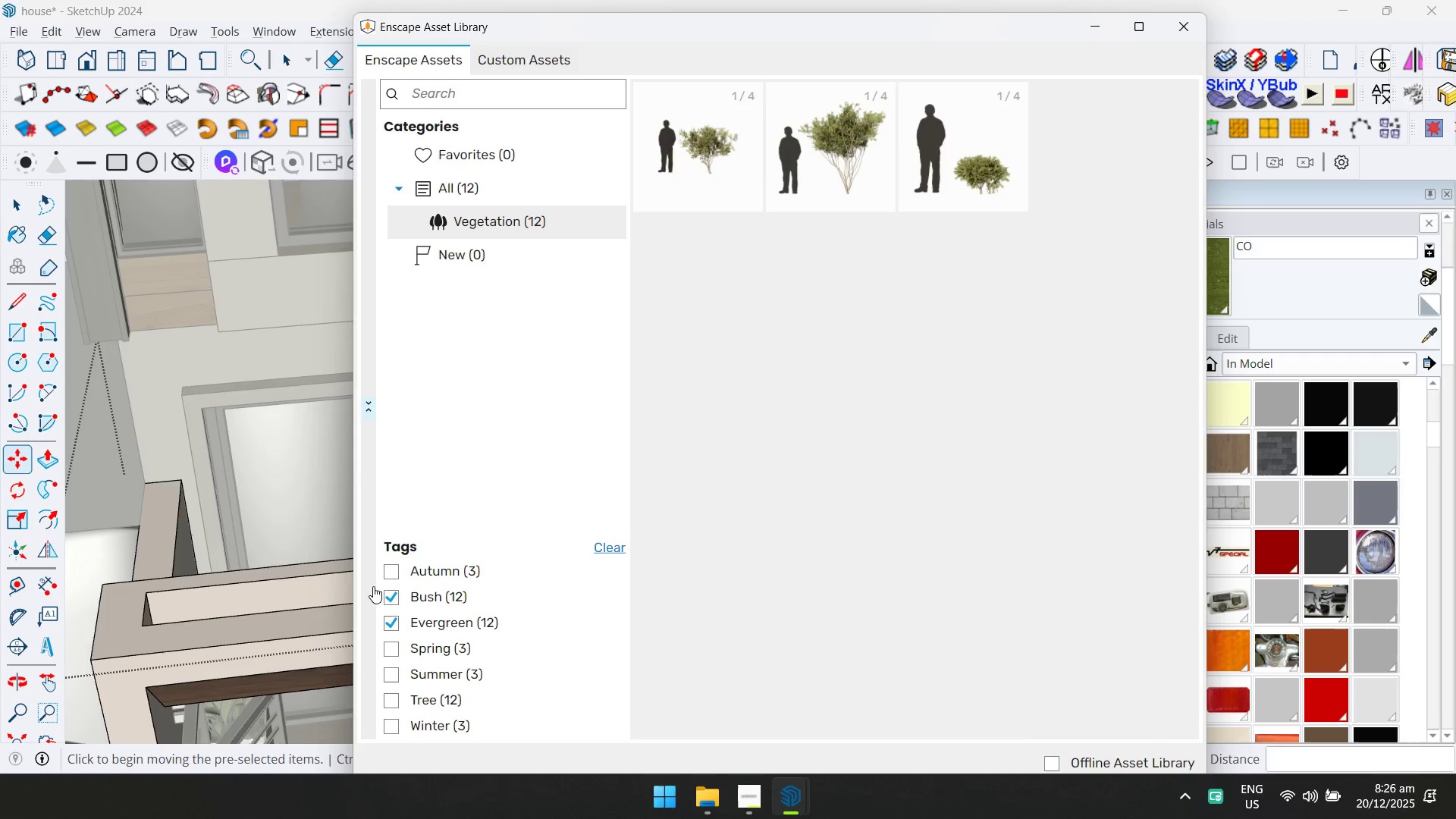 
left_click([407, 595])
 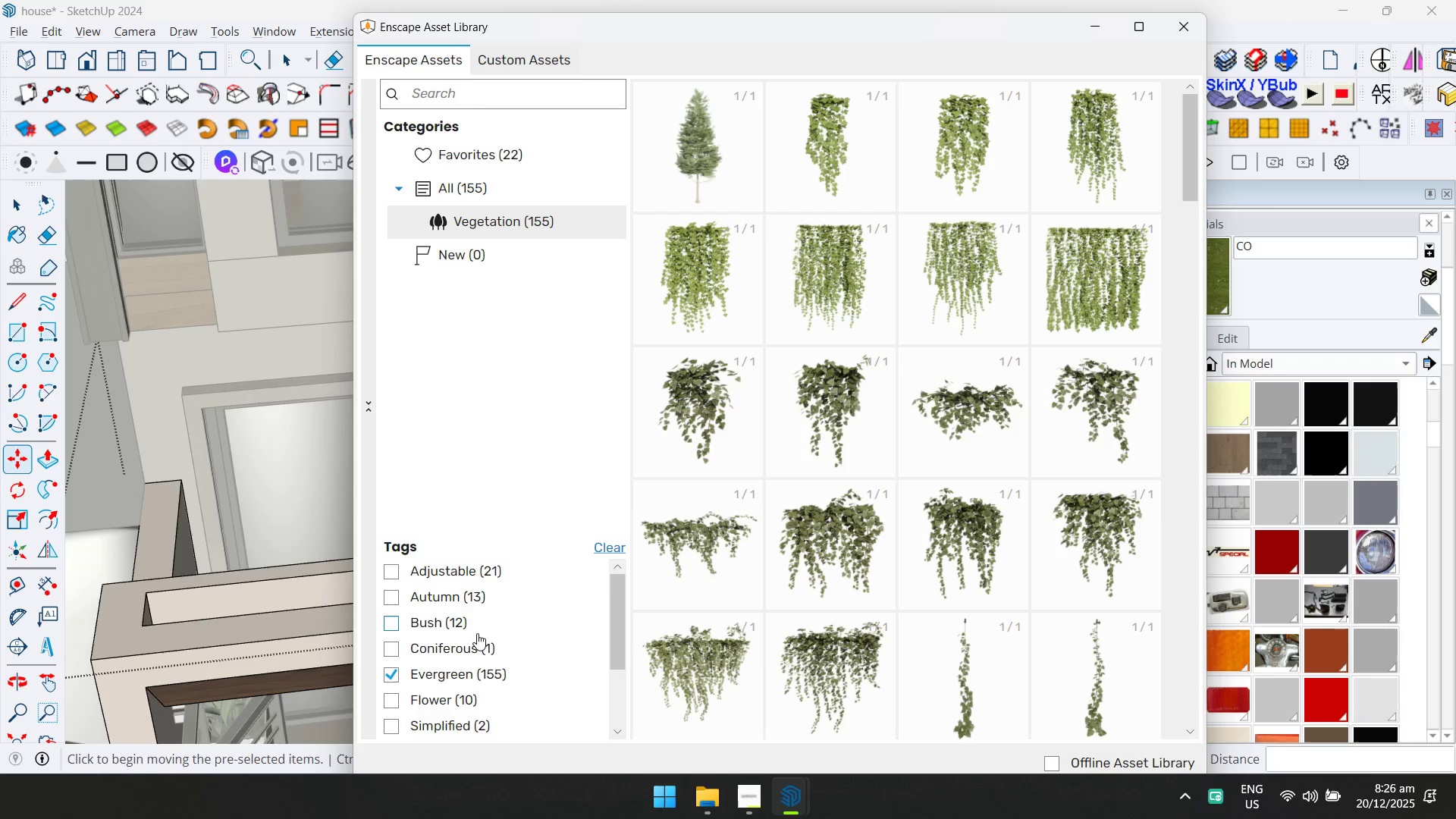 
scroll: coordinate [859, 582], scroll_direction: down, amount: 23.0
 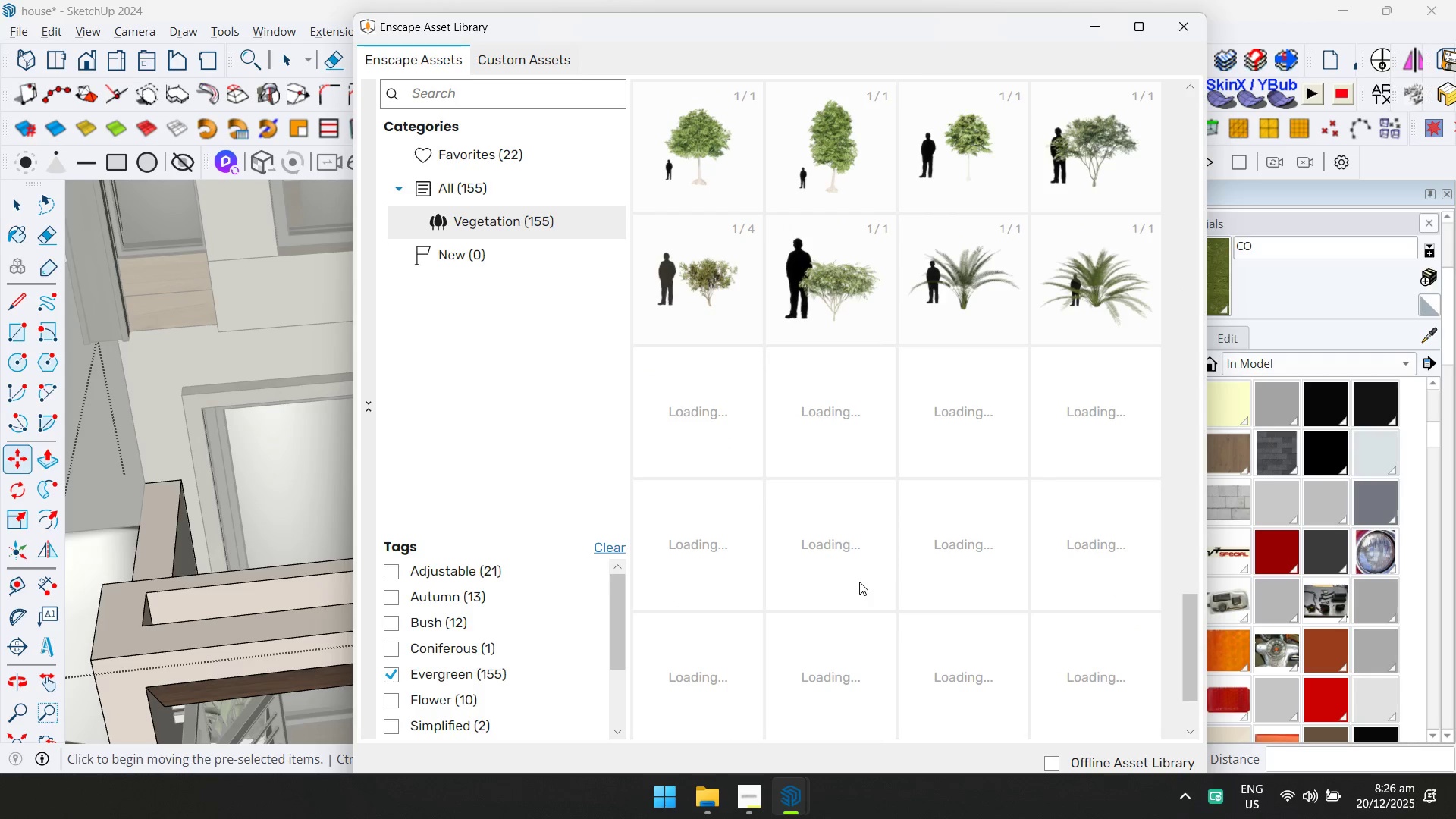 
scroll: coordinate [859, 582], scroll_direction: up, amount: 2.0
 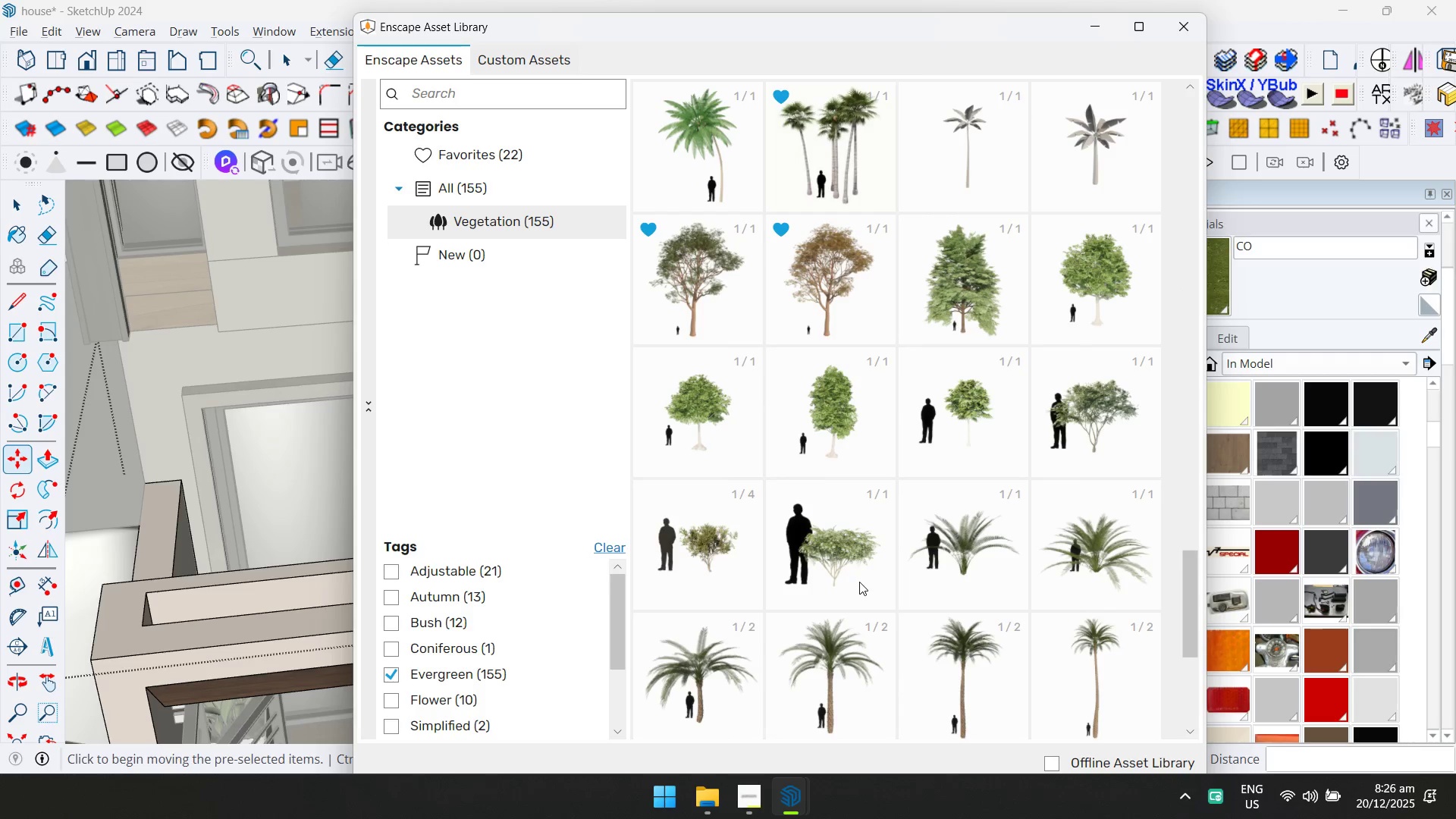 
scroll: coordinate [859, 582], scroll_direction: none, amount: 0.0
 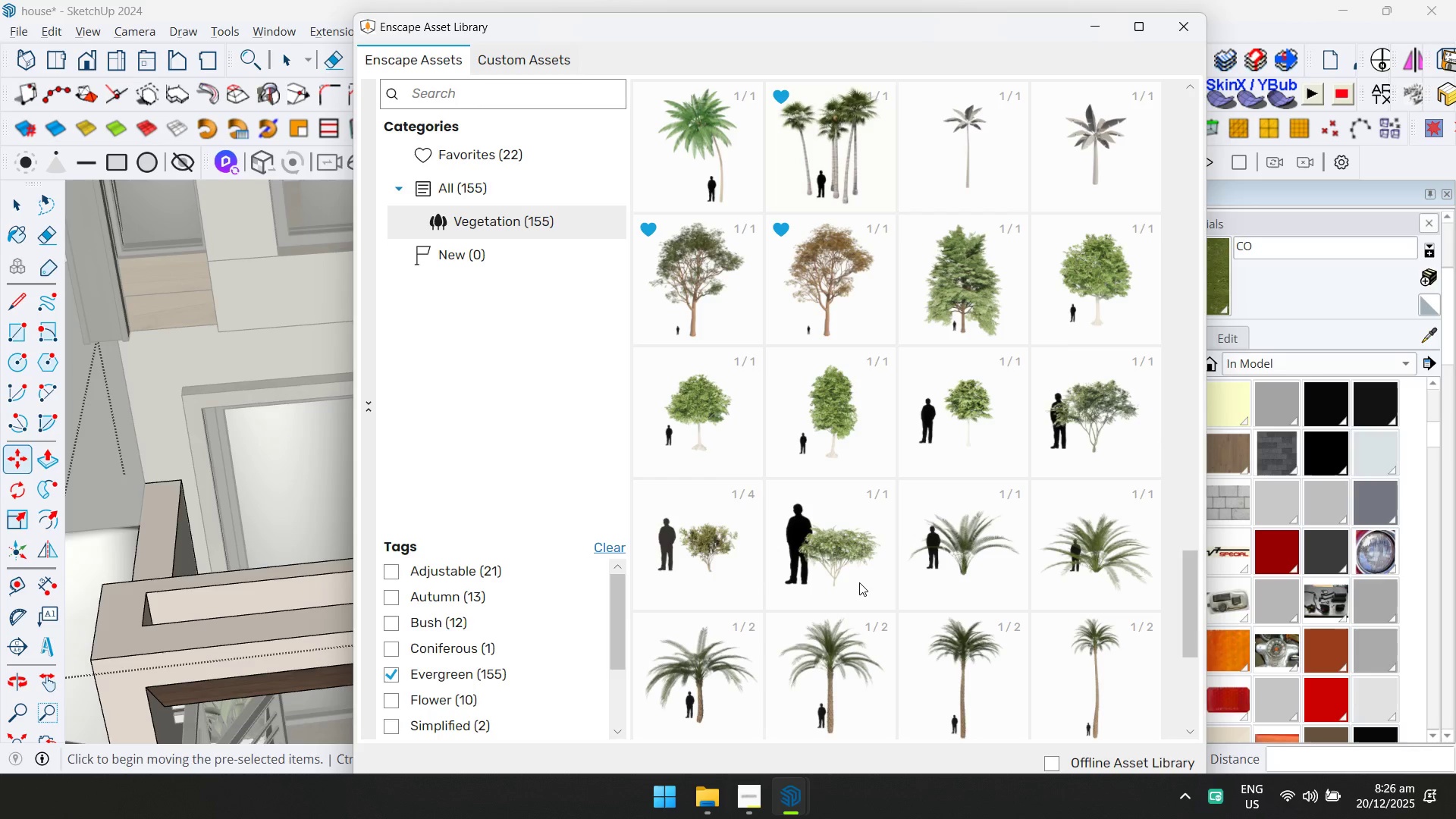 
scroll: coordinate [859, 582], scroll_direction: down, amount: 2.0
 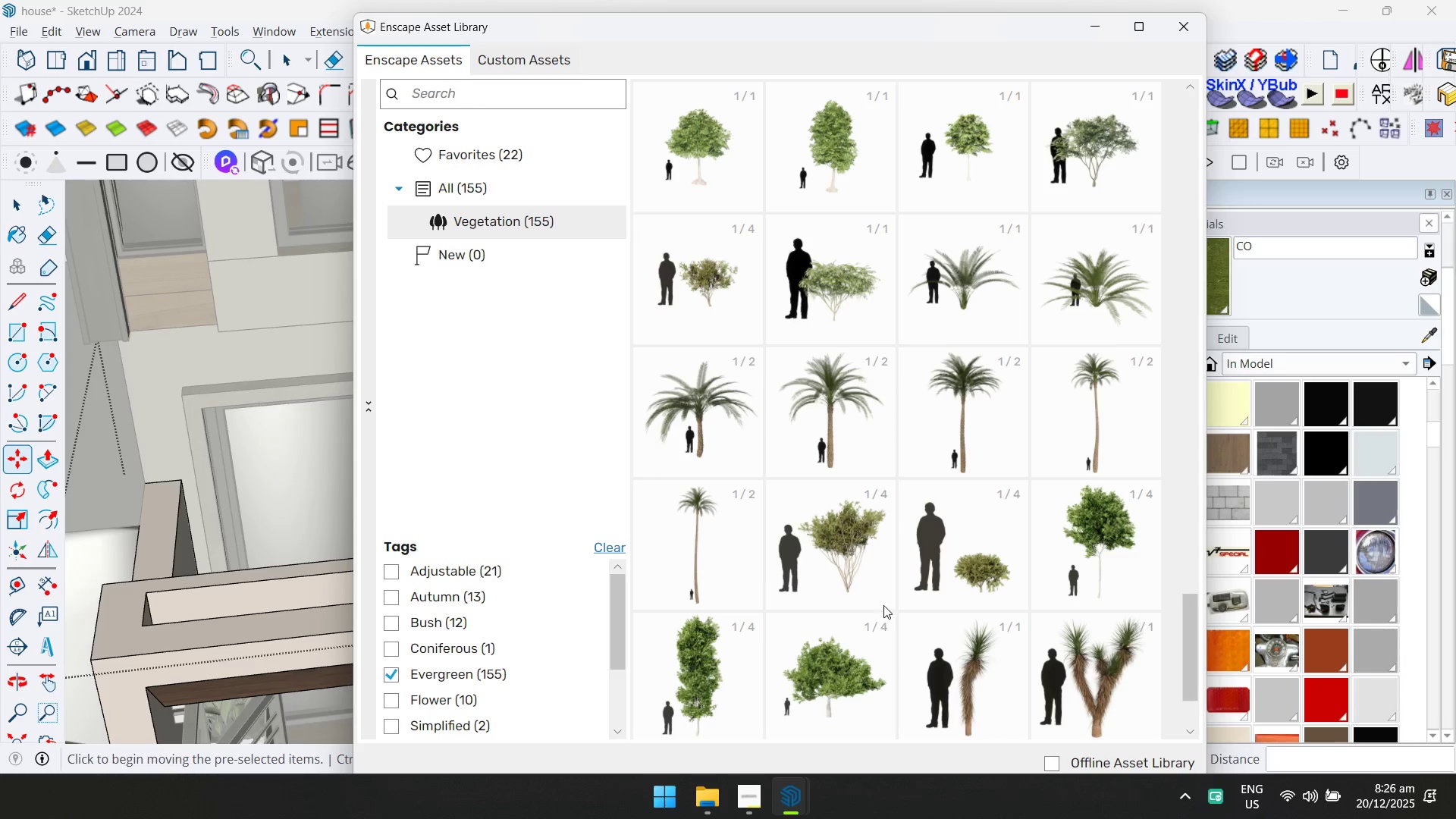 
double_click([940, 566])
 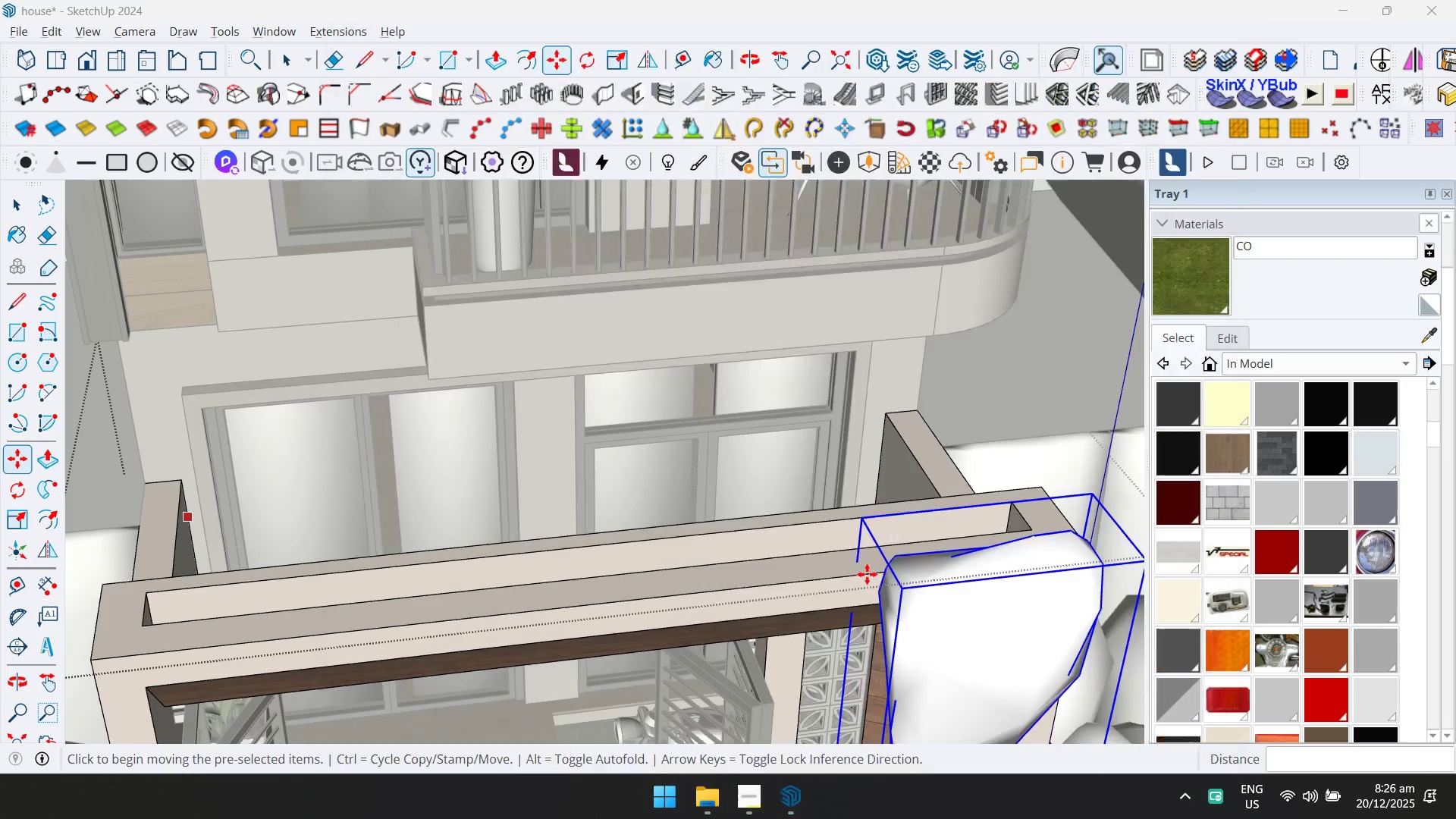 
left_click([839, 550])
 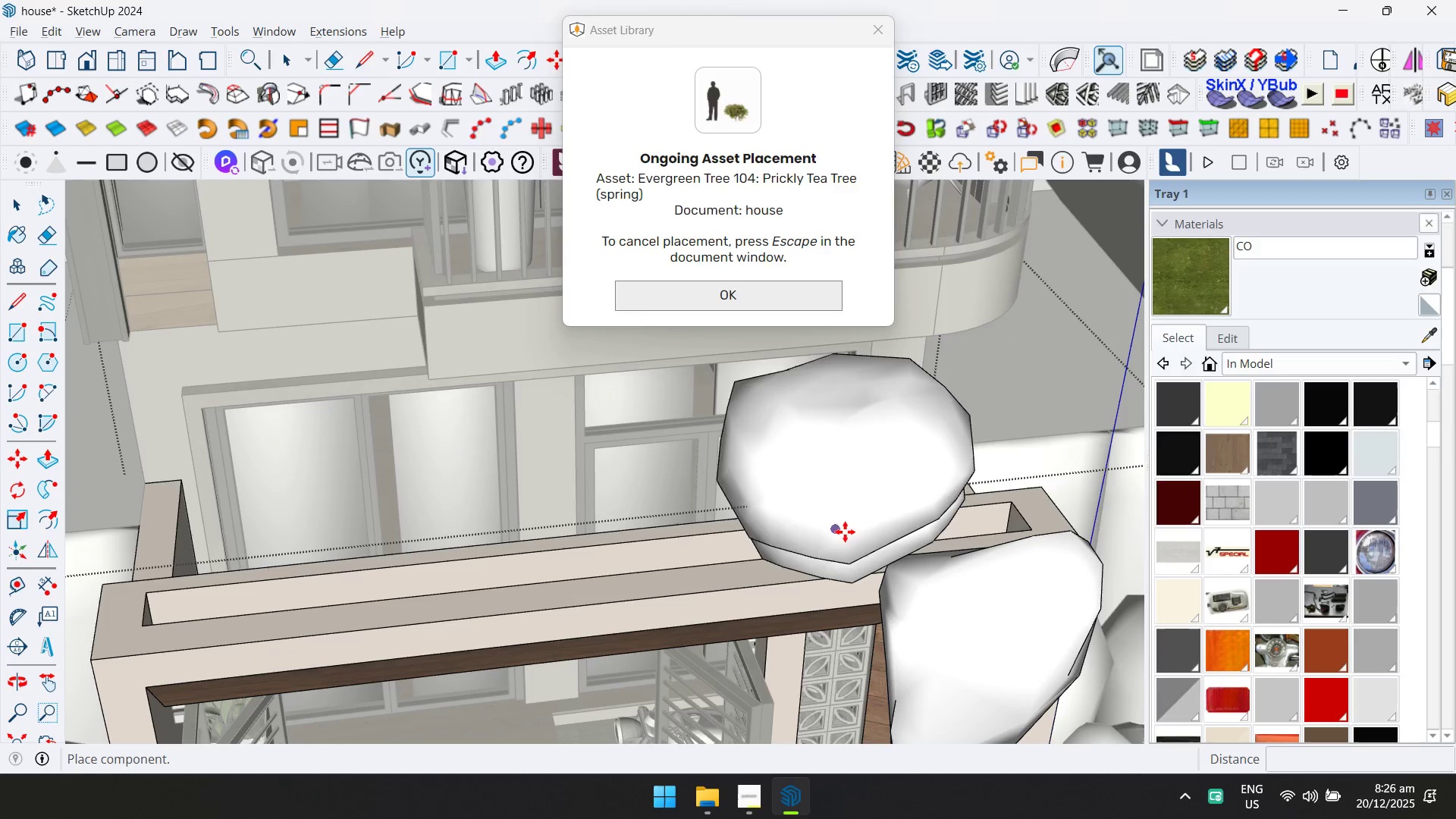 
key(Space)
 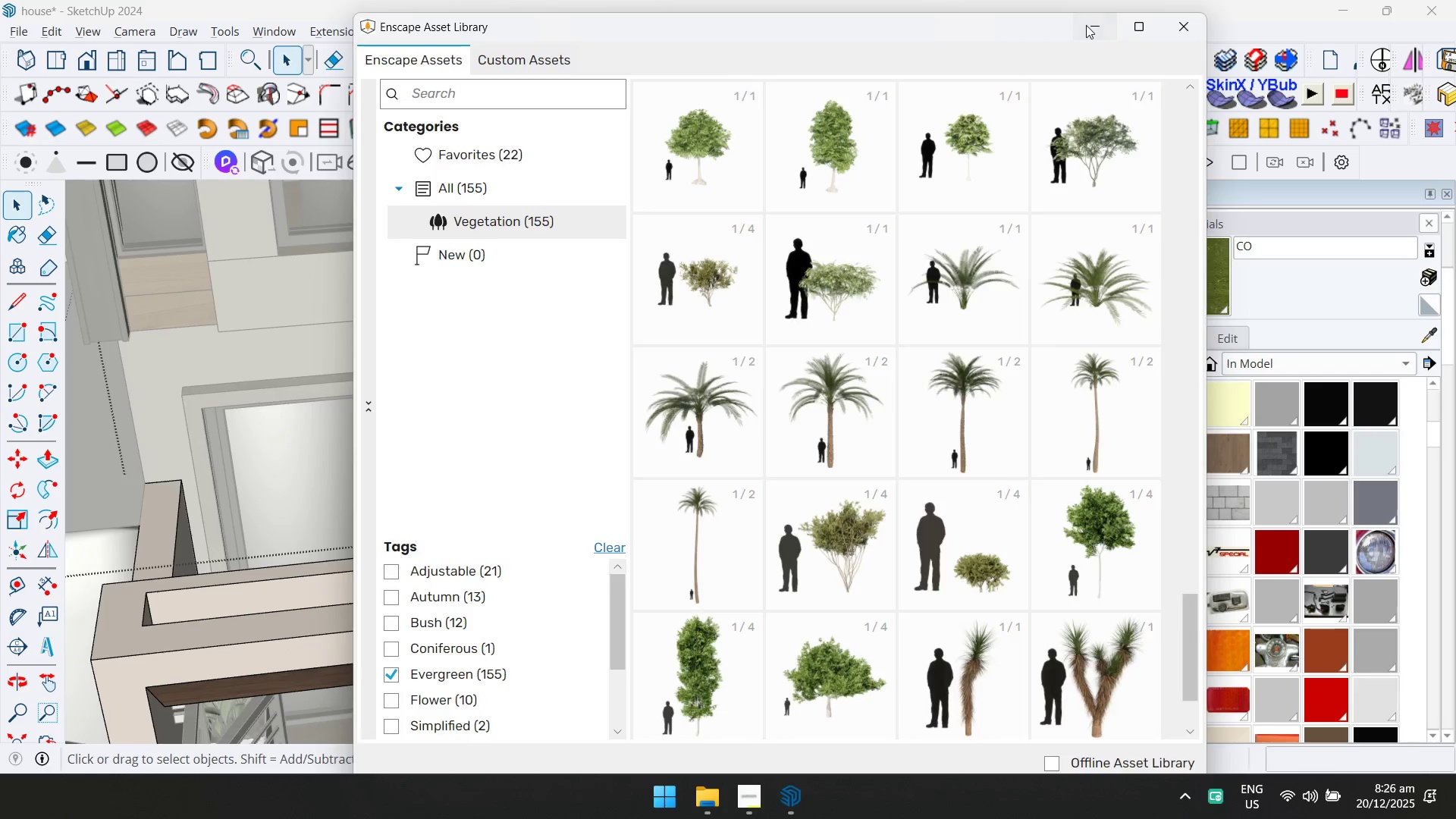 
double_click([796, 538])
 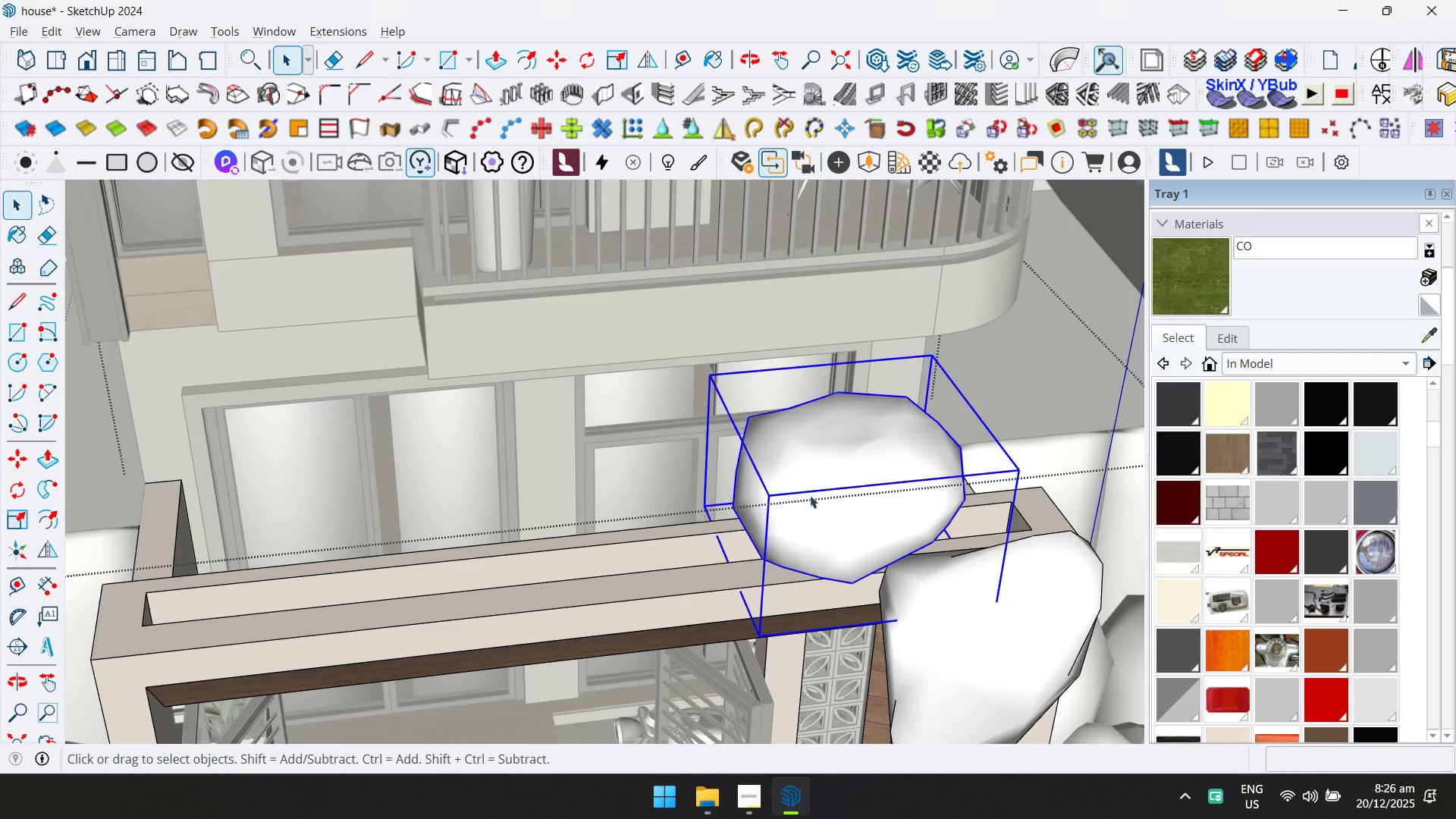 
key(S)
 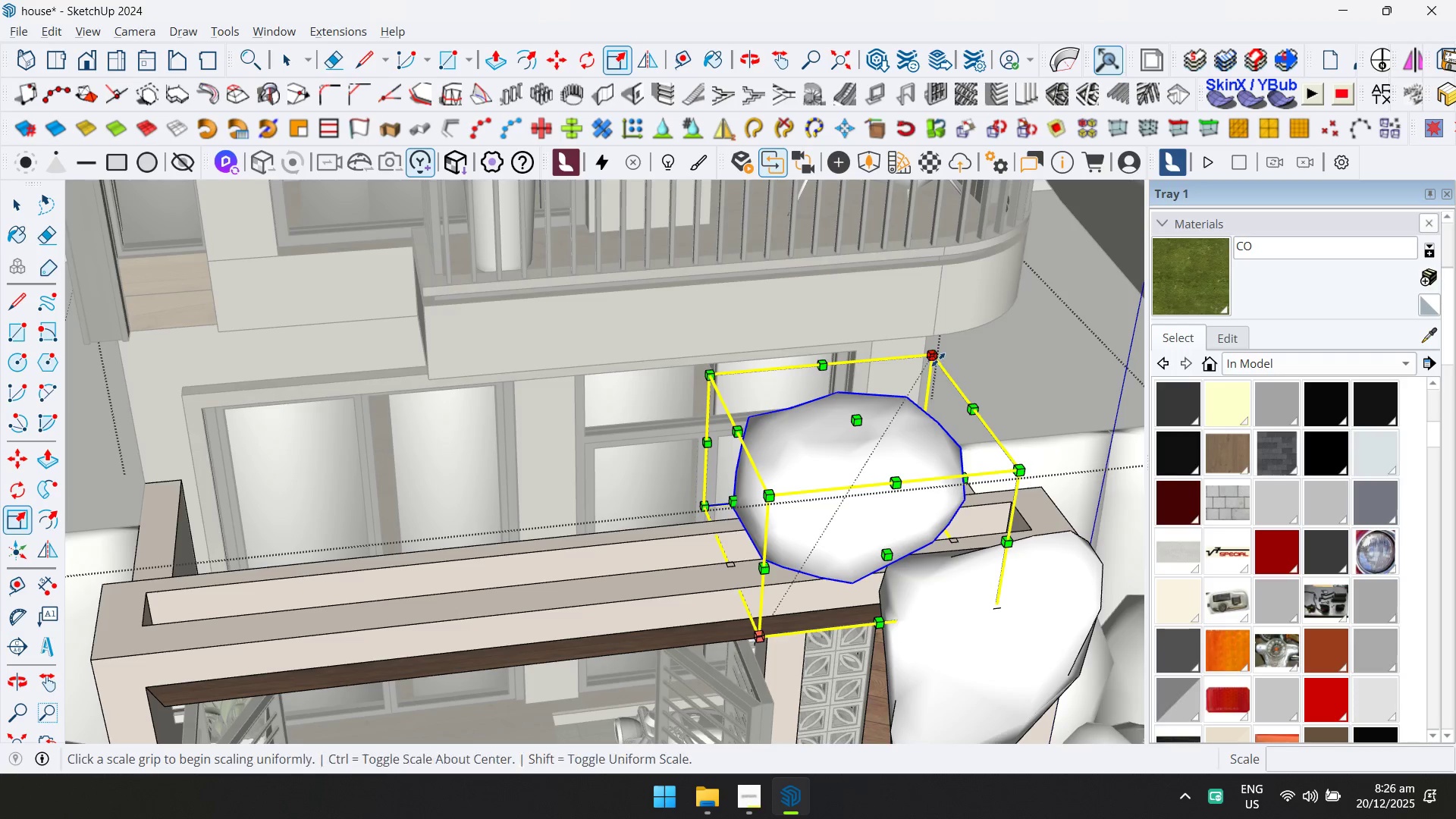 
left_click_drag(start_coordinate=[938, 357], to_coordinate=[937, 362])
 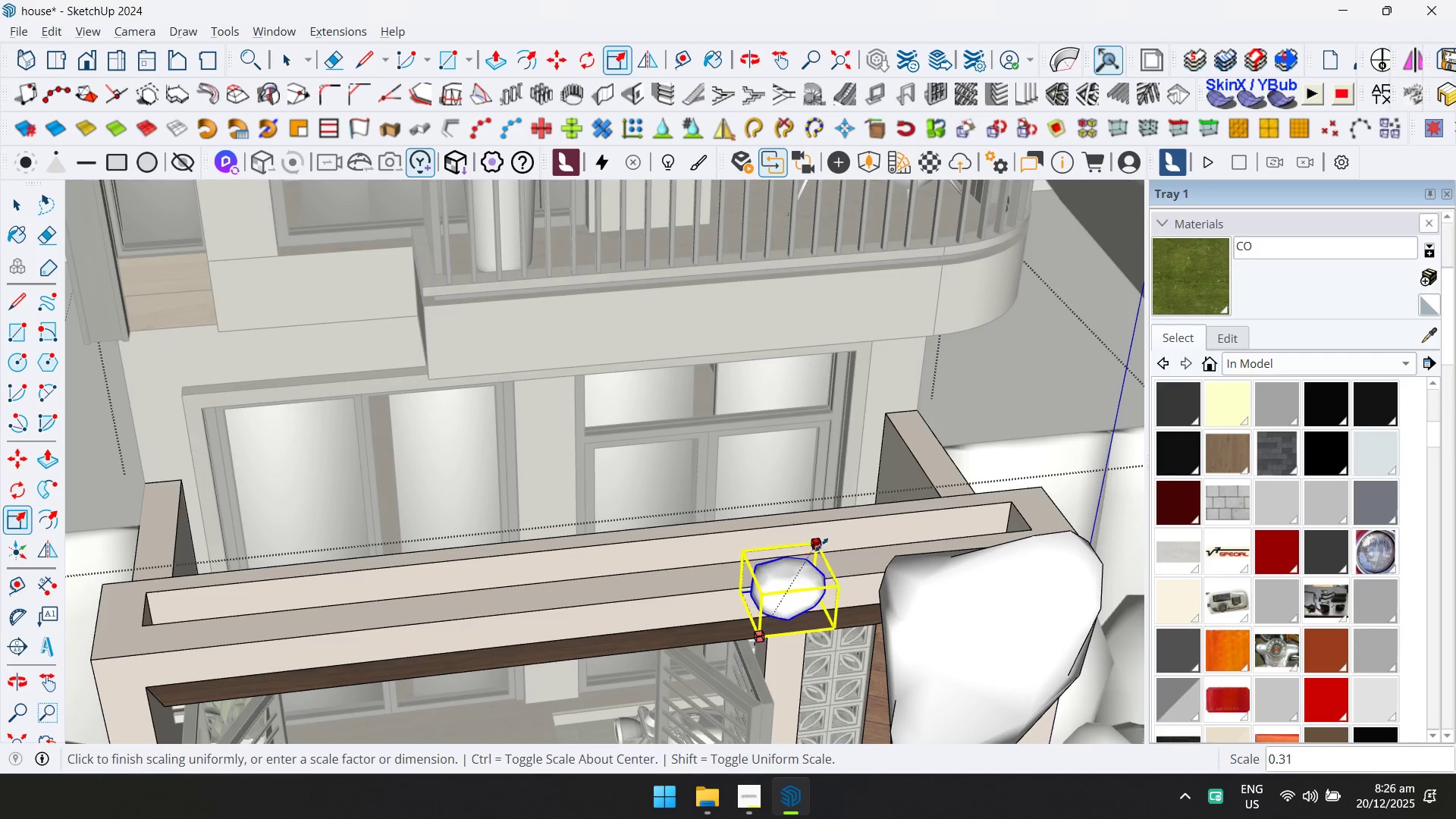 
left_click([839, 533])
 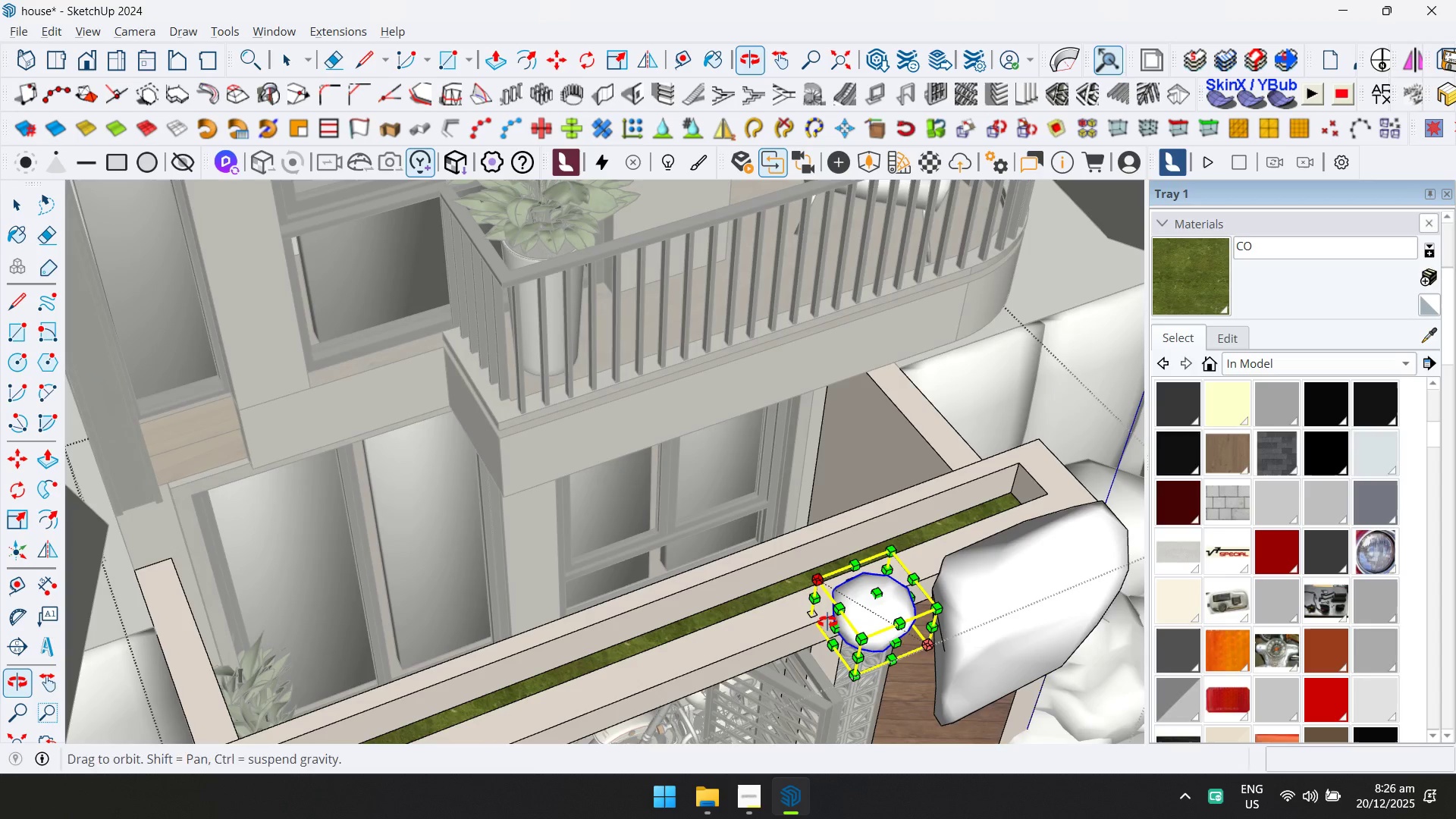 
key(M)
 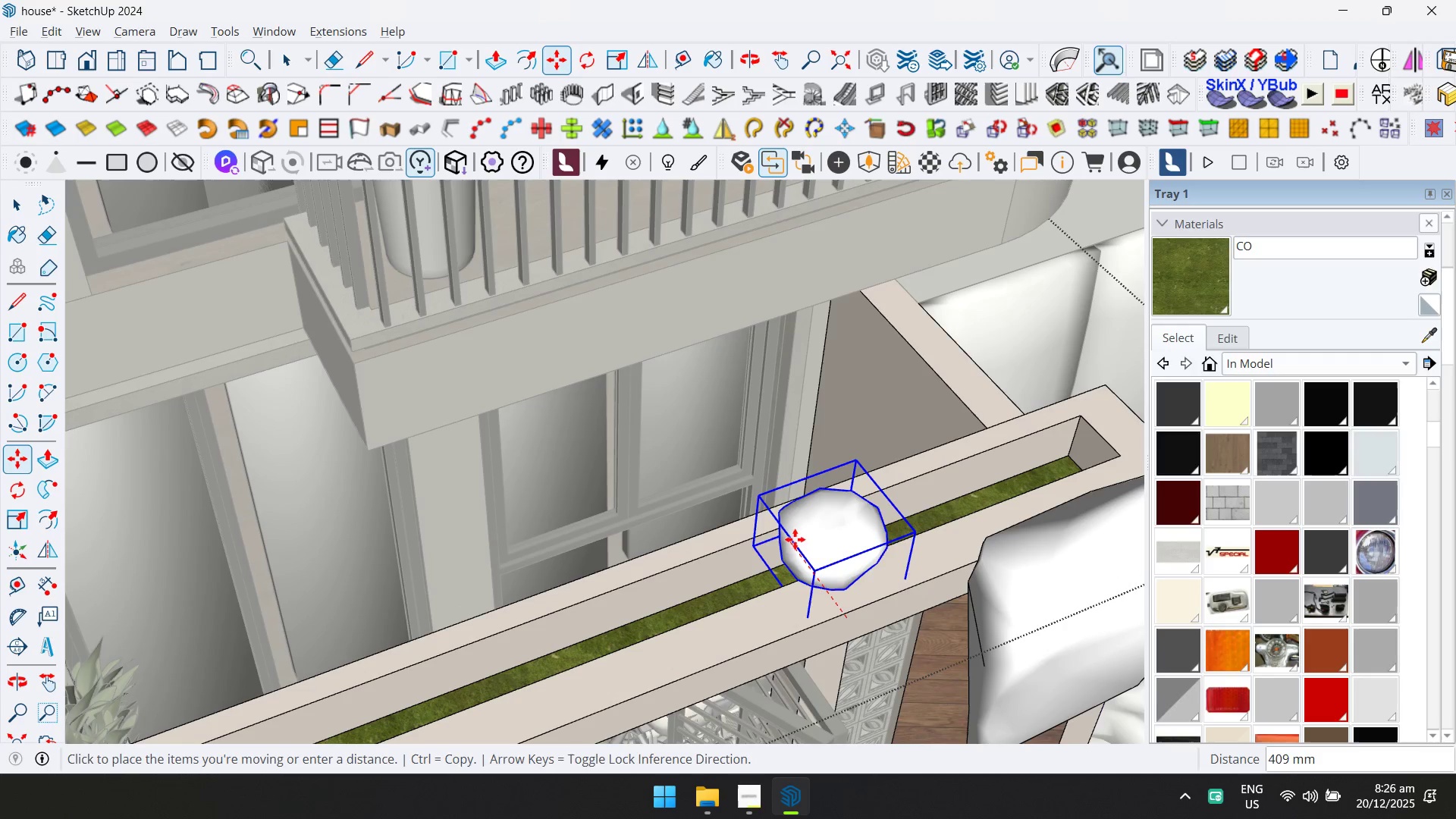 
scroll: coordinate [829, 609], scroll_direction: up, amount: 4.0
 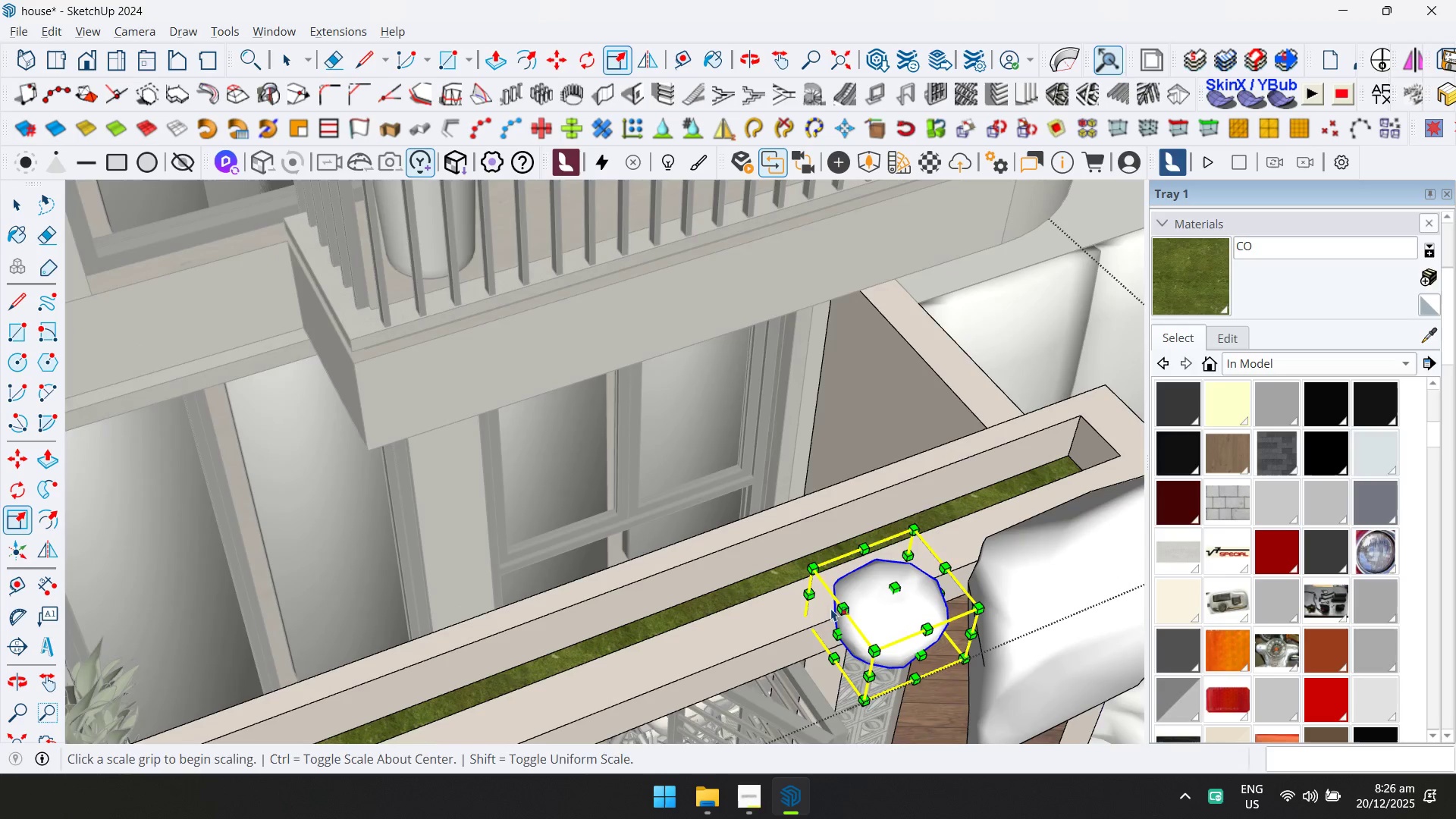 
left_click([789, 547])
 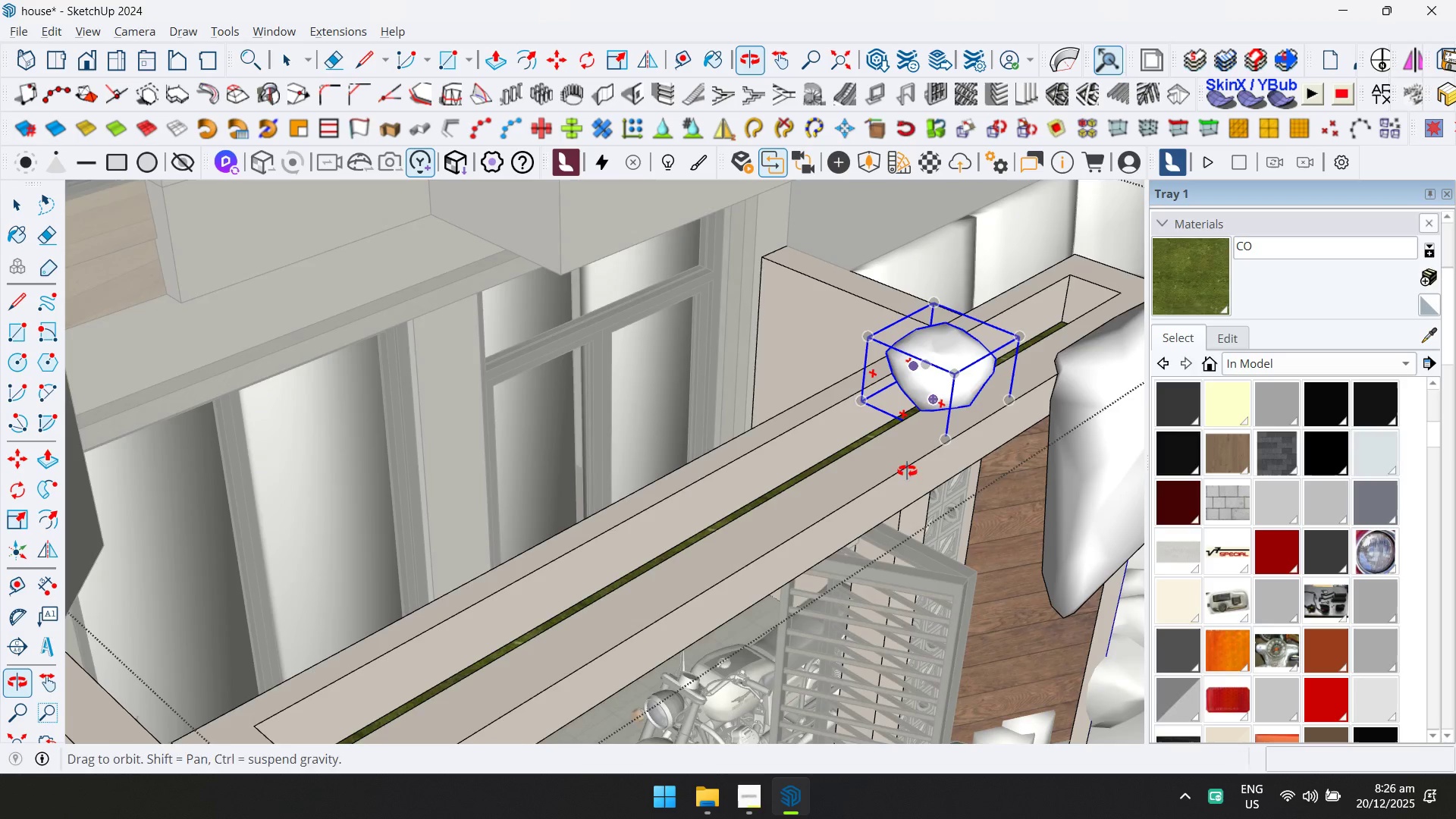 
scroll: coordinate [905, 427], scroll_direction: up, amount: 3.0
 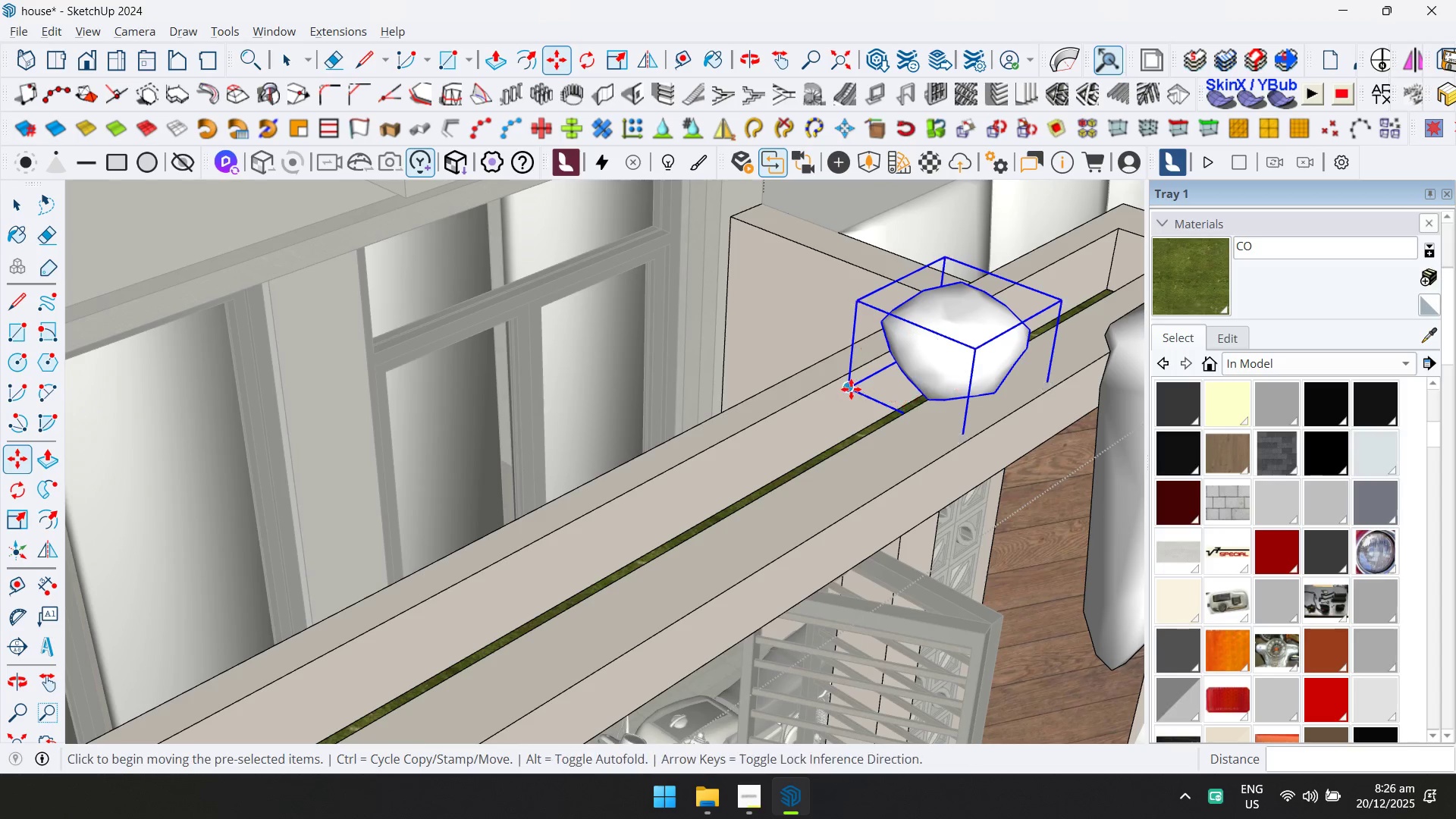 
left_click([851, 388])
 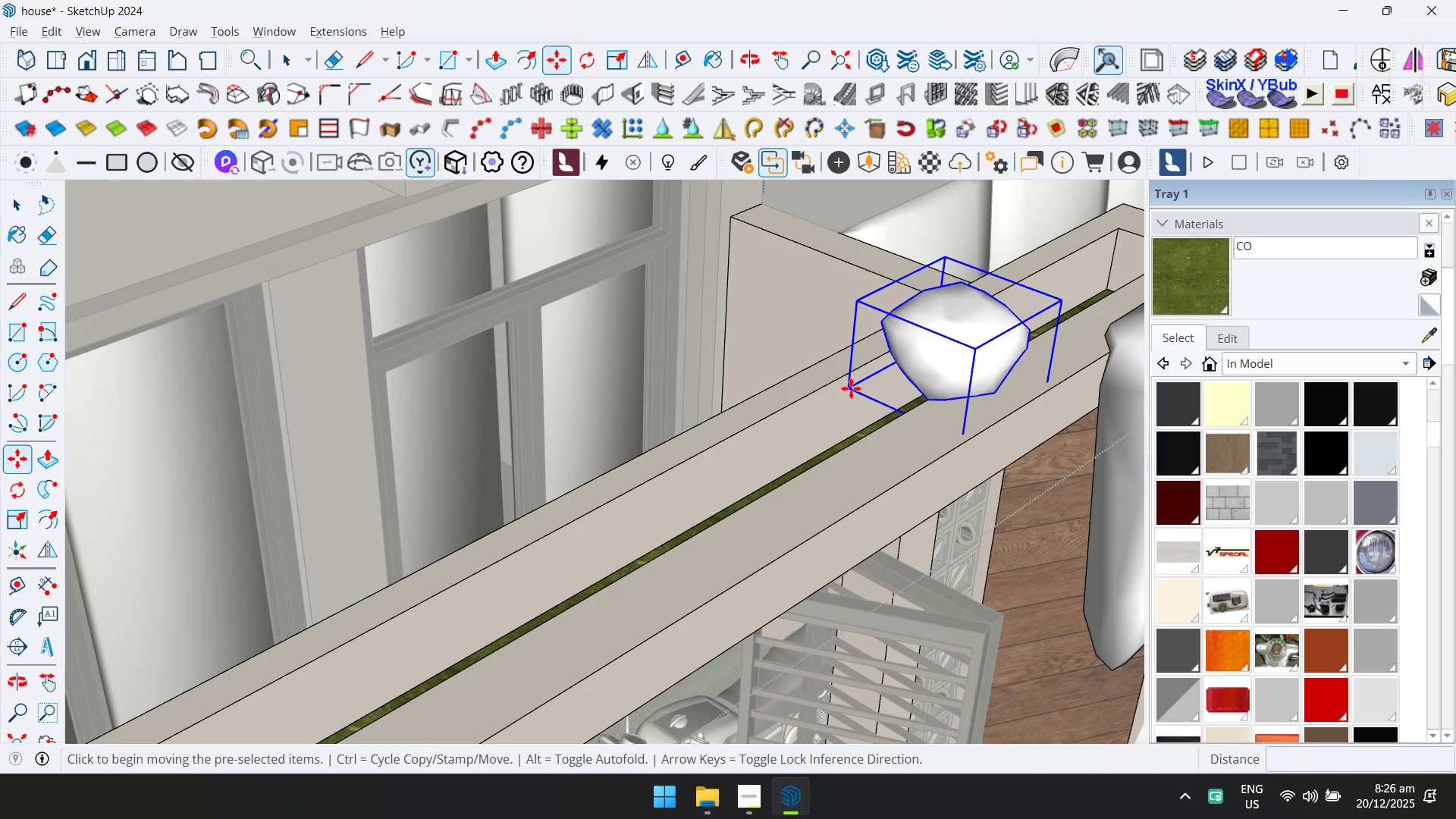 
key(ArrowUp)
 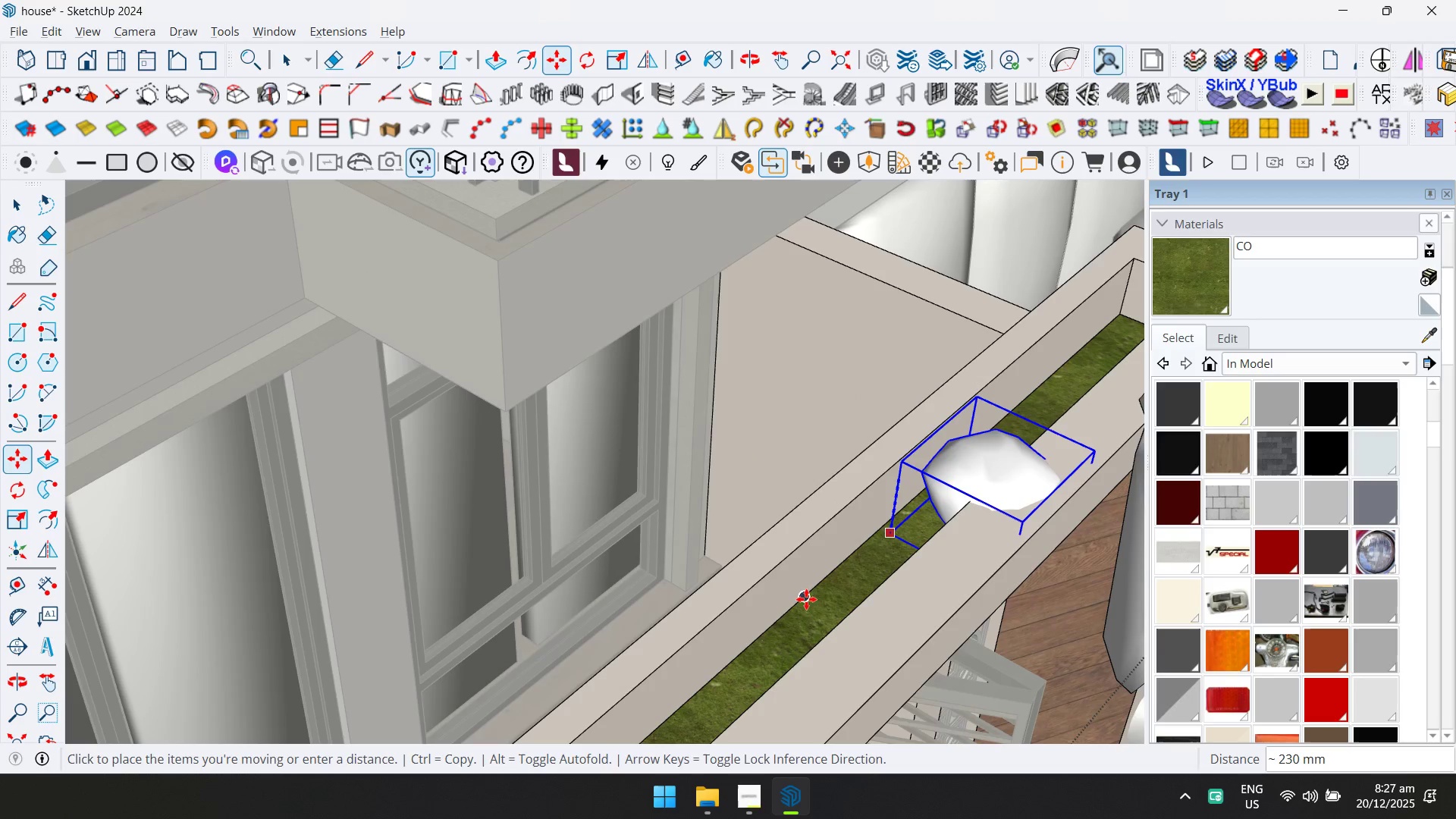 
left_click([814, 611])
 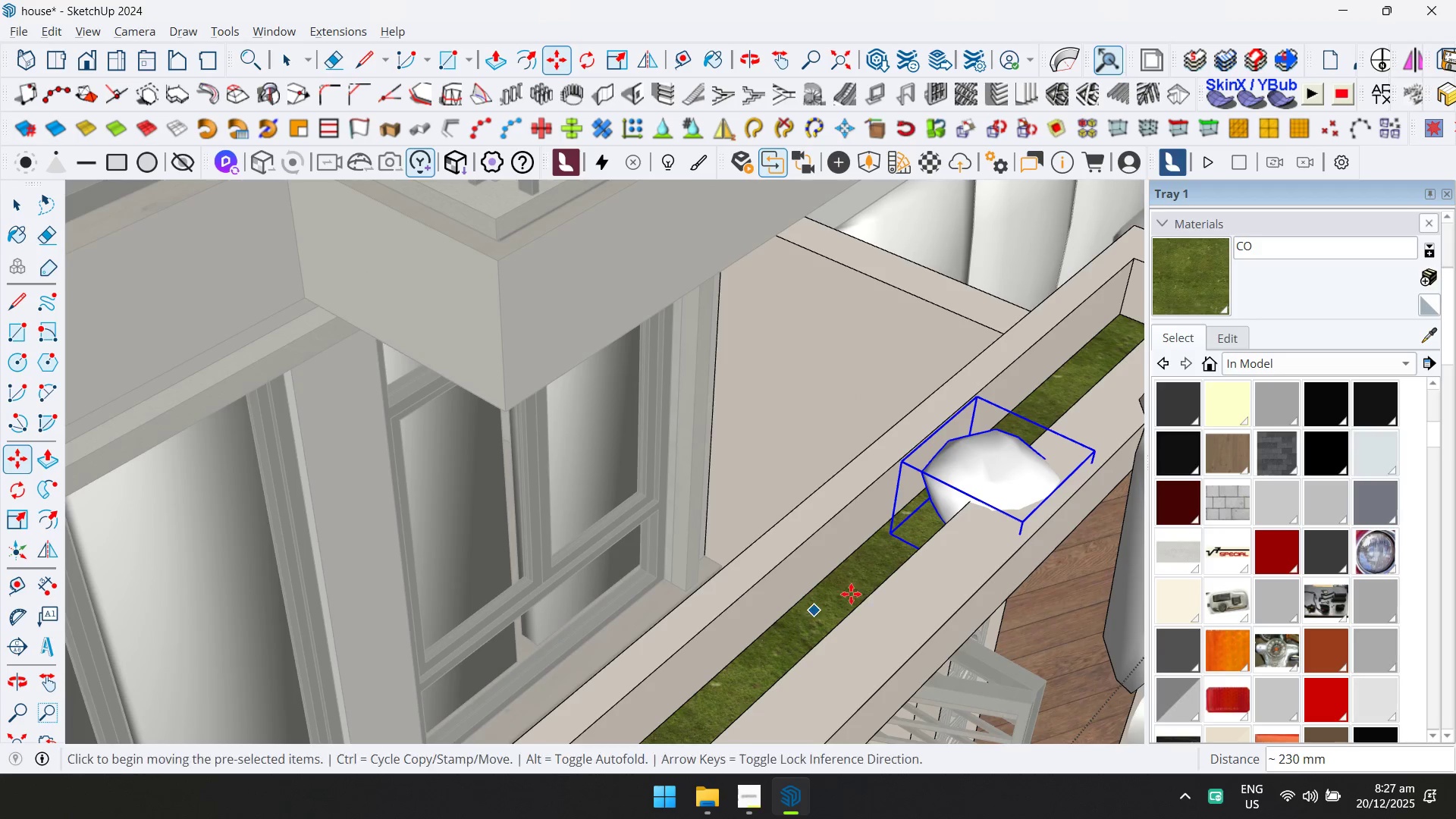 
key(Shift+ShiftLeft)
 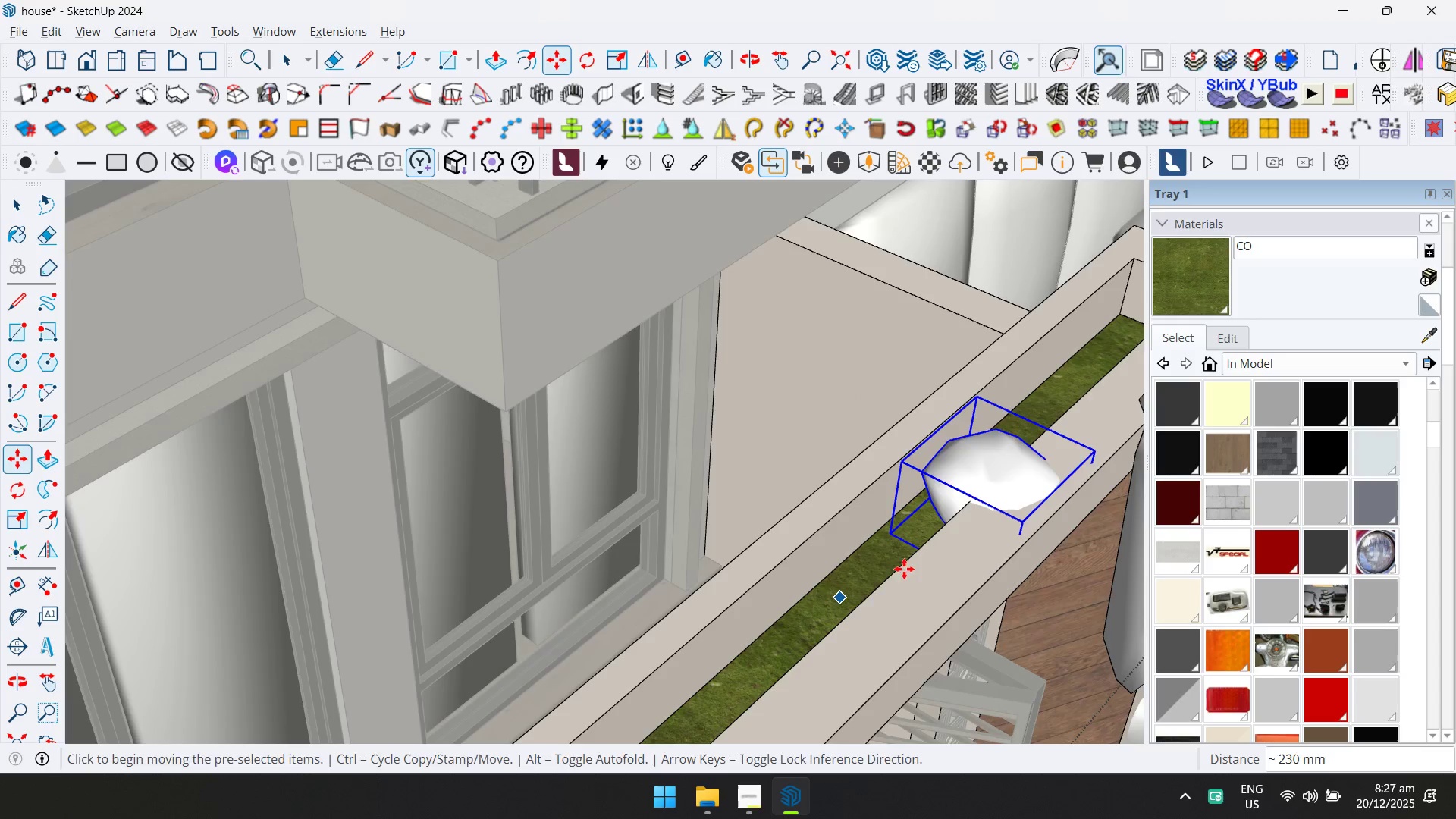 
scroll: coordinate [887, 572], scroll_direction: down, amount: 1.0
 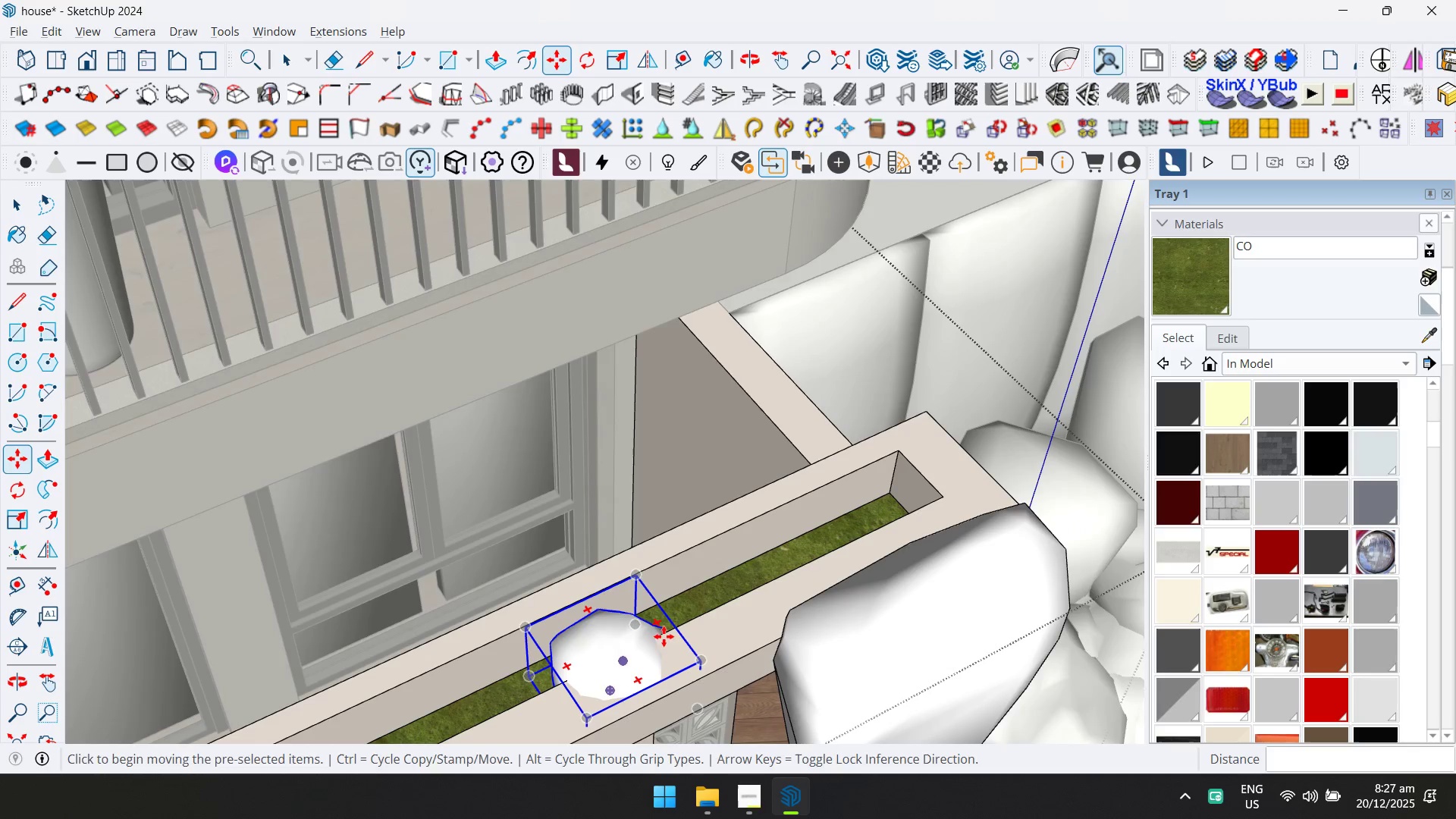 
left_click([678, 644])
 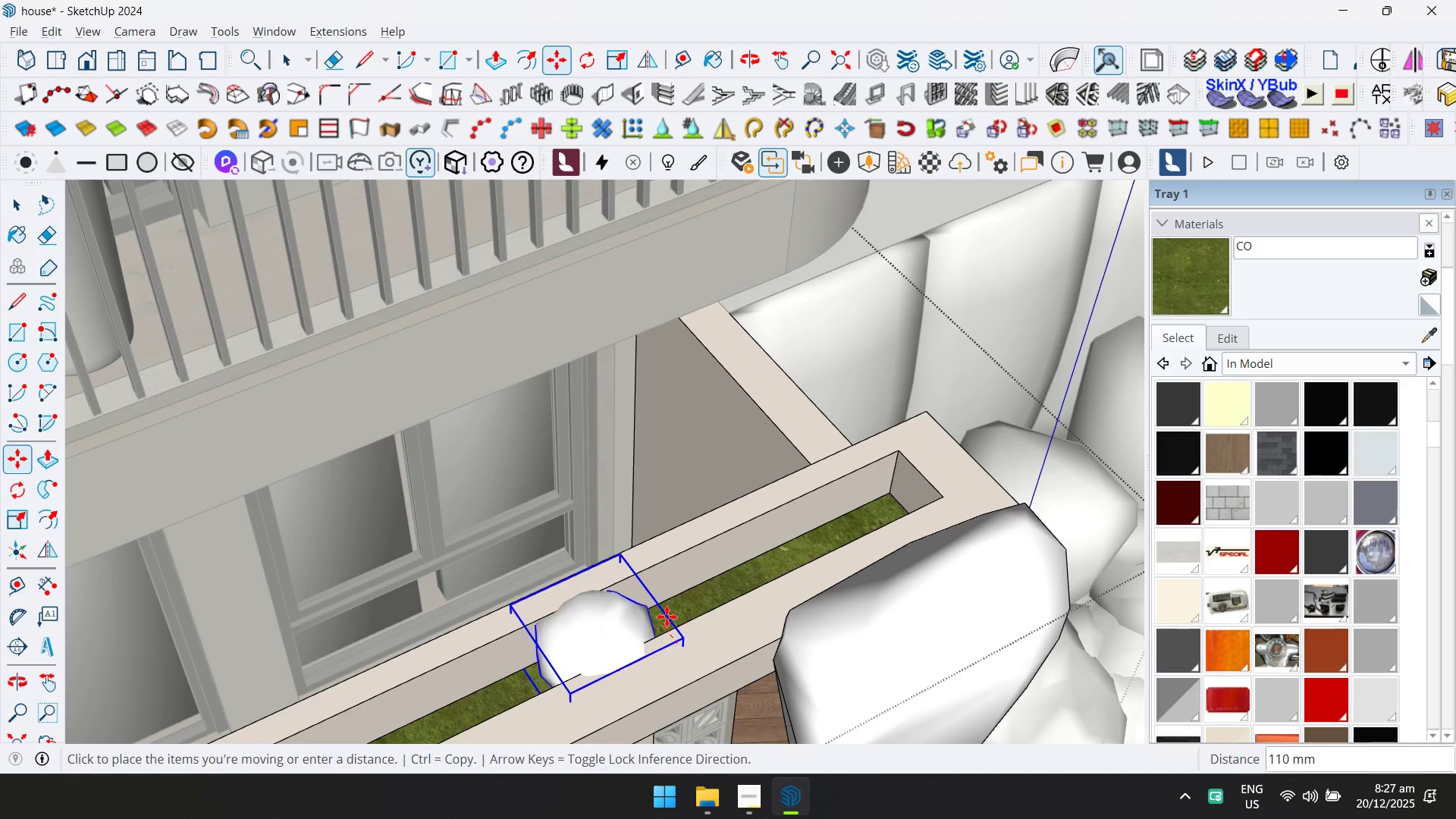 
left_click([667, 617])
 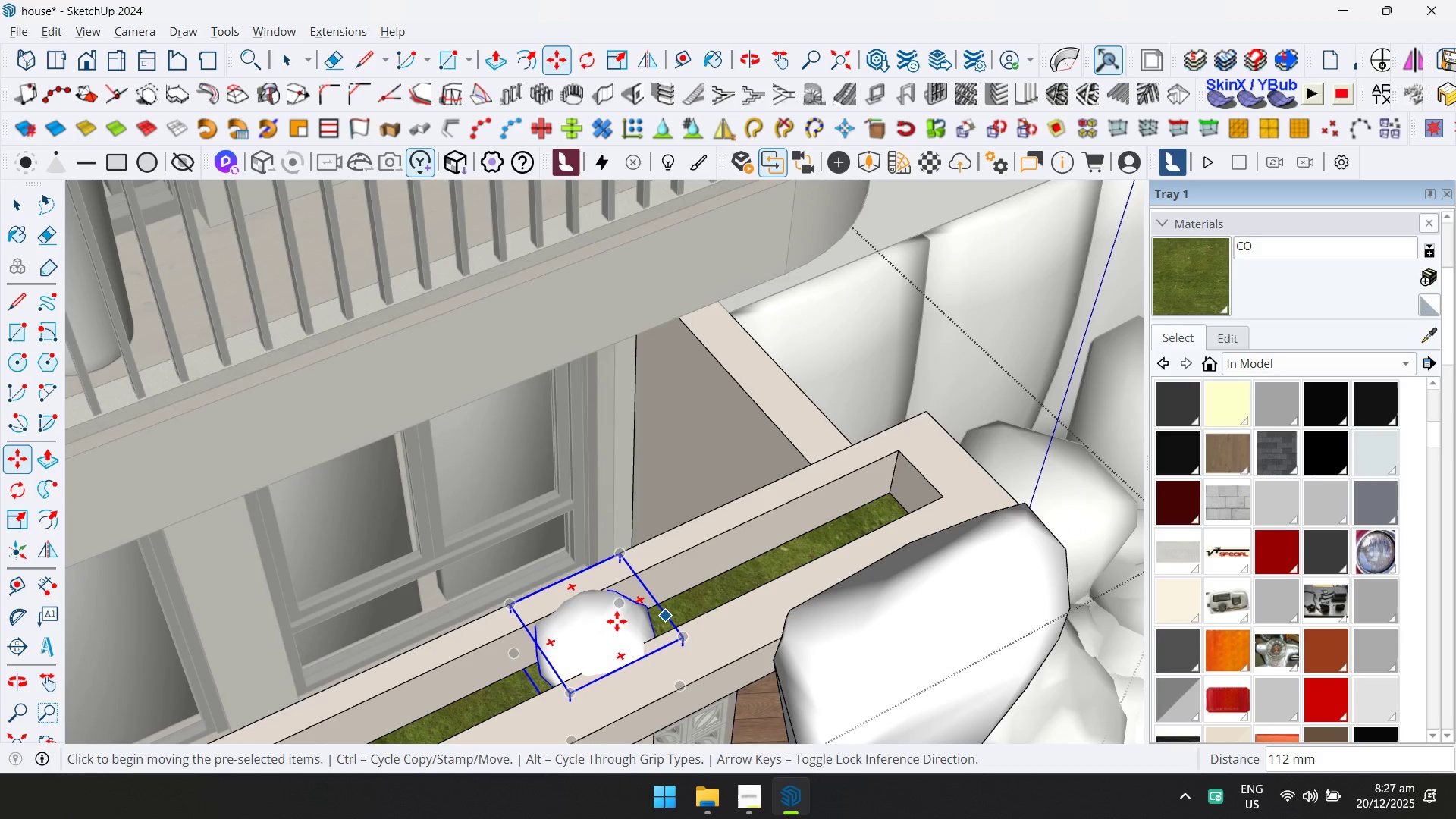 
left_click_drag(start_coordinate=[592, 621], to_coordinate=[624, 607])
 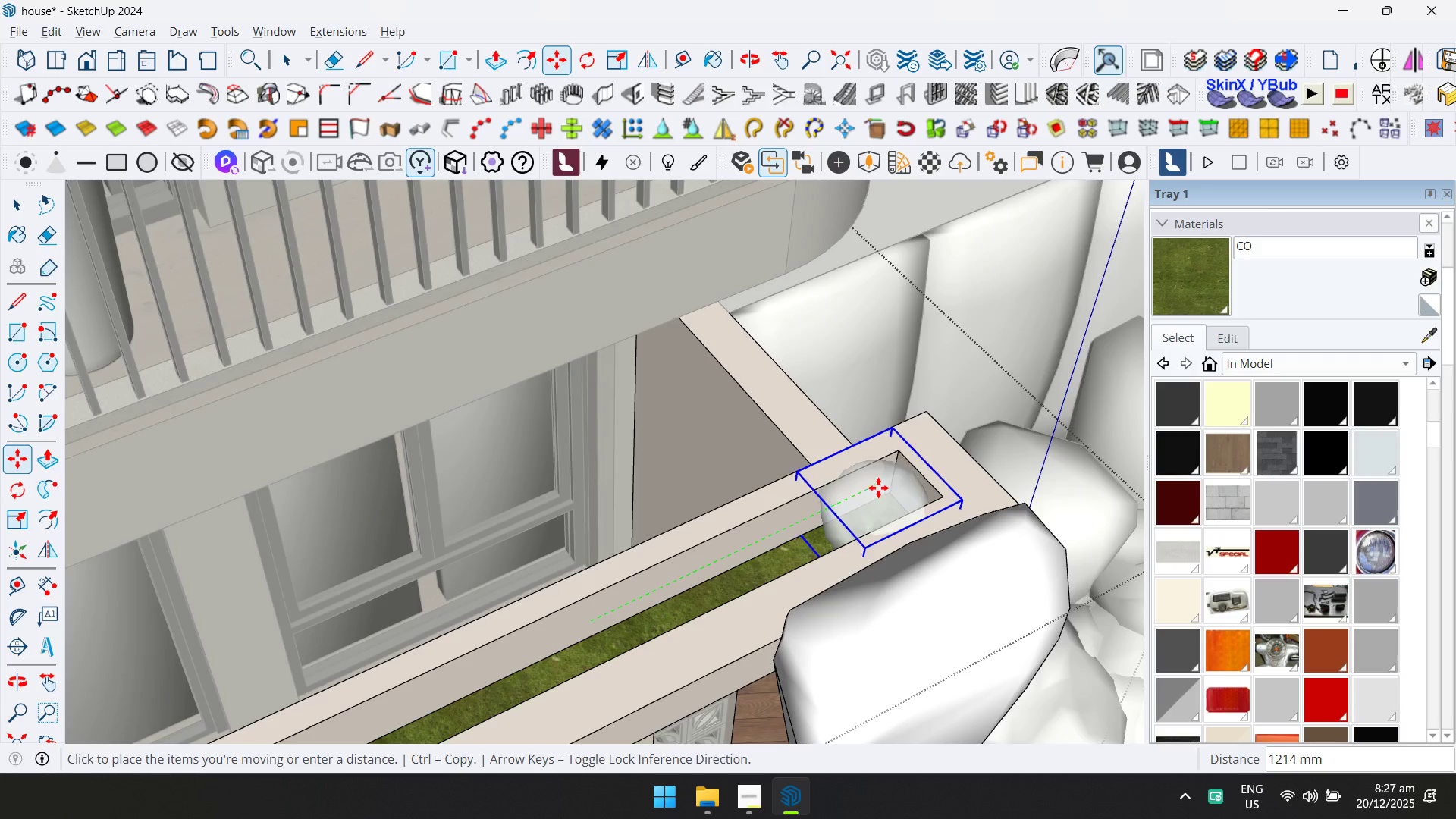 
left_click([886, 481])
 